 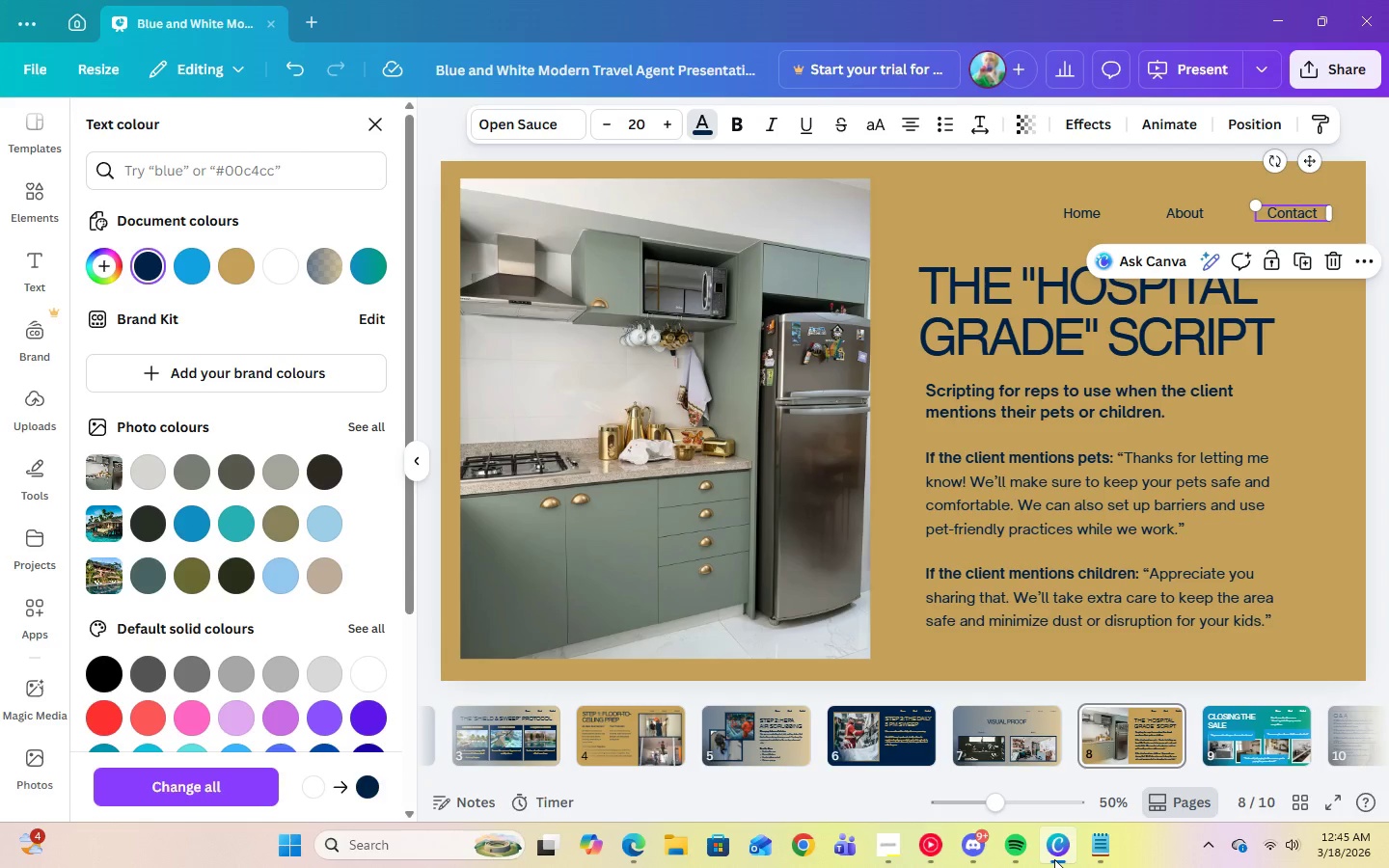 
left_click([1336, 493])
 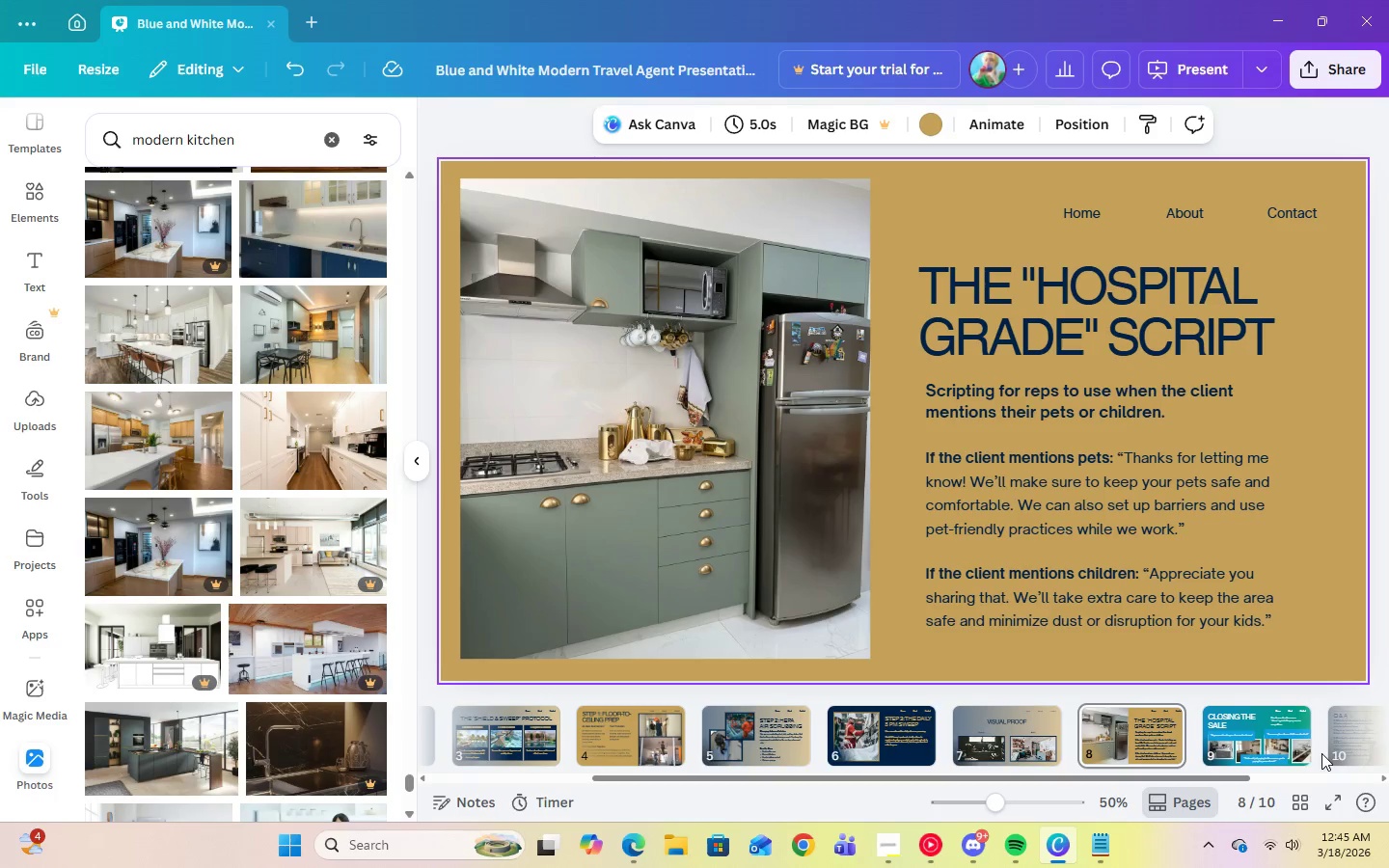 
left_click([1253, 746])
 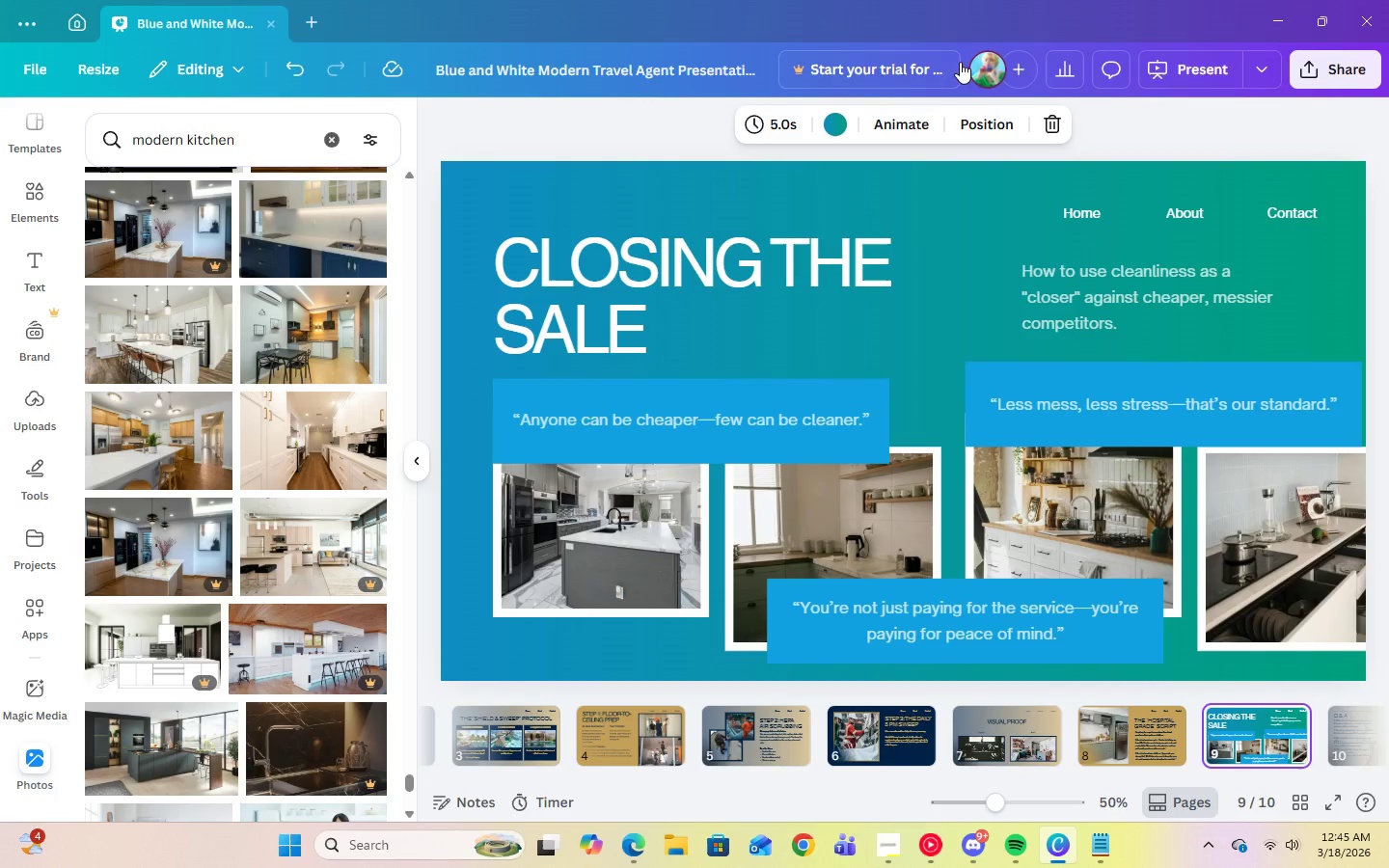 
left_click([979, 194])
 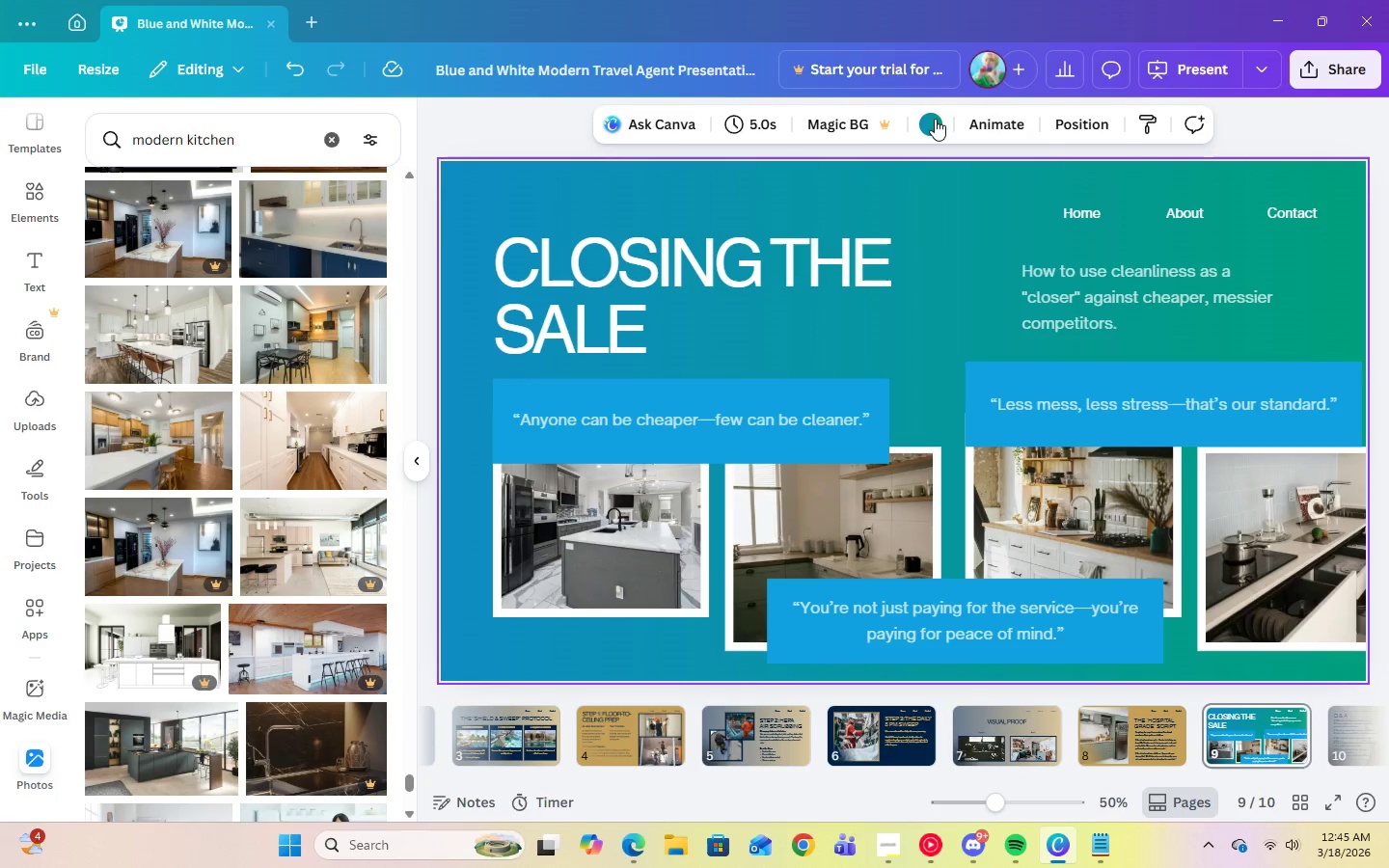 
left_click([935, 119])
 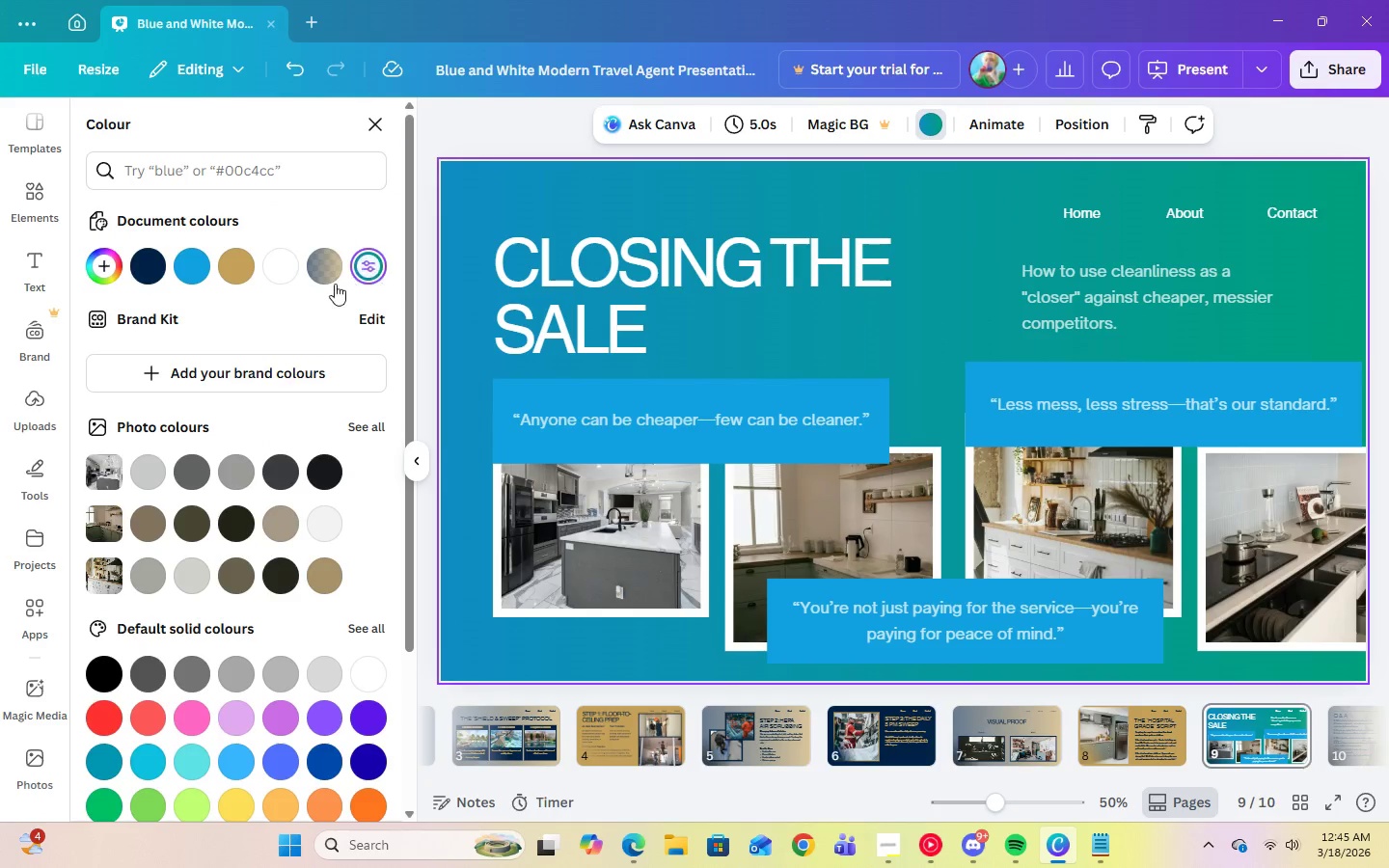 
left_click([329, 277])
 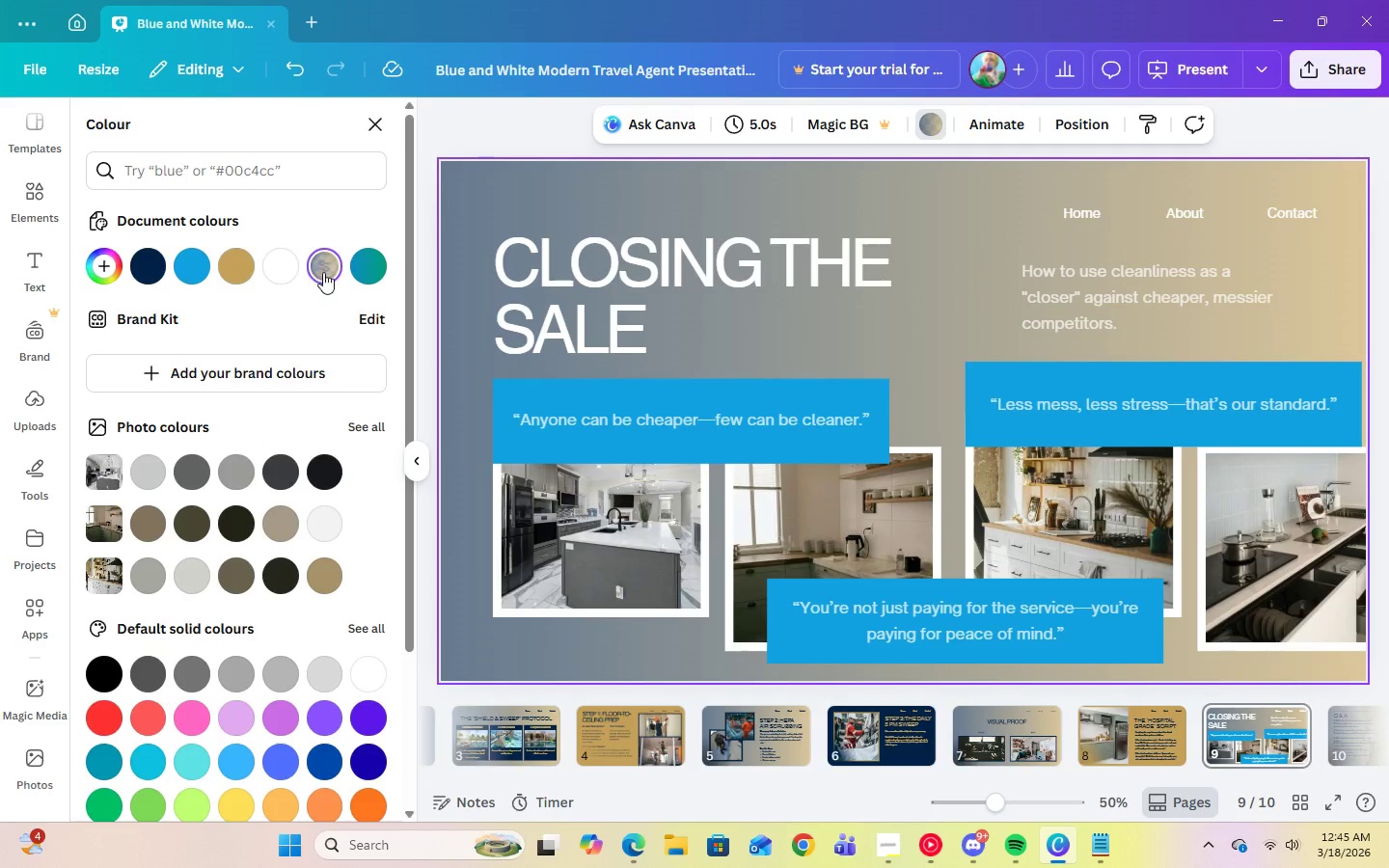 
double_click([325, 272])
 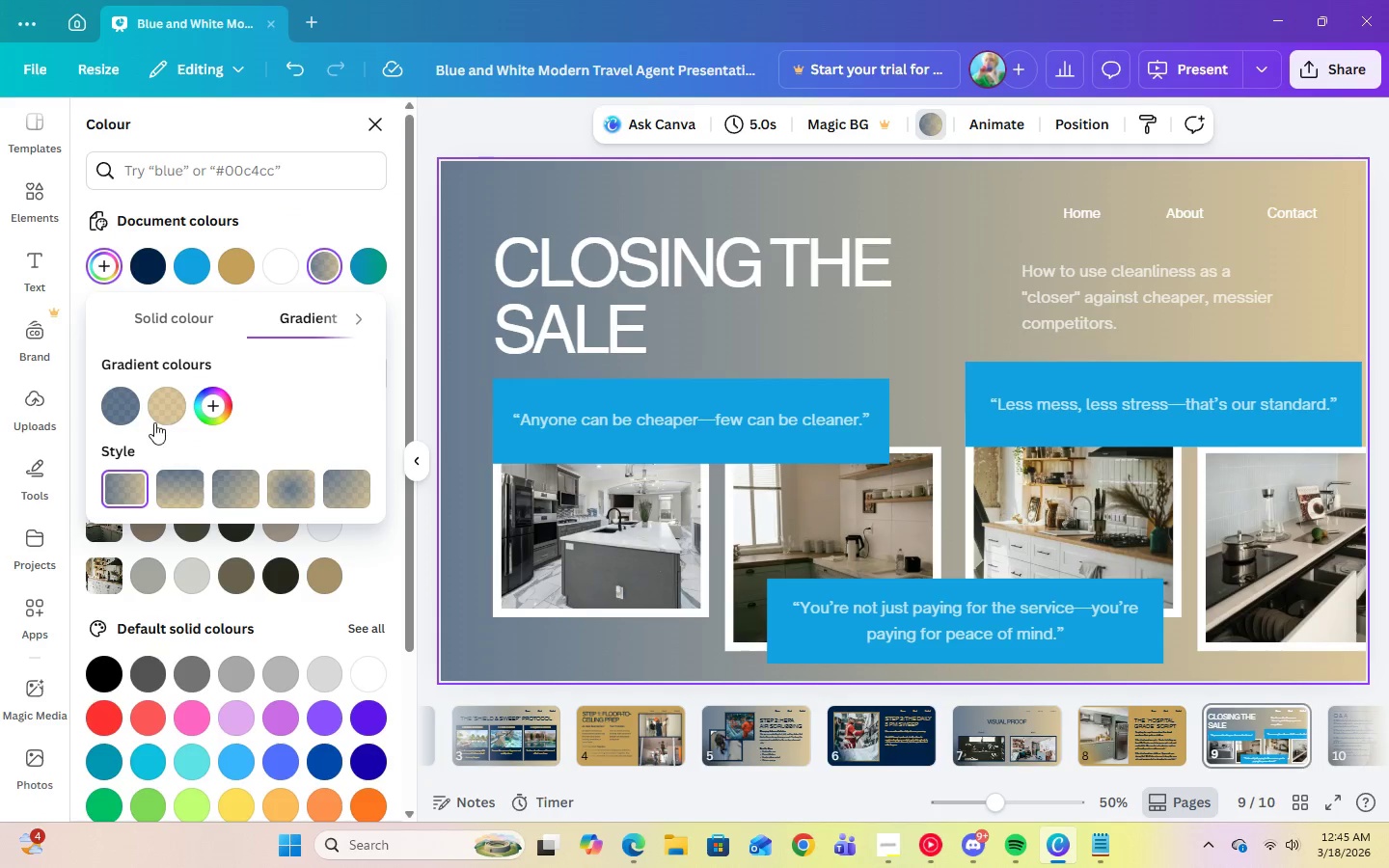 
left_click([154, 421])
 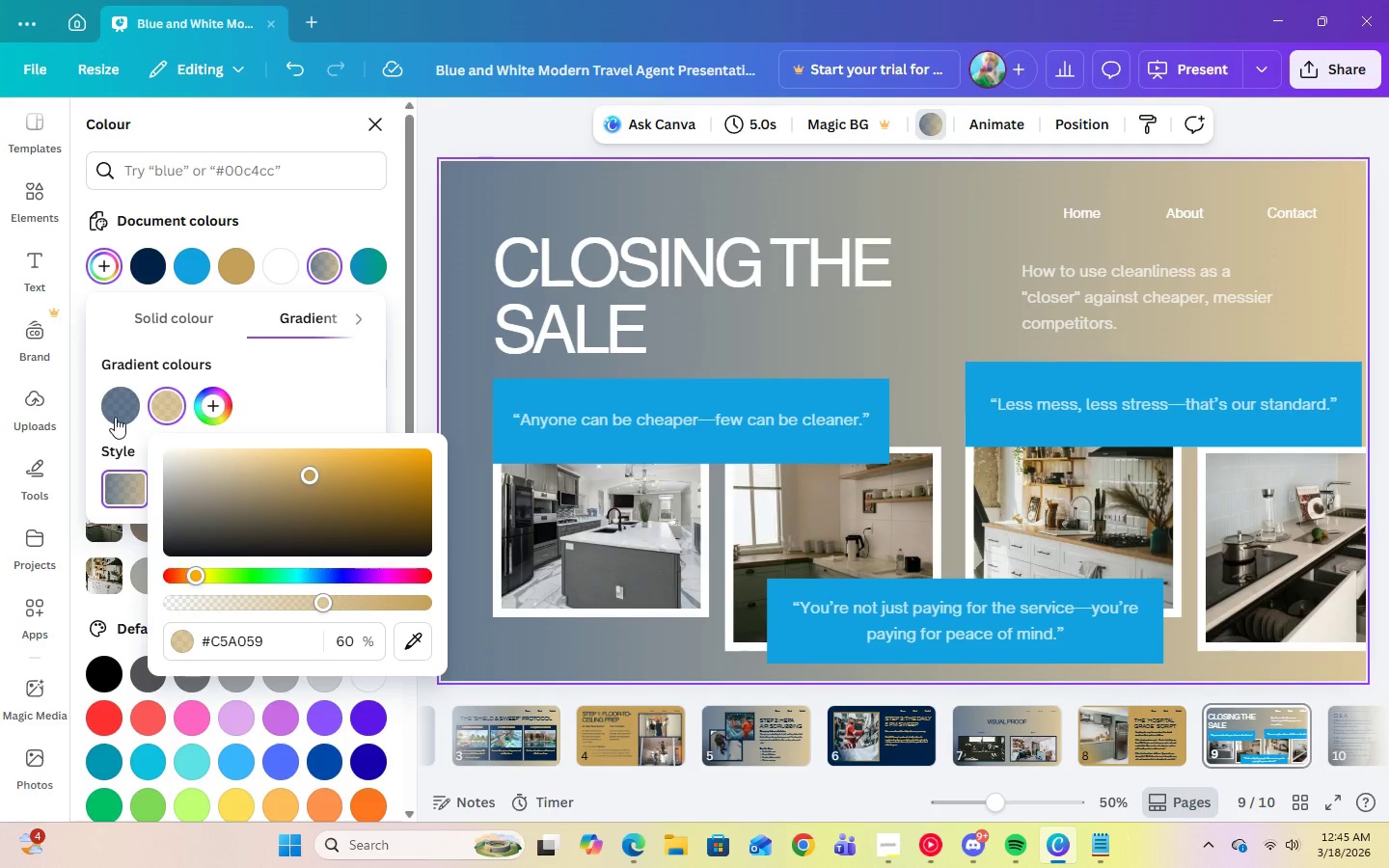 
left_click([115, 417])
 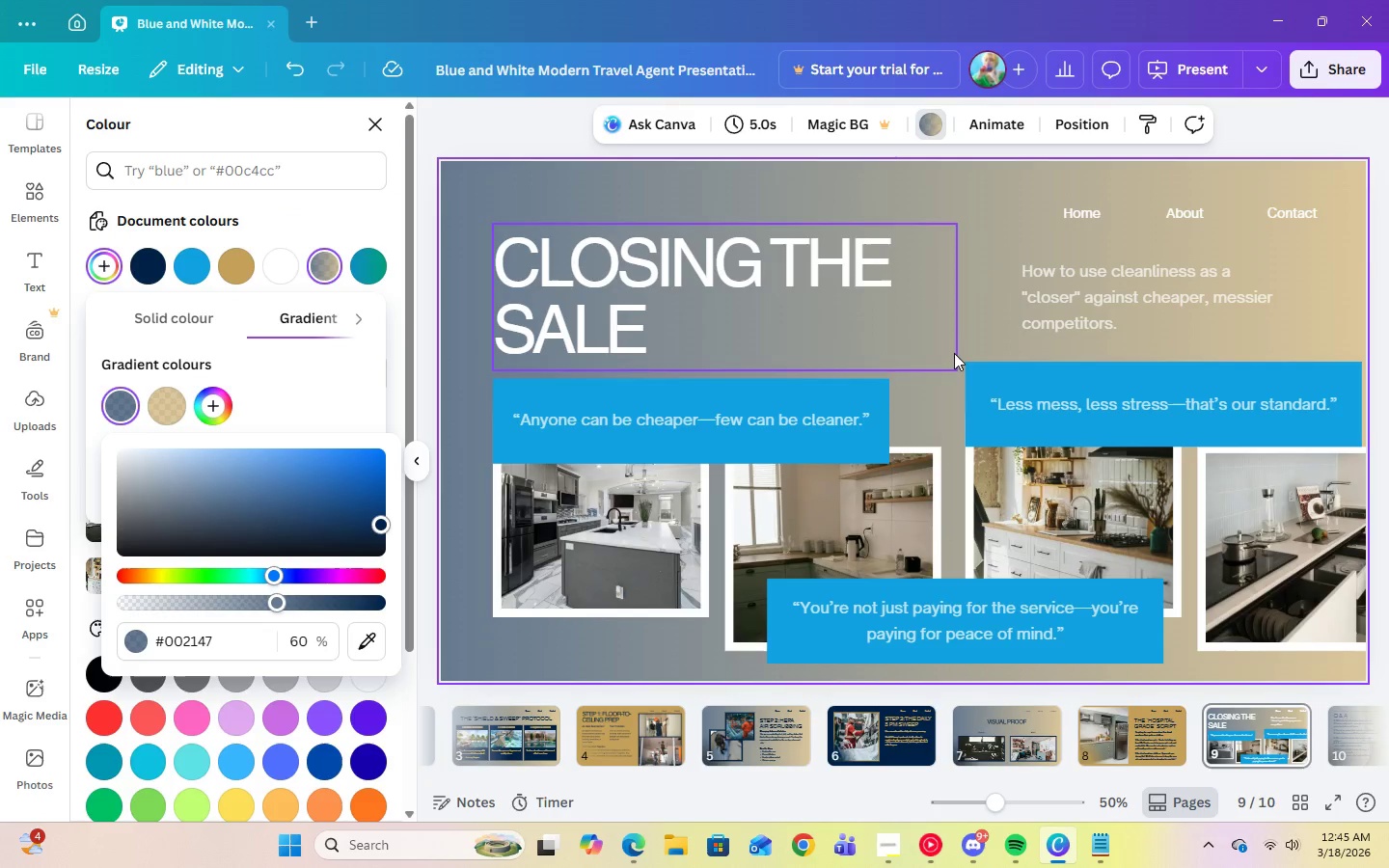 
left_click([968, 335])
 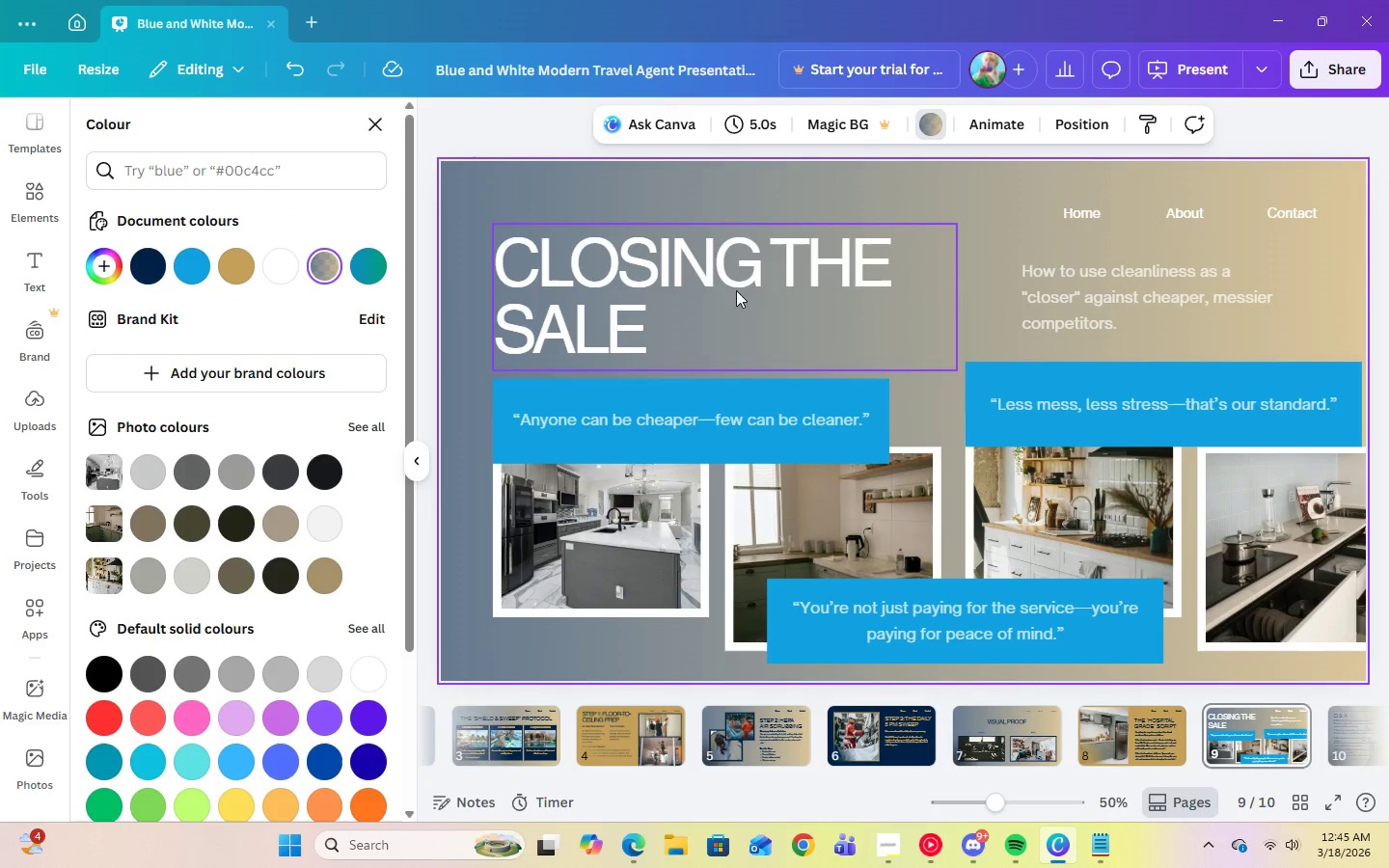 
left_click([672, 285])
 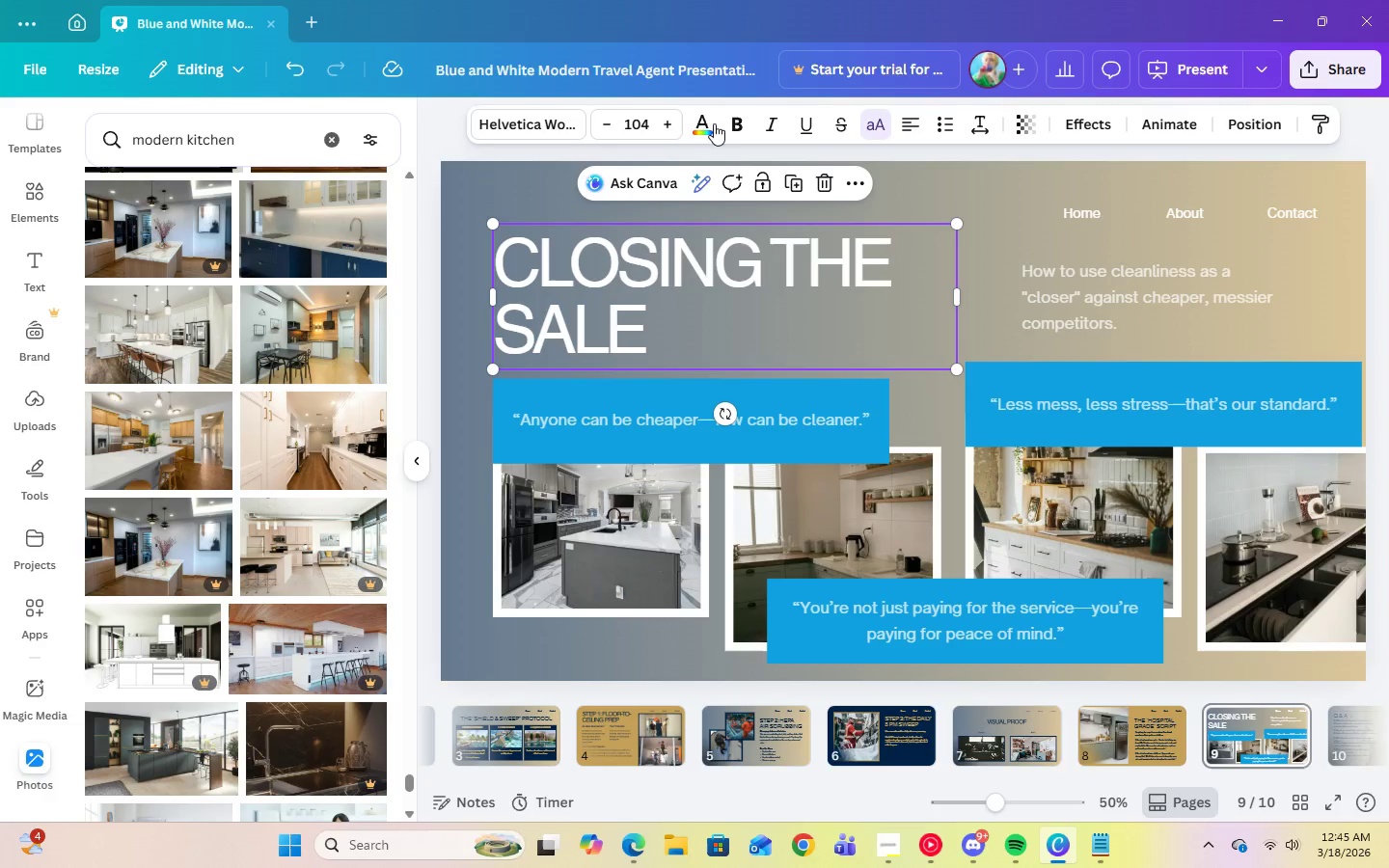 
left_click([694, 131])
 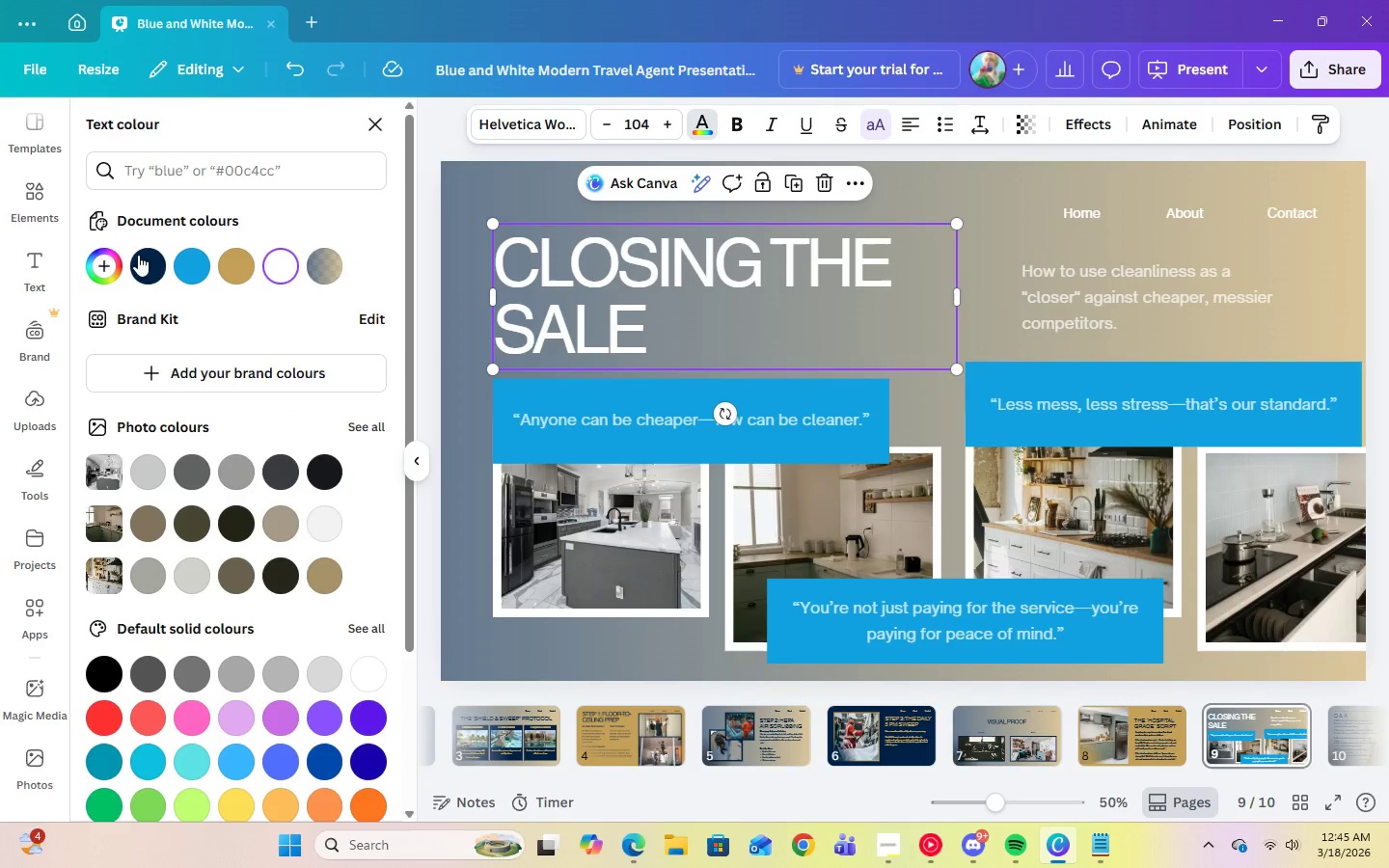 
left_click([137, 267])
 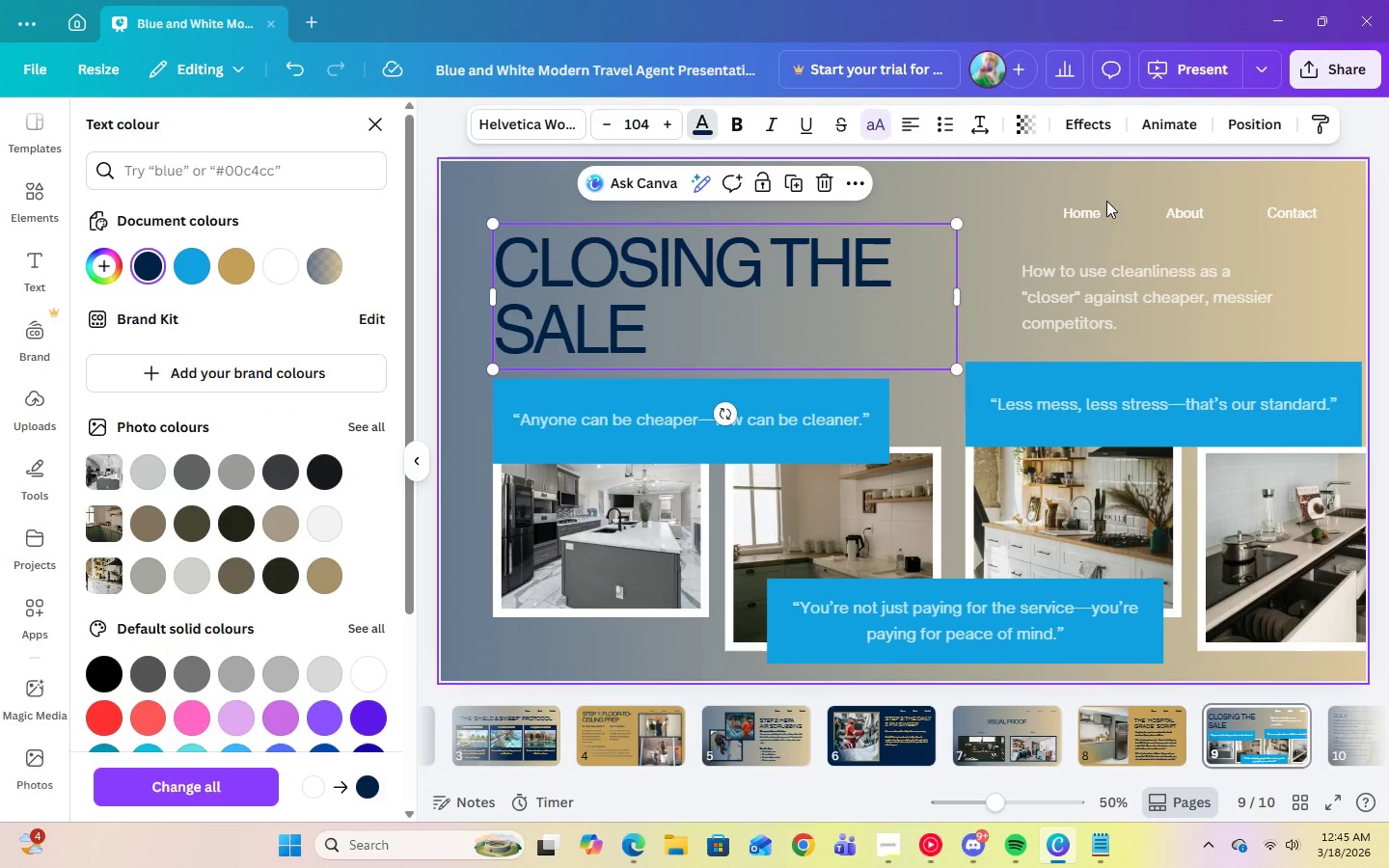 
left_click([1104, 209])
 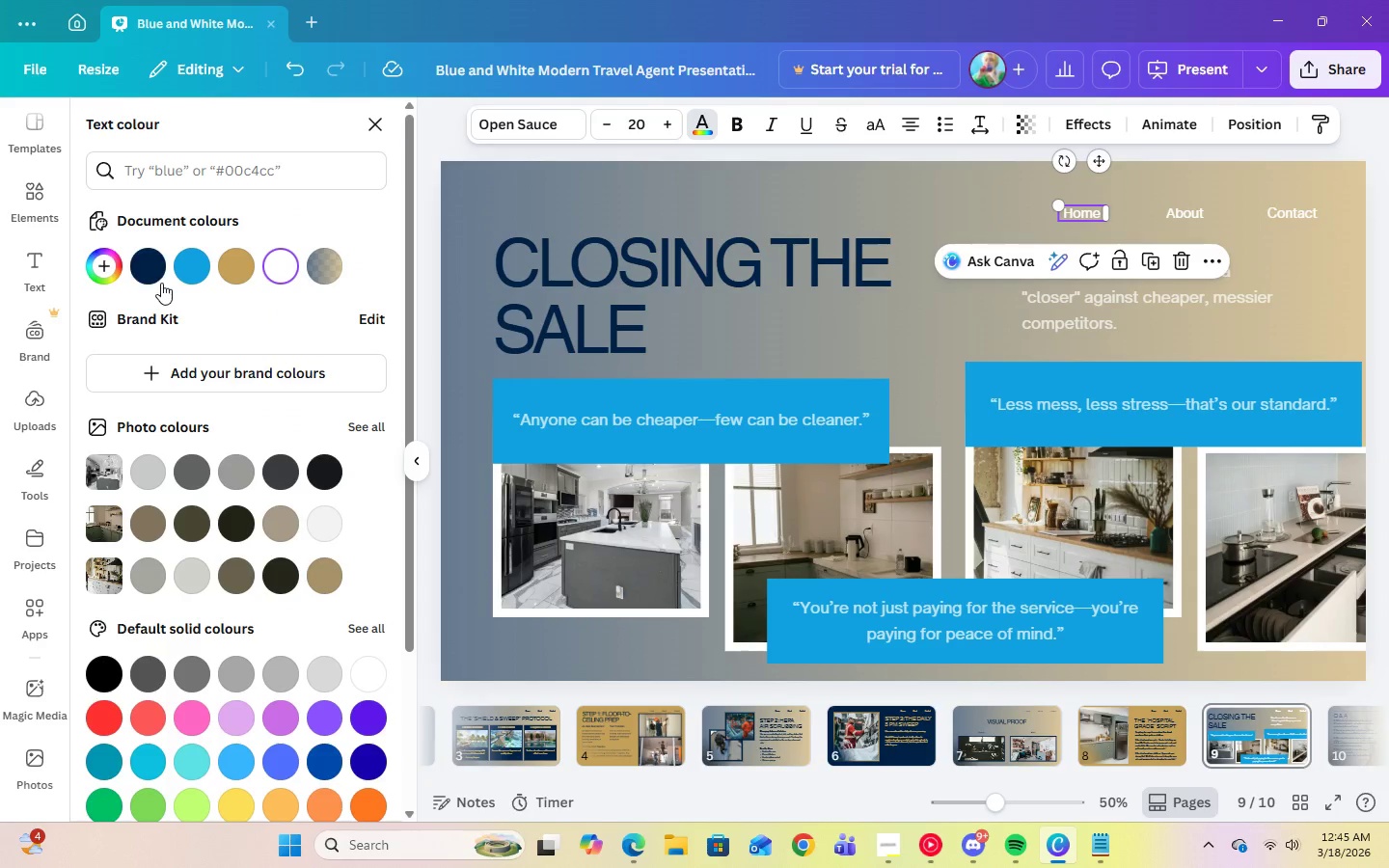 
left_click([161, 283])
 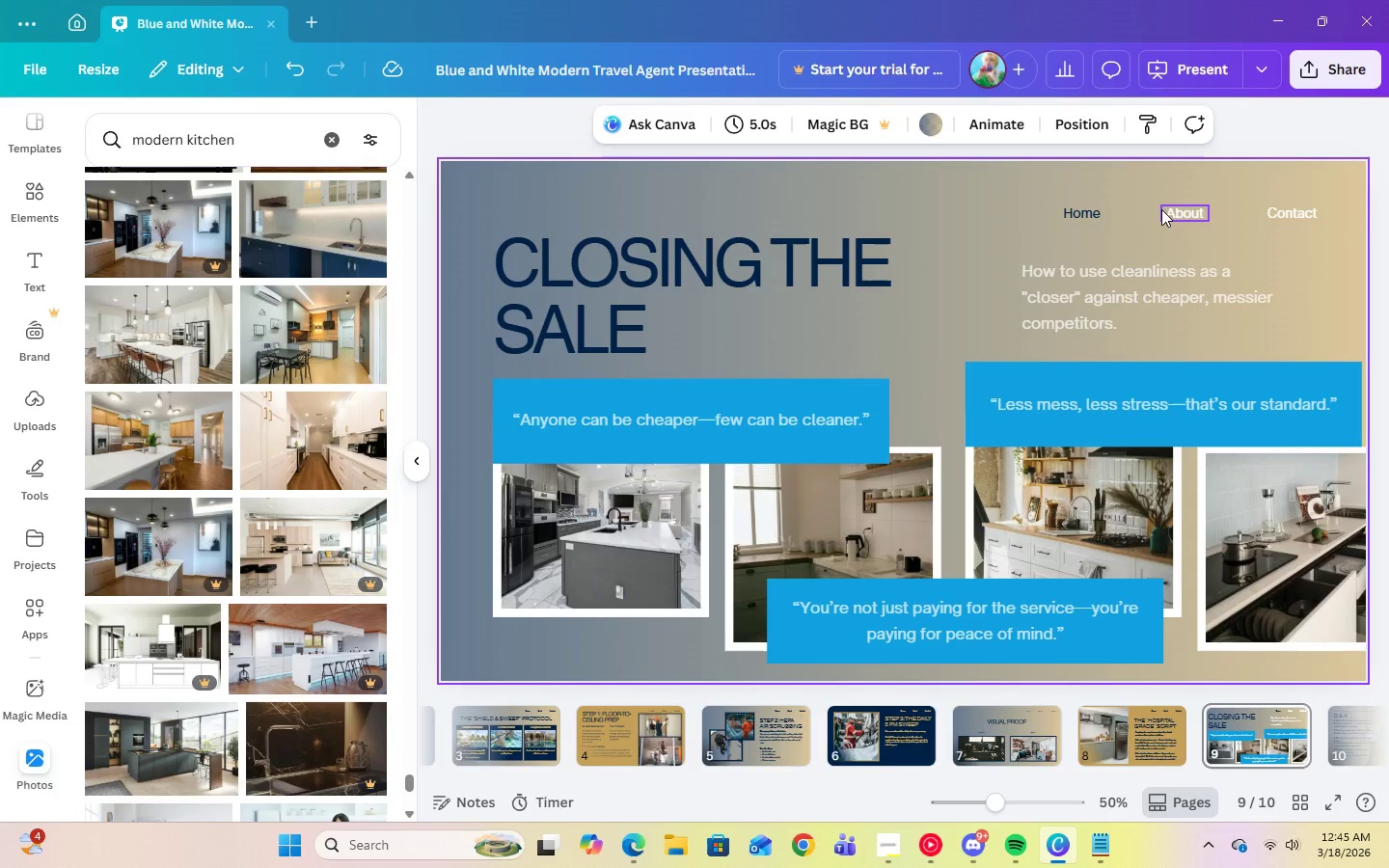 
double_click([1167, 211])
 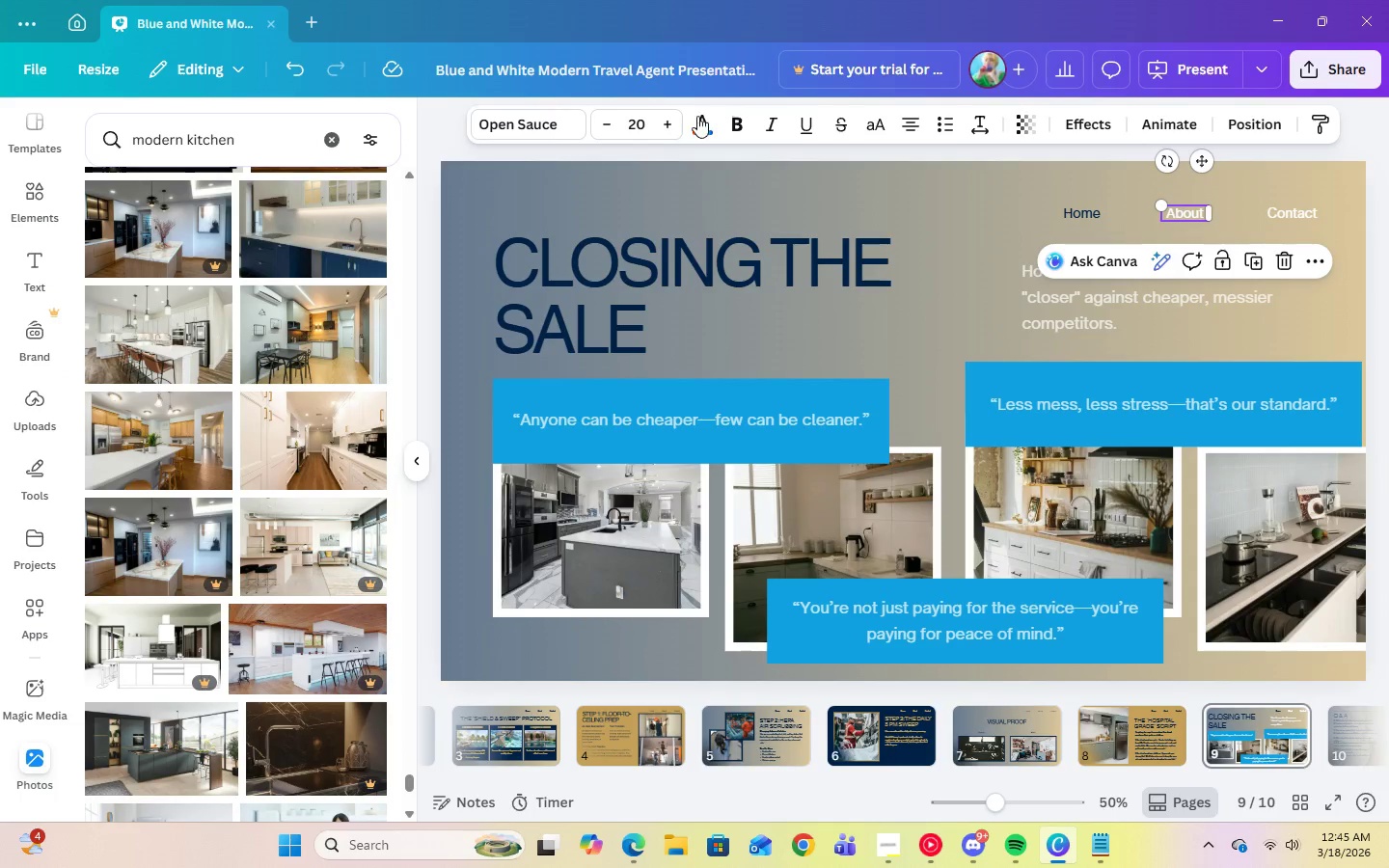 
left_click([698, 129])
 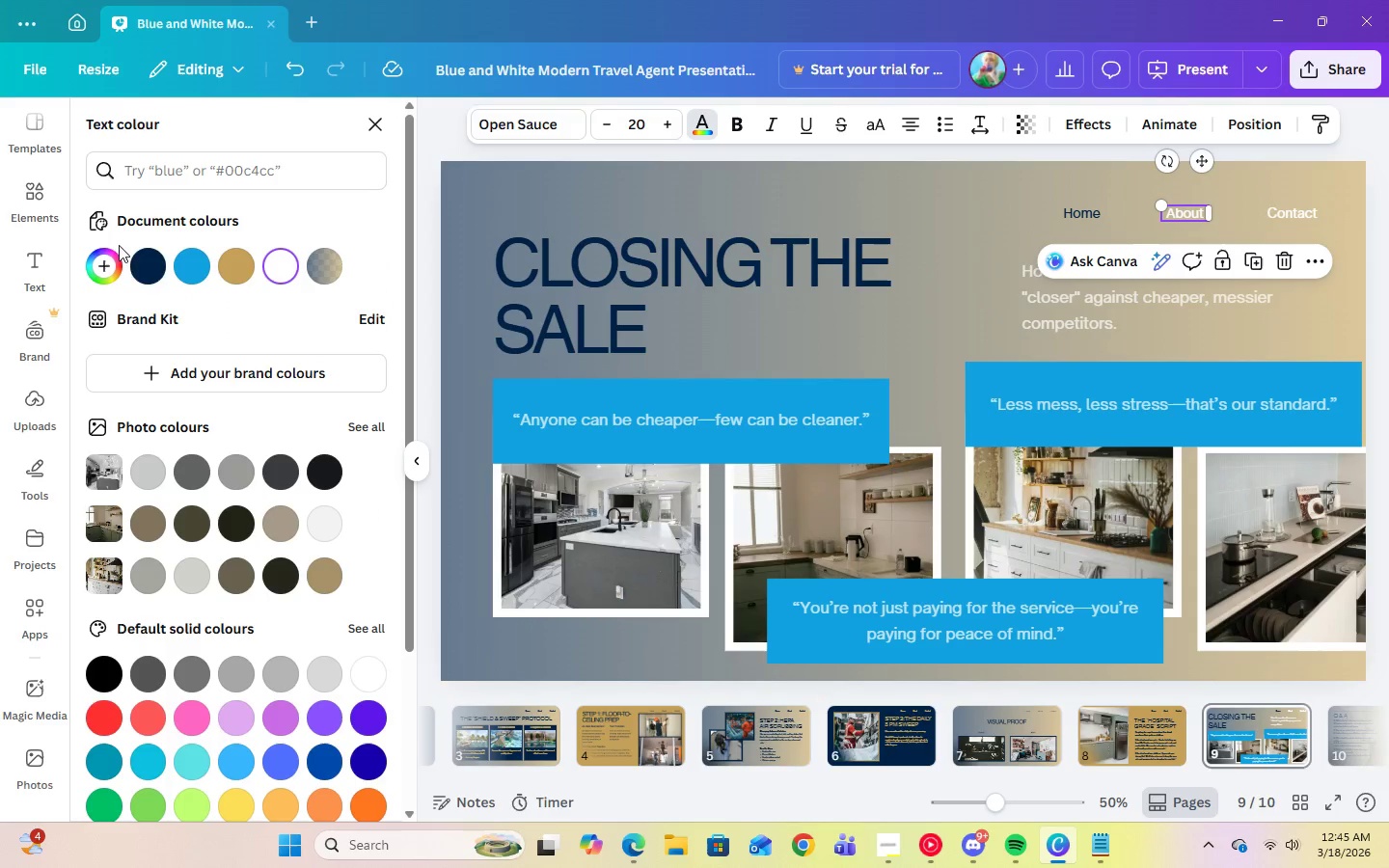 
left_click([151, 263])
 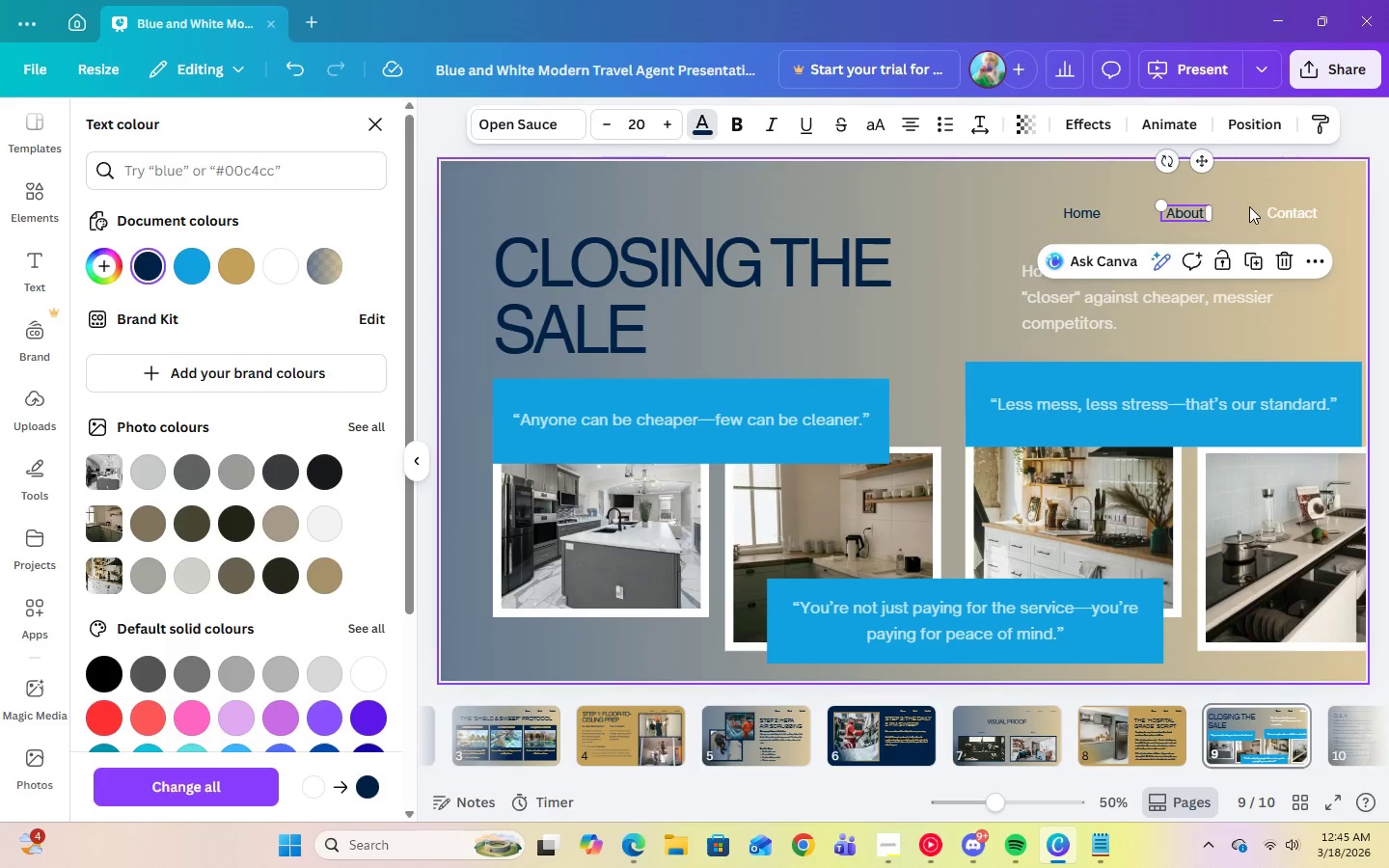 
left_click([1297, 219])
 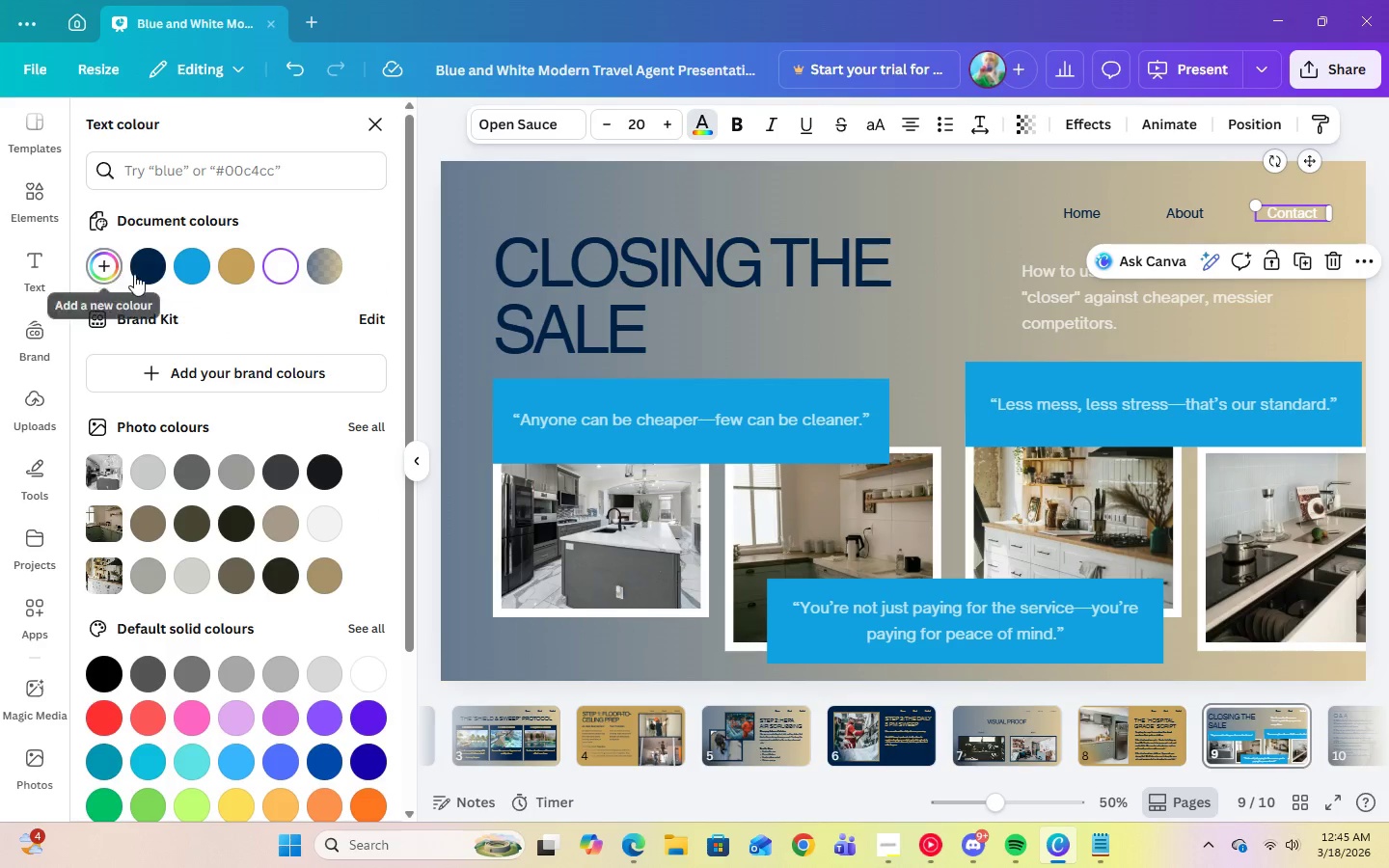 
left_click([144, 274])
 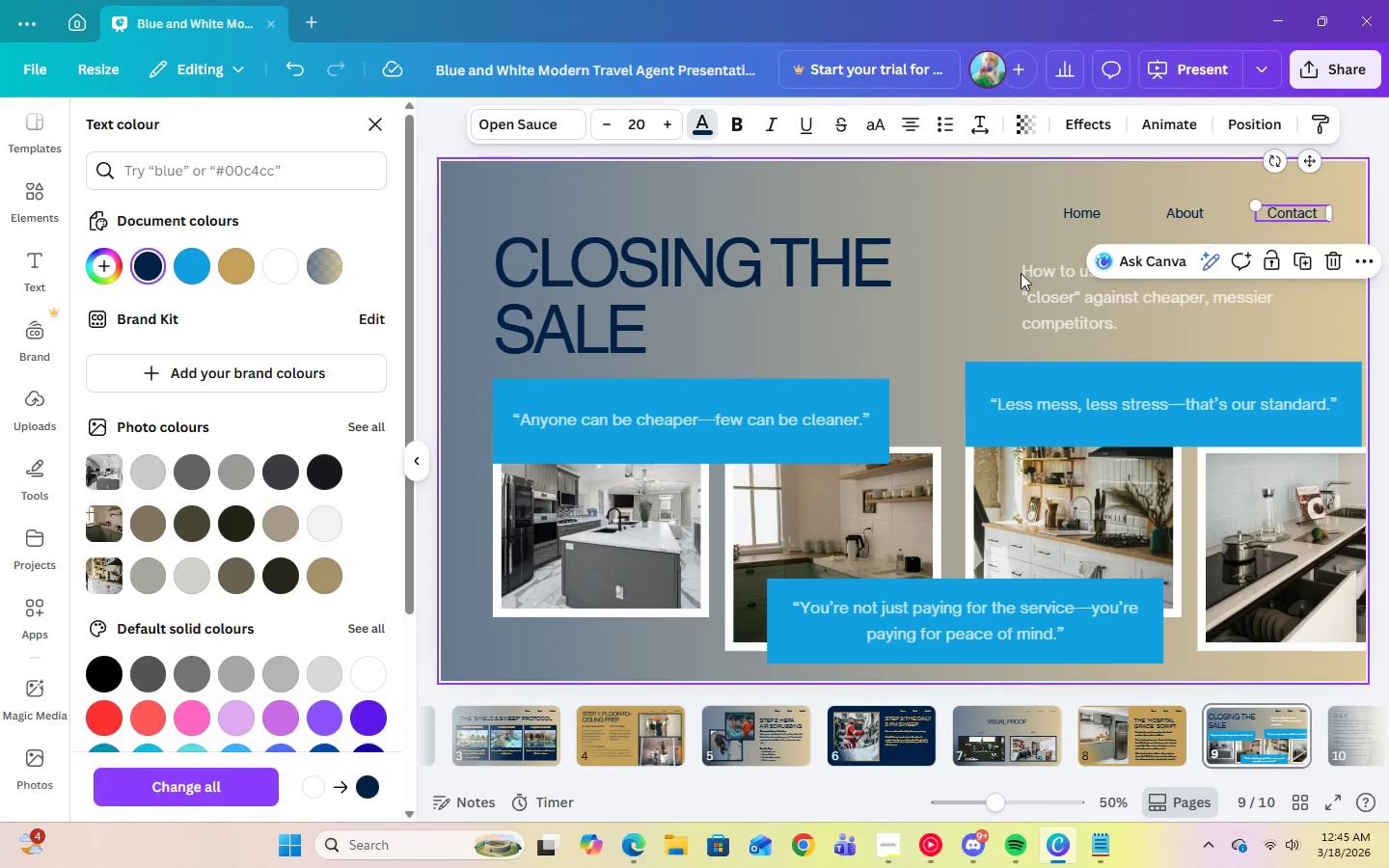 
left_click([1067, 284])
 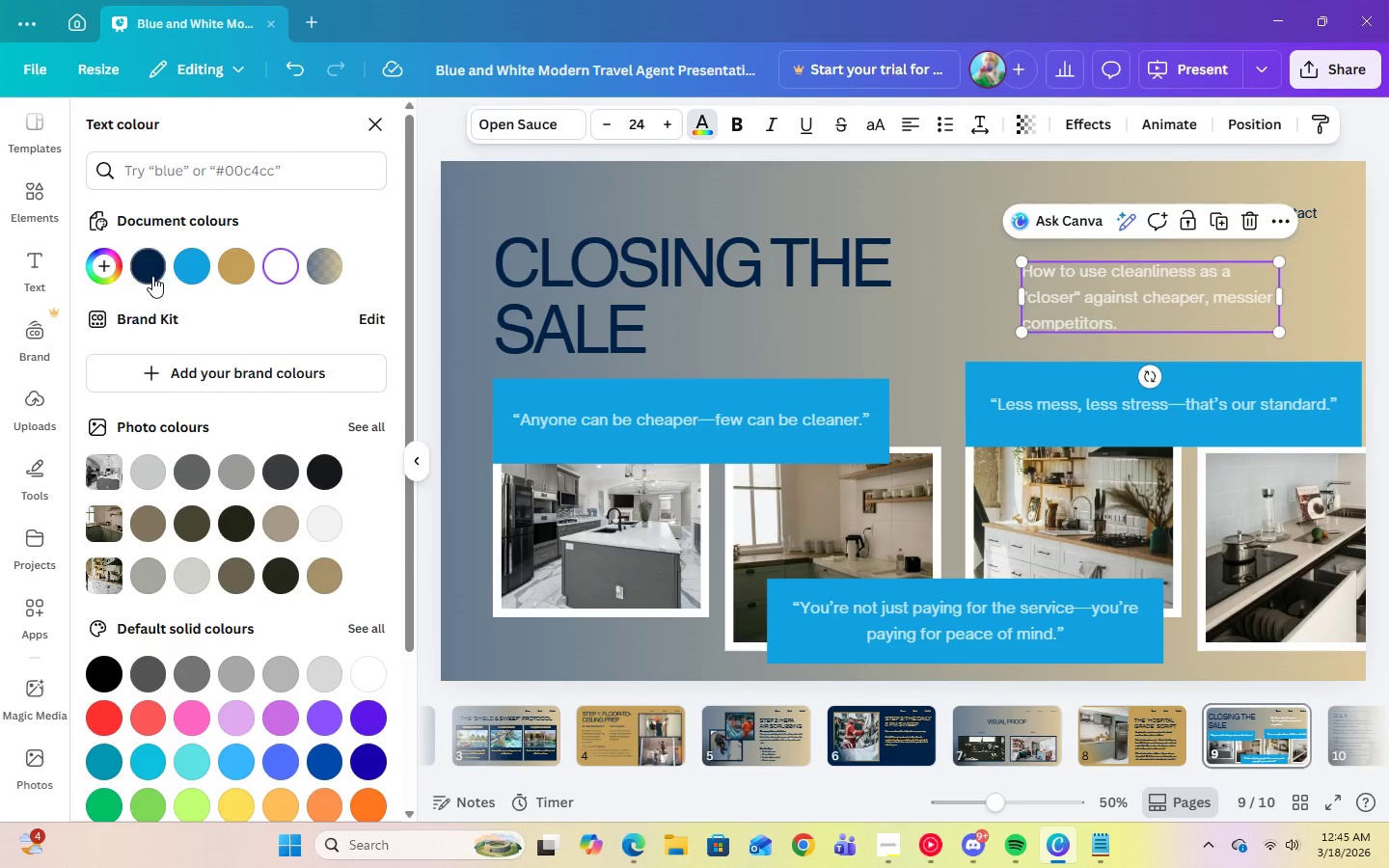 
left_click([152, 276])
 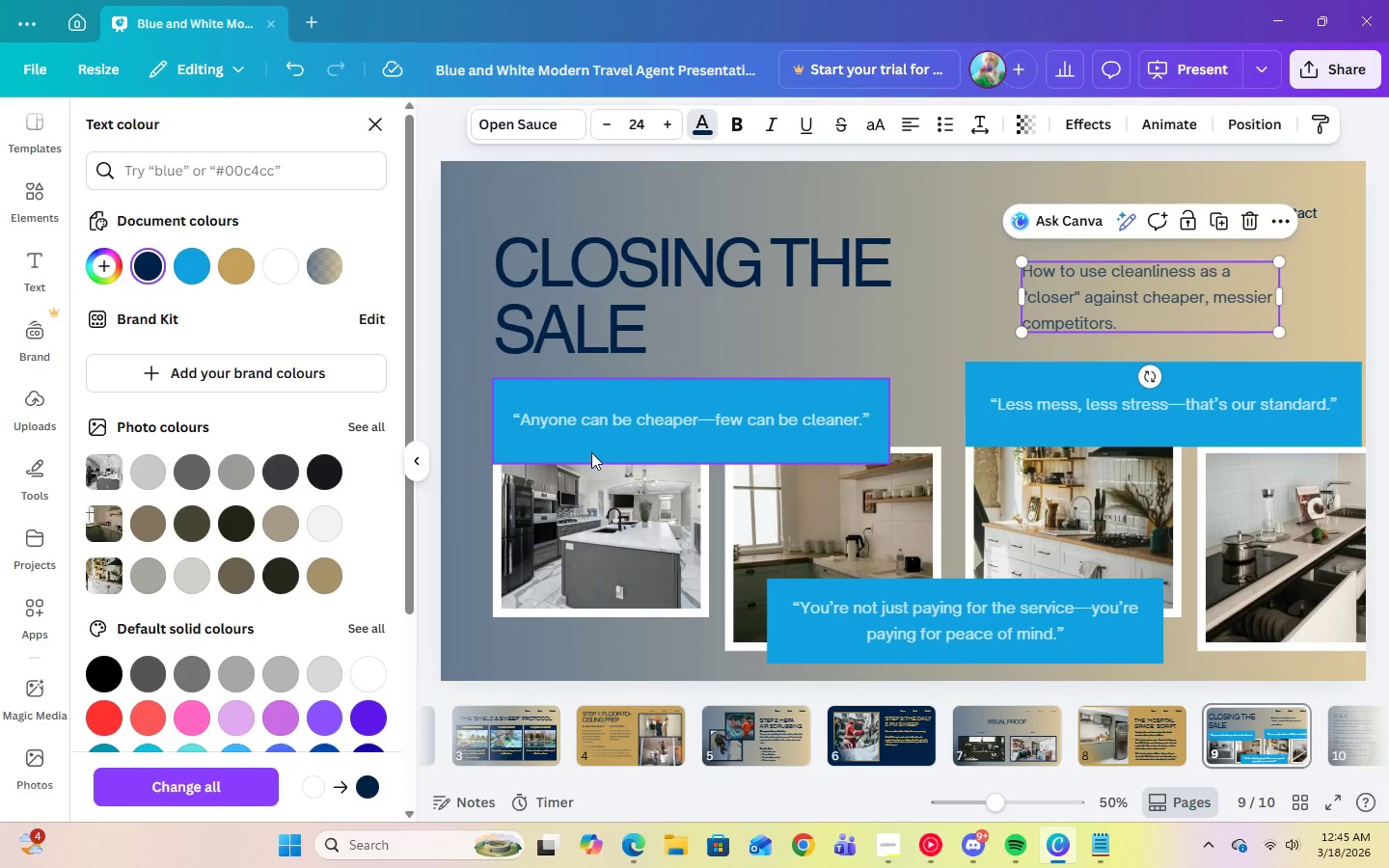 
left_click([596, 429])
 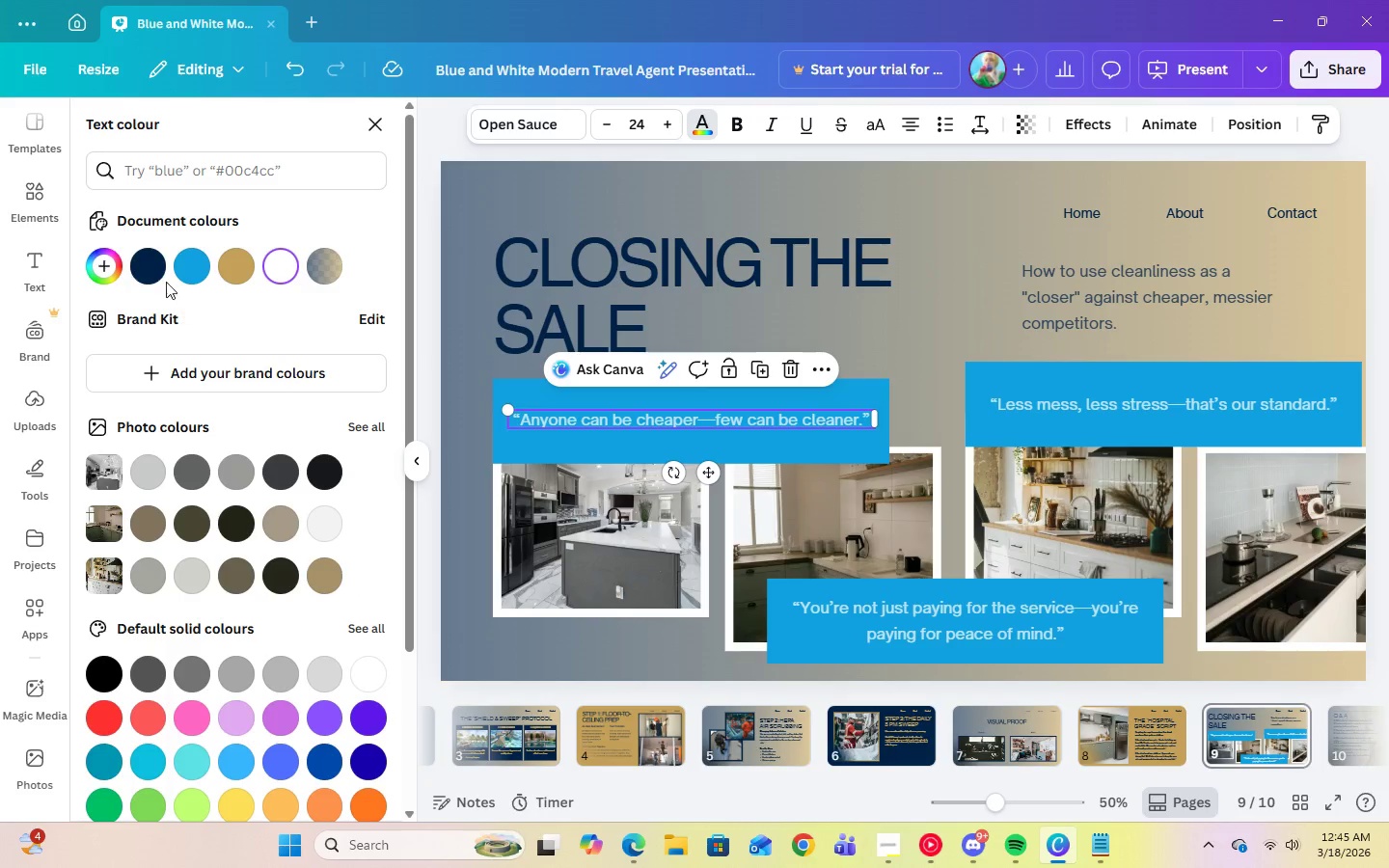 
left_click([156, 274])
 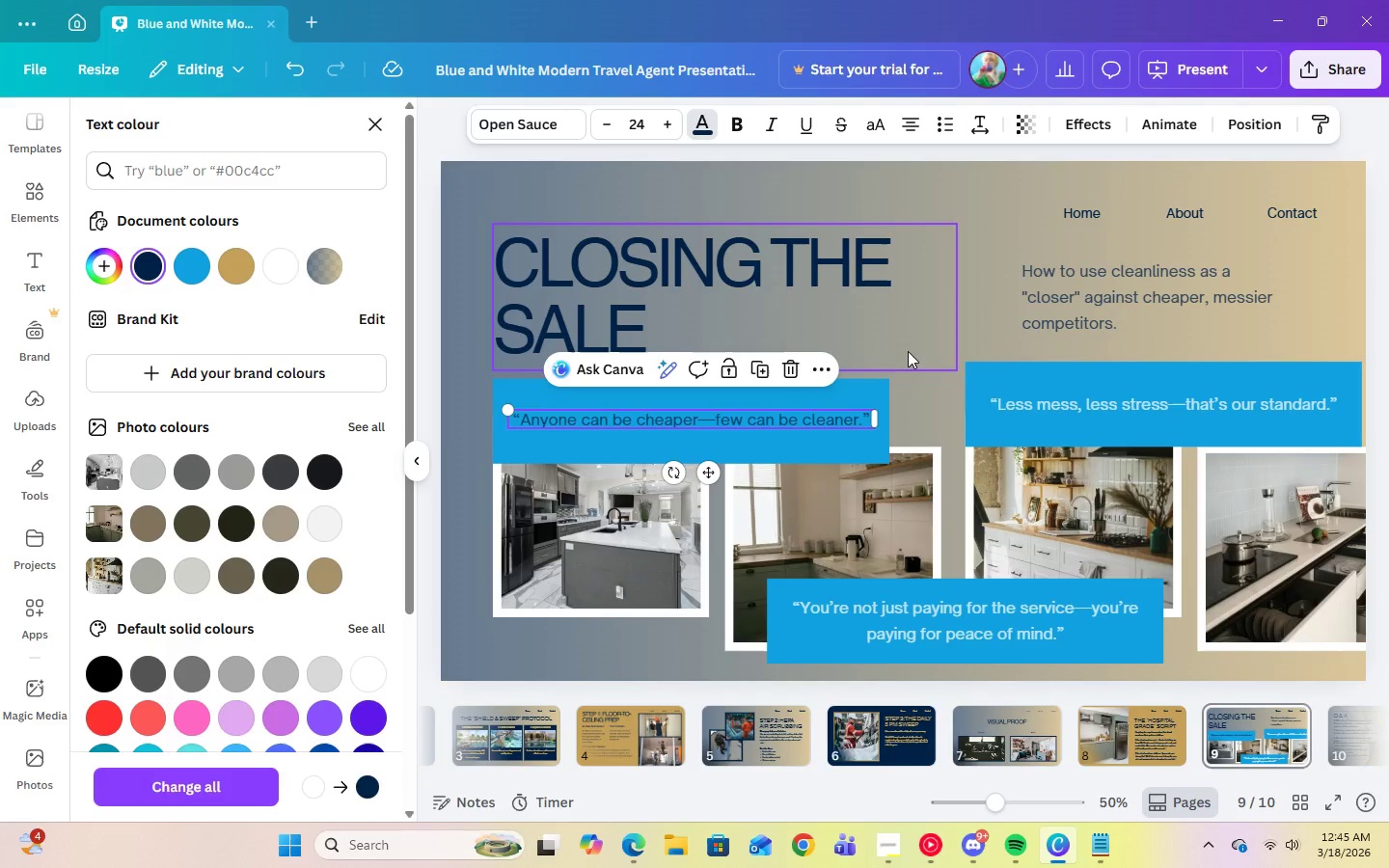 
left_click([849, 393])
 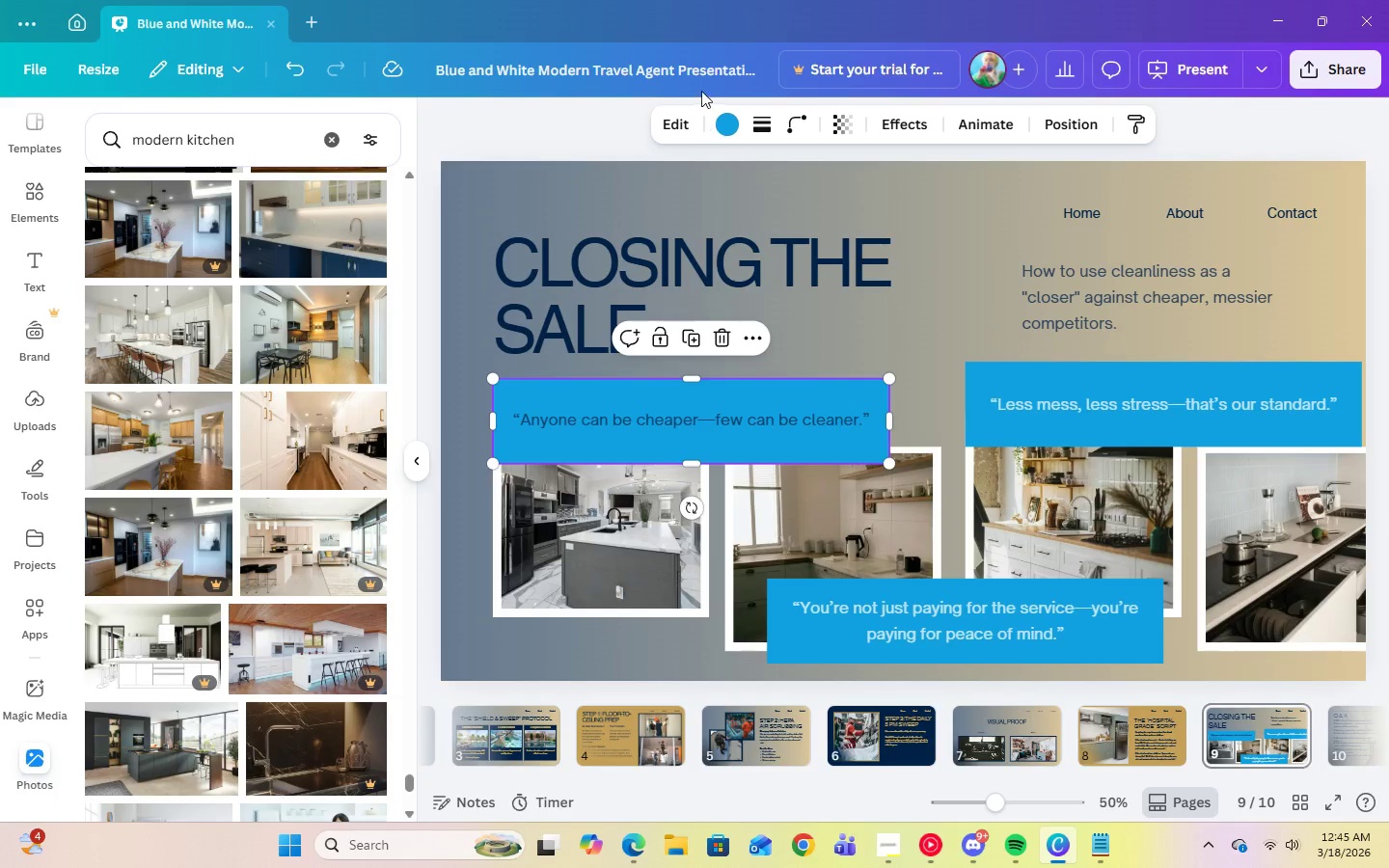 
left_click([724, 123])
 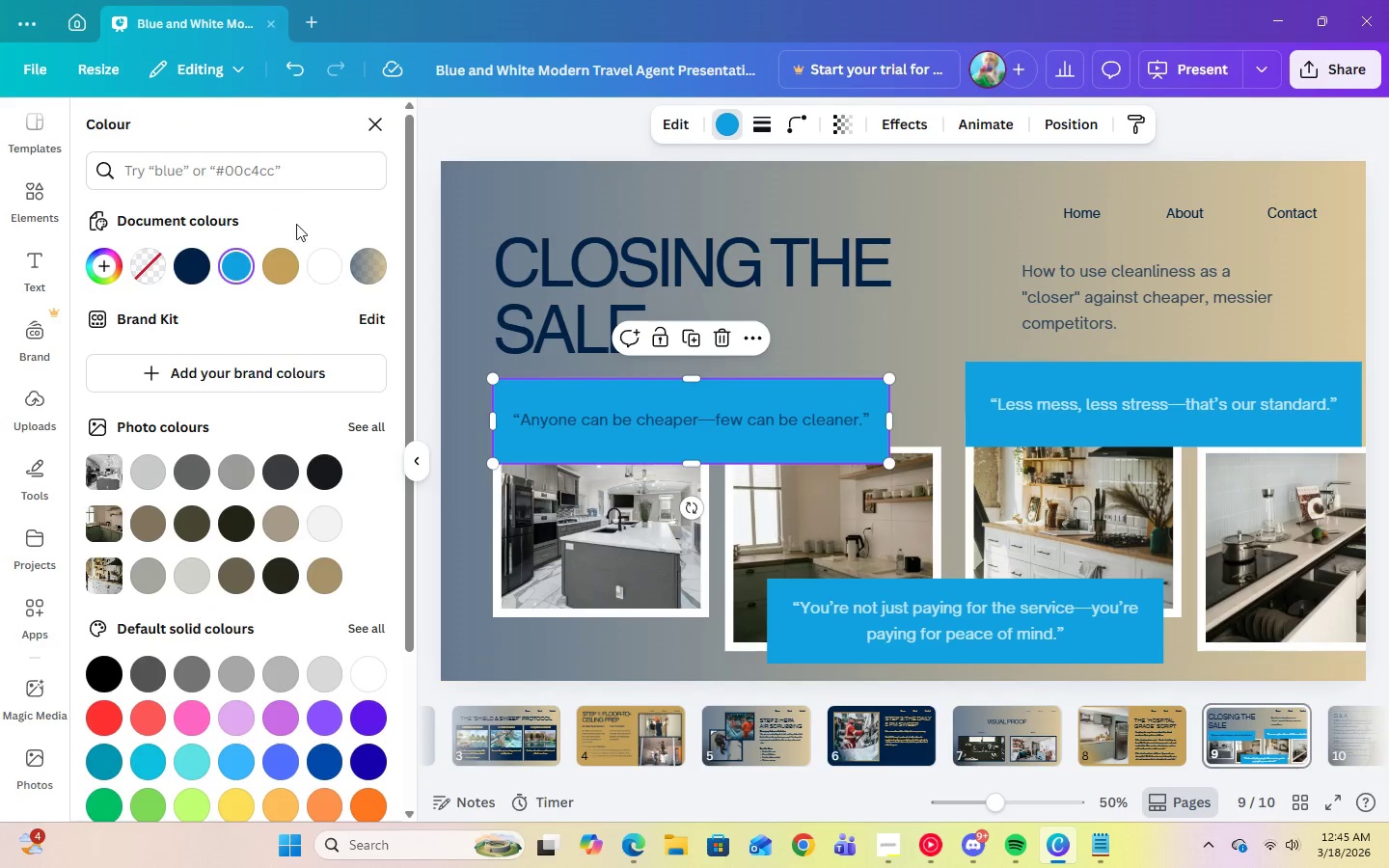 
left_click([275, 262])
 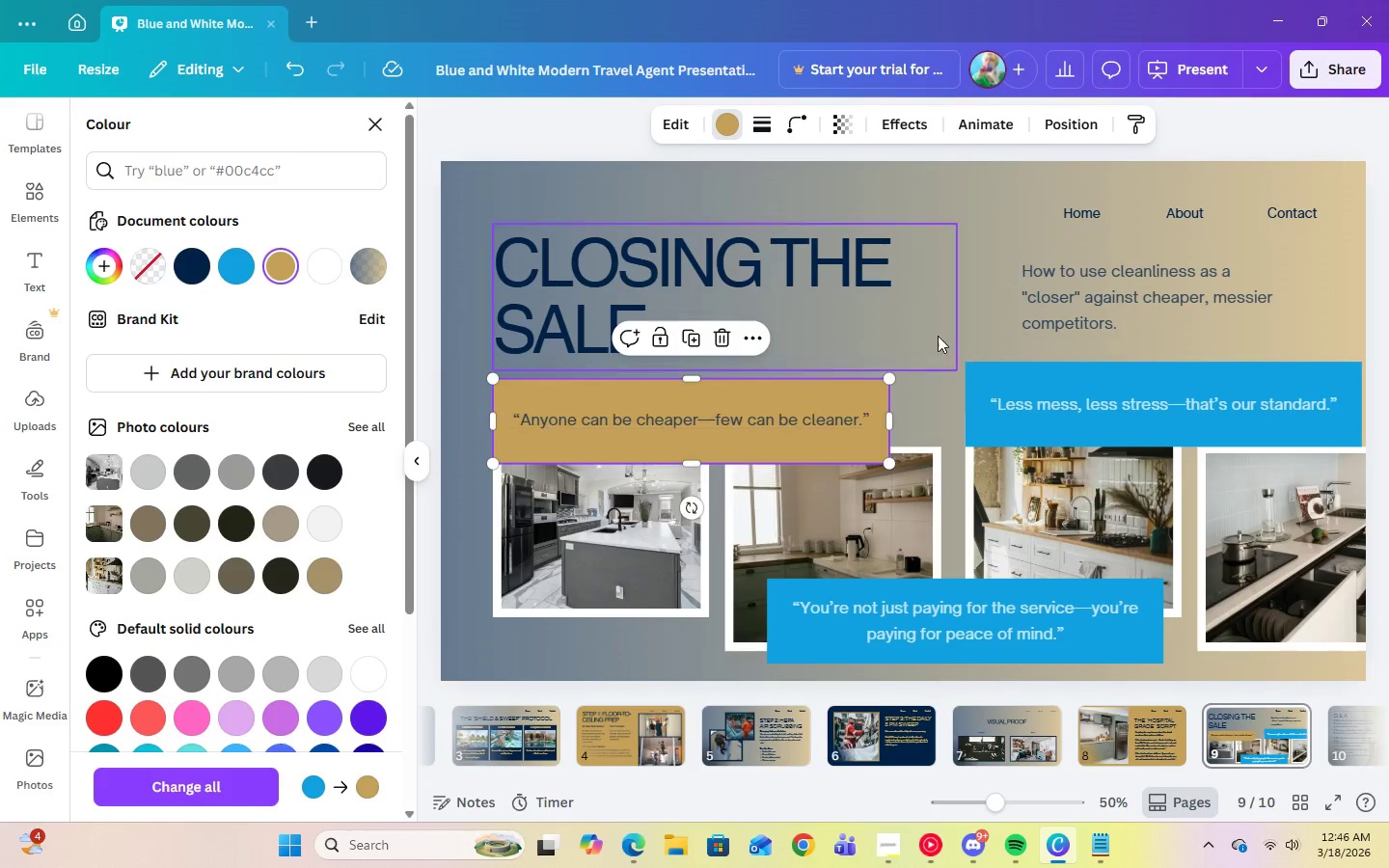 
left_click([995, 380])
 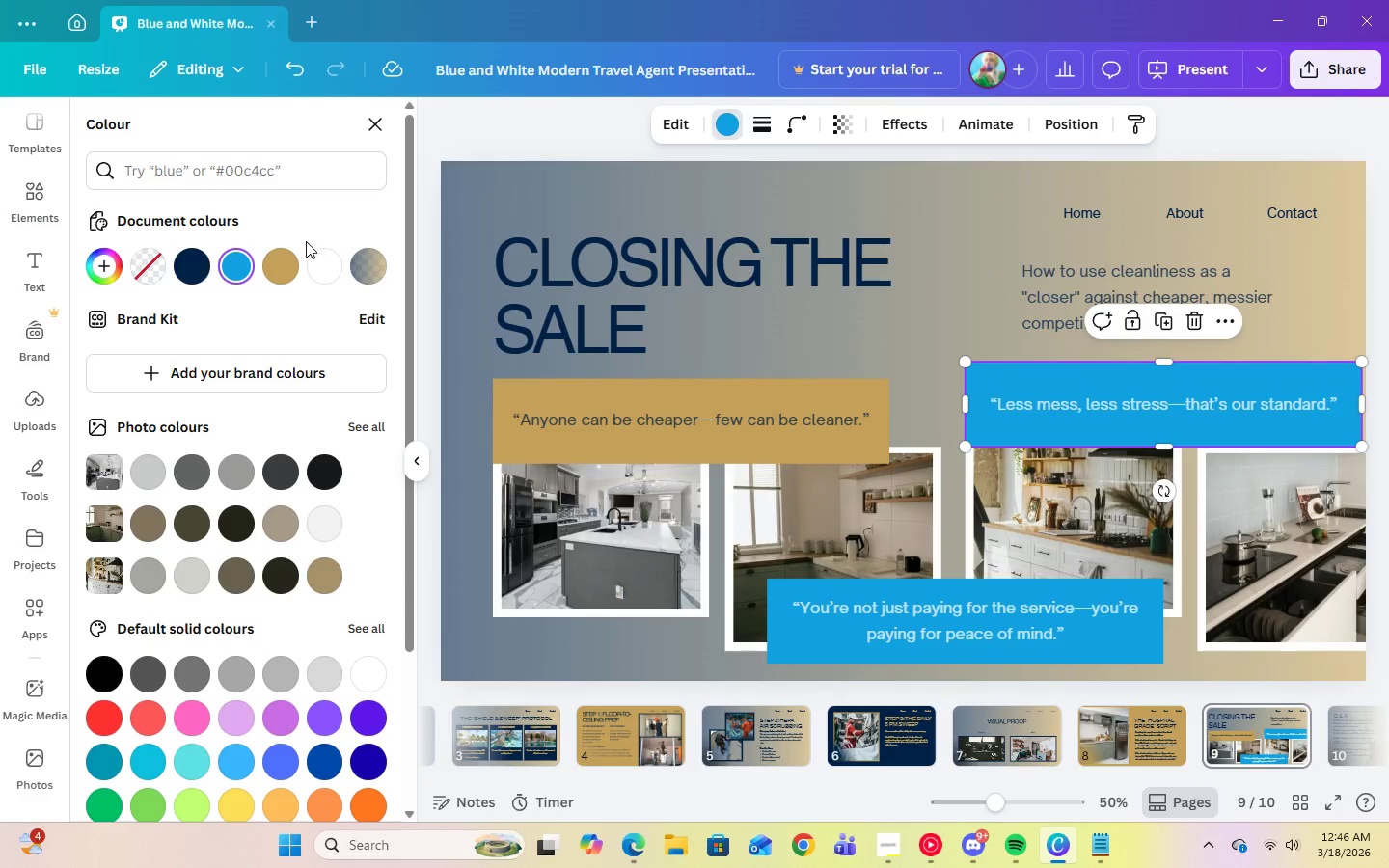 
left_click([294, 263])
 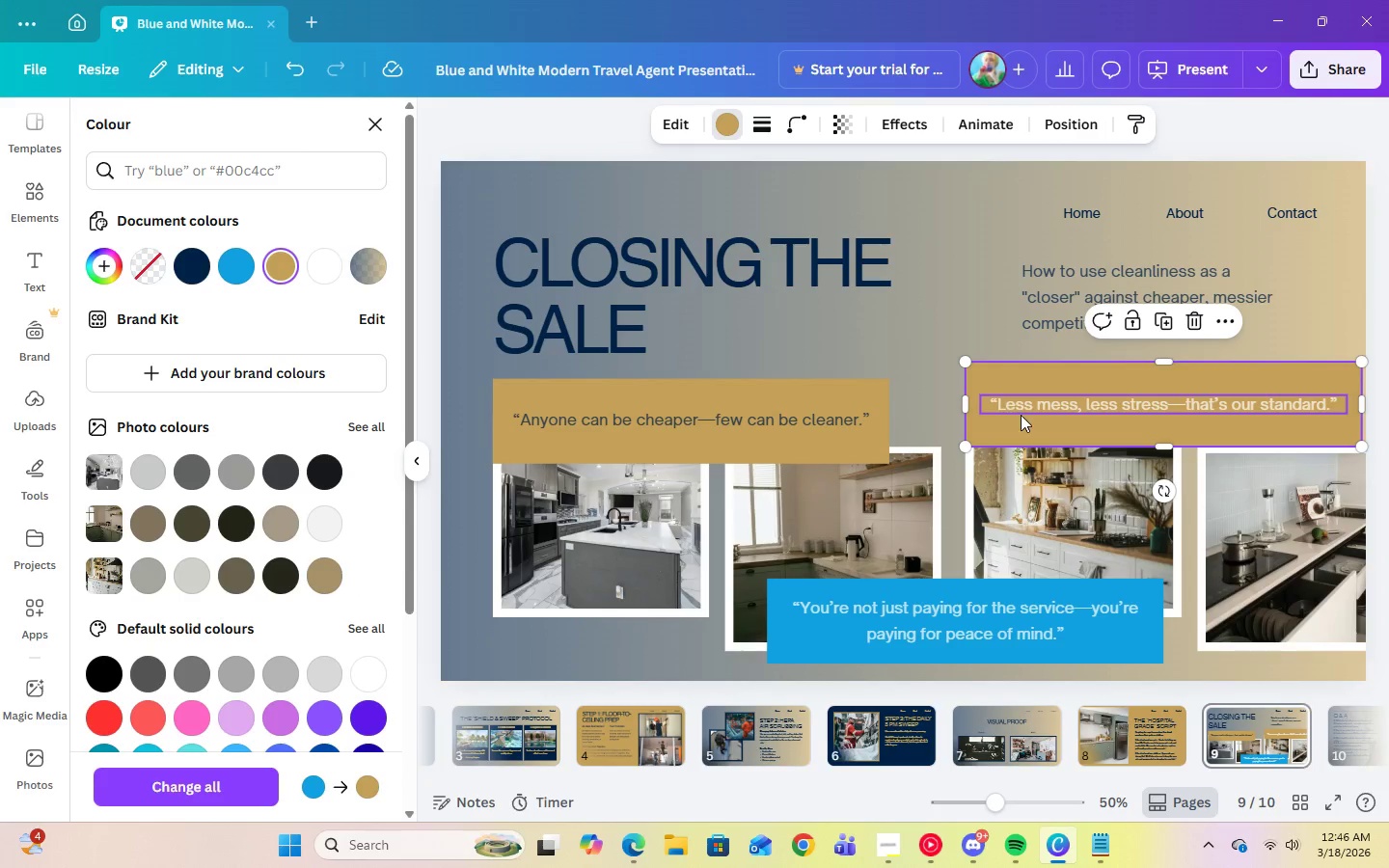 
left_click([1022, 406])
 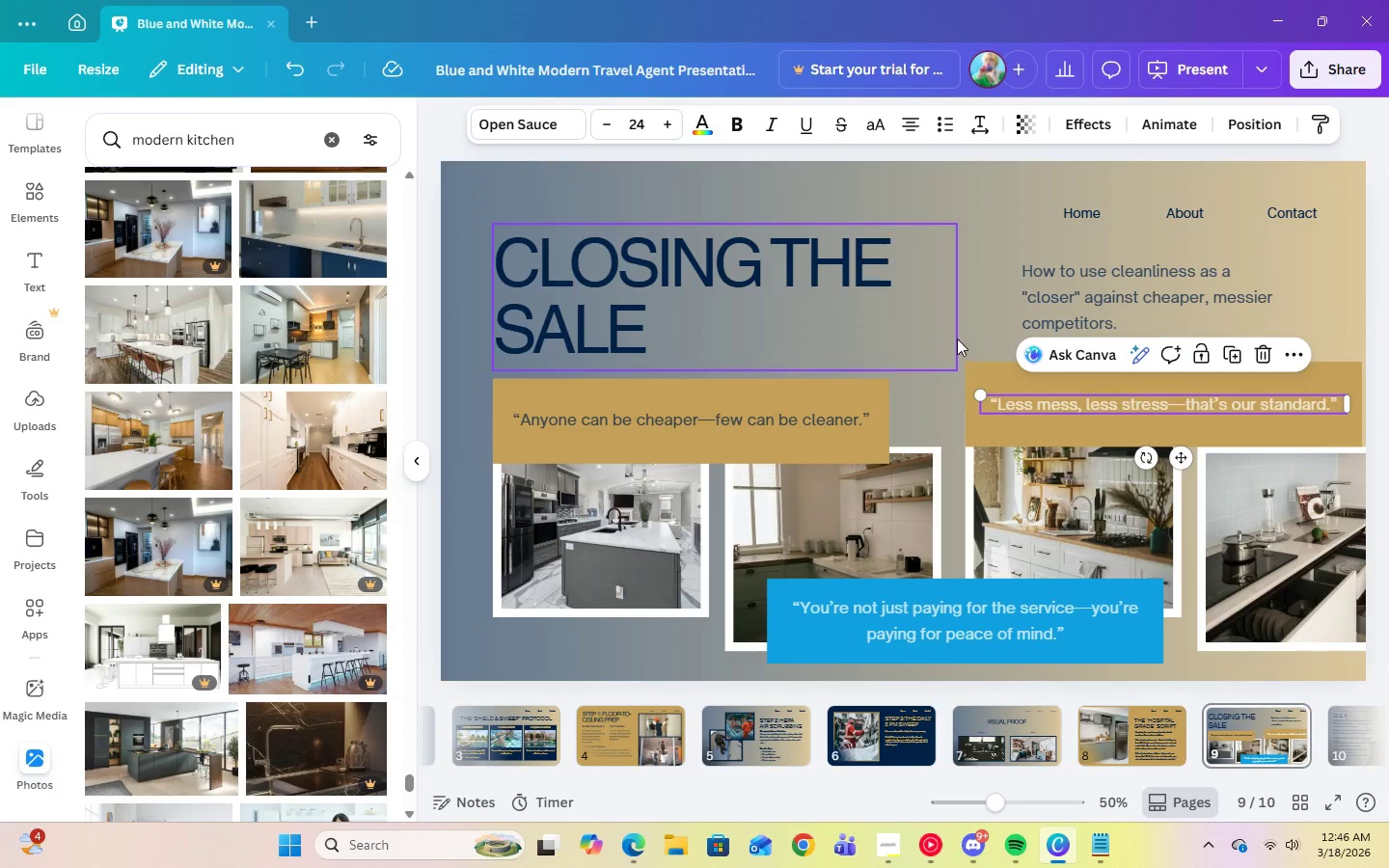 
left_click([981, 366])
 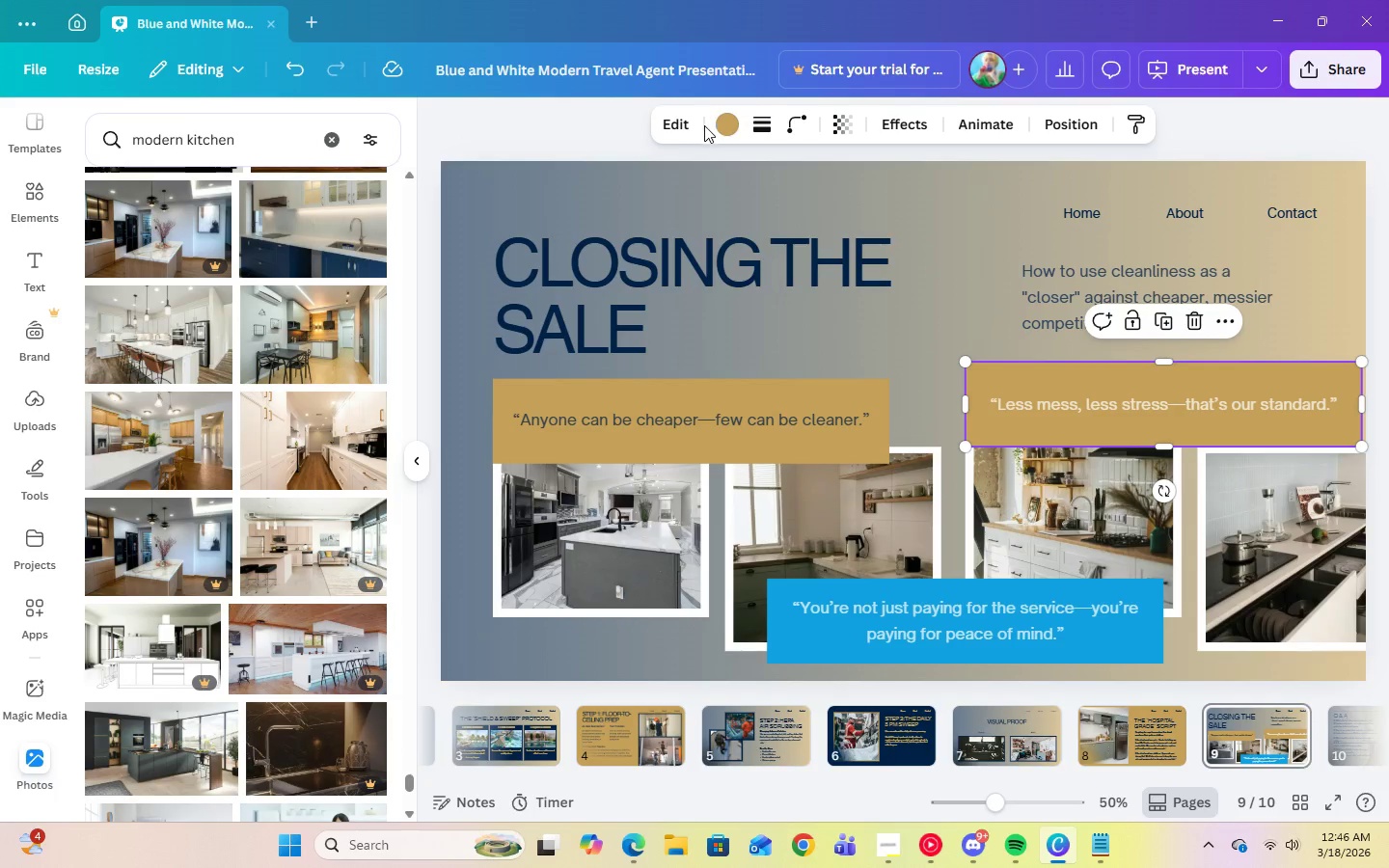 
left_click([719, 132])
 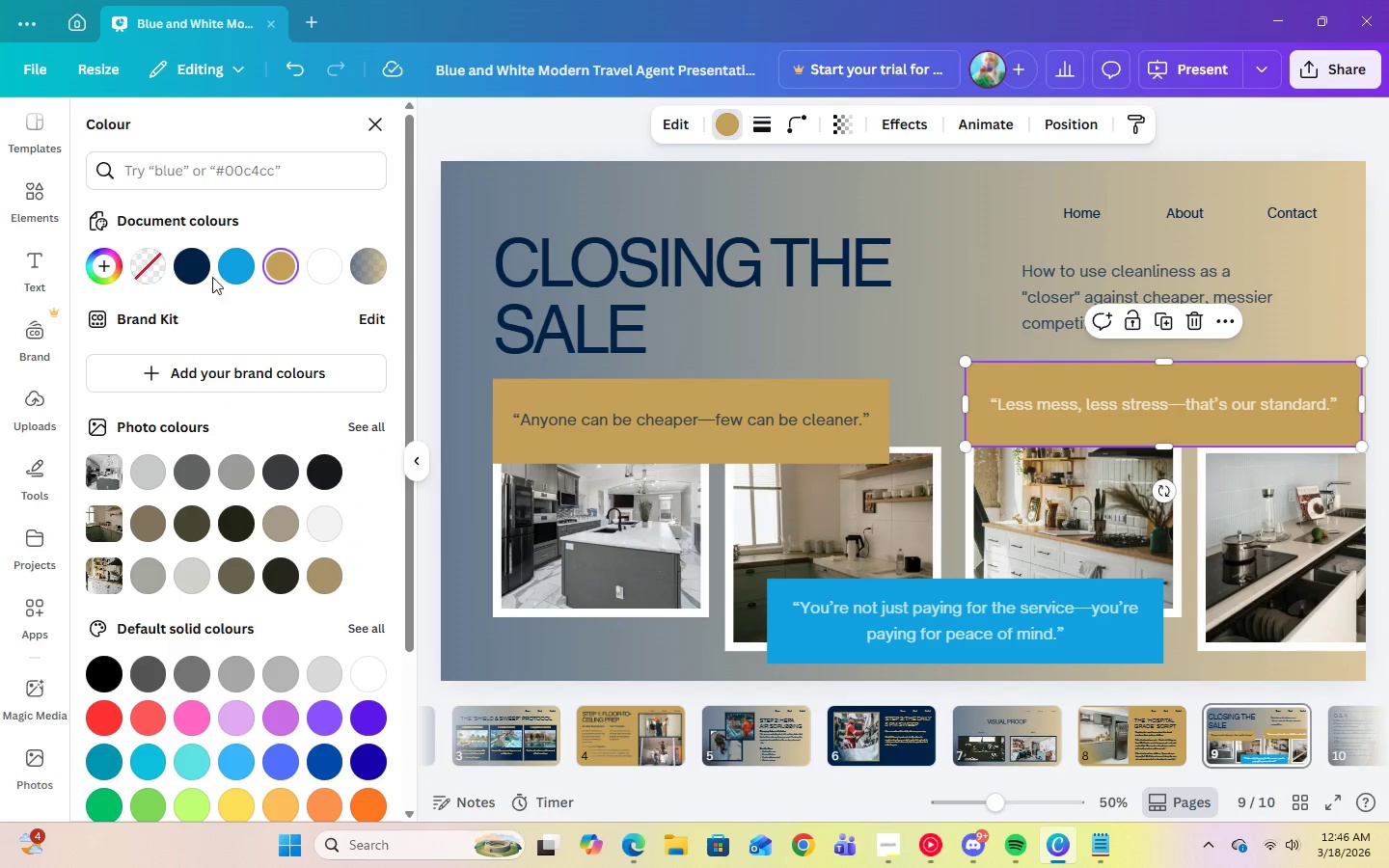 
left_click([197, 268])
 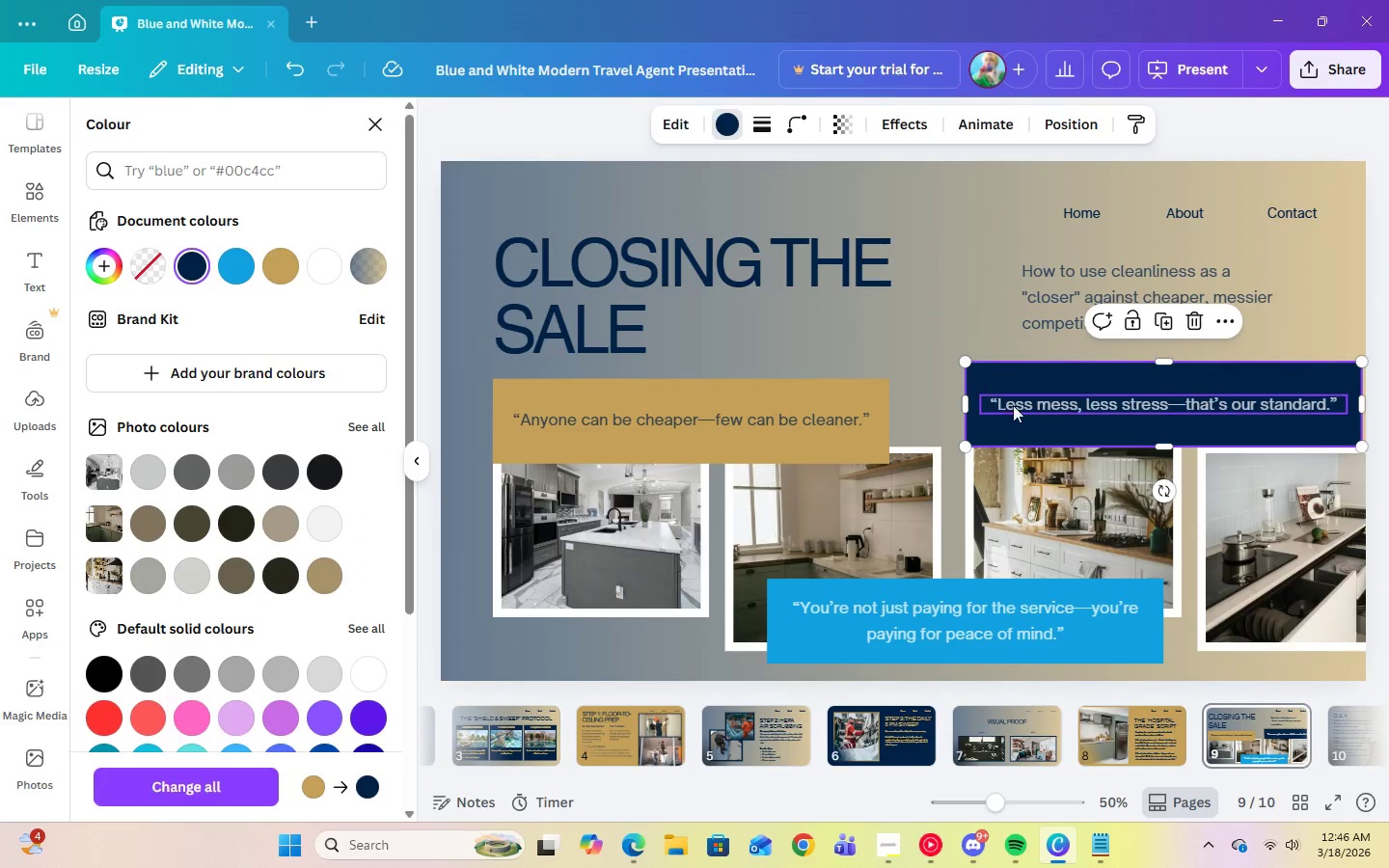 
left_click([1025, 409])
 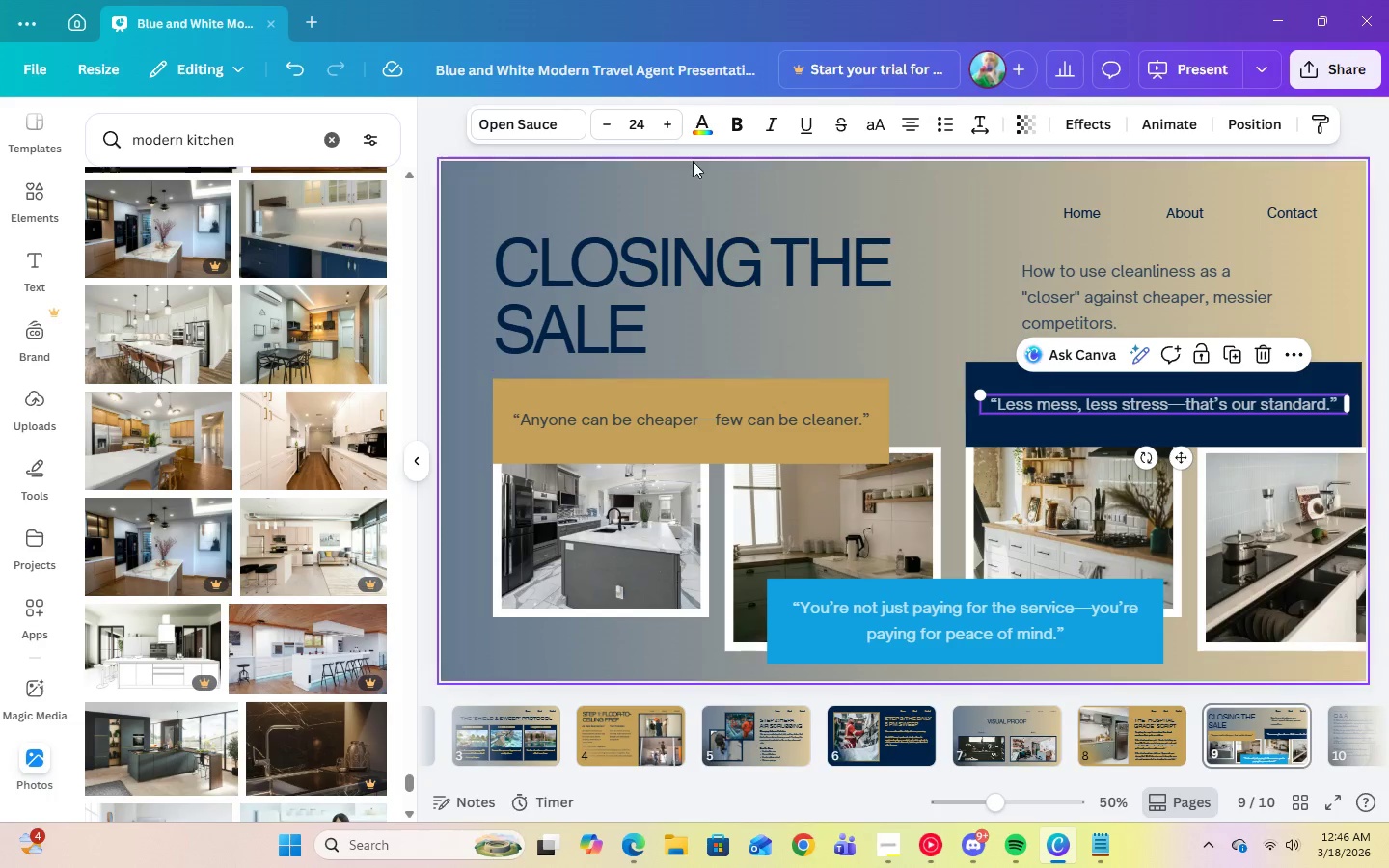 
left_click([708, 129])
 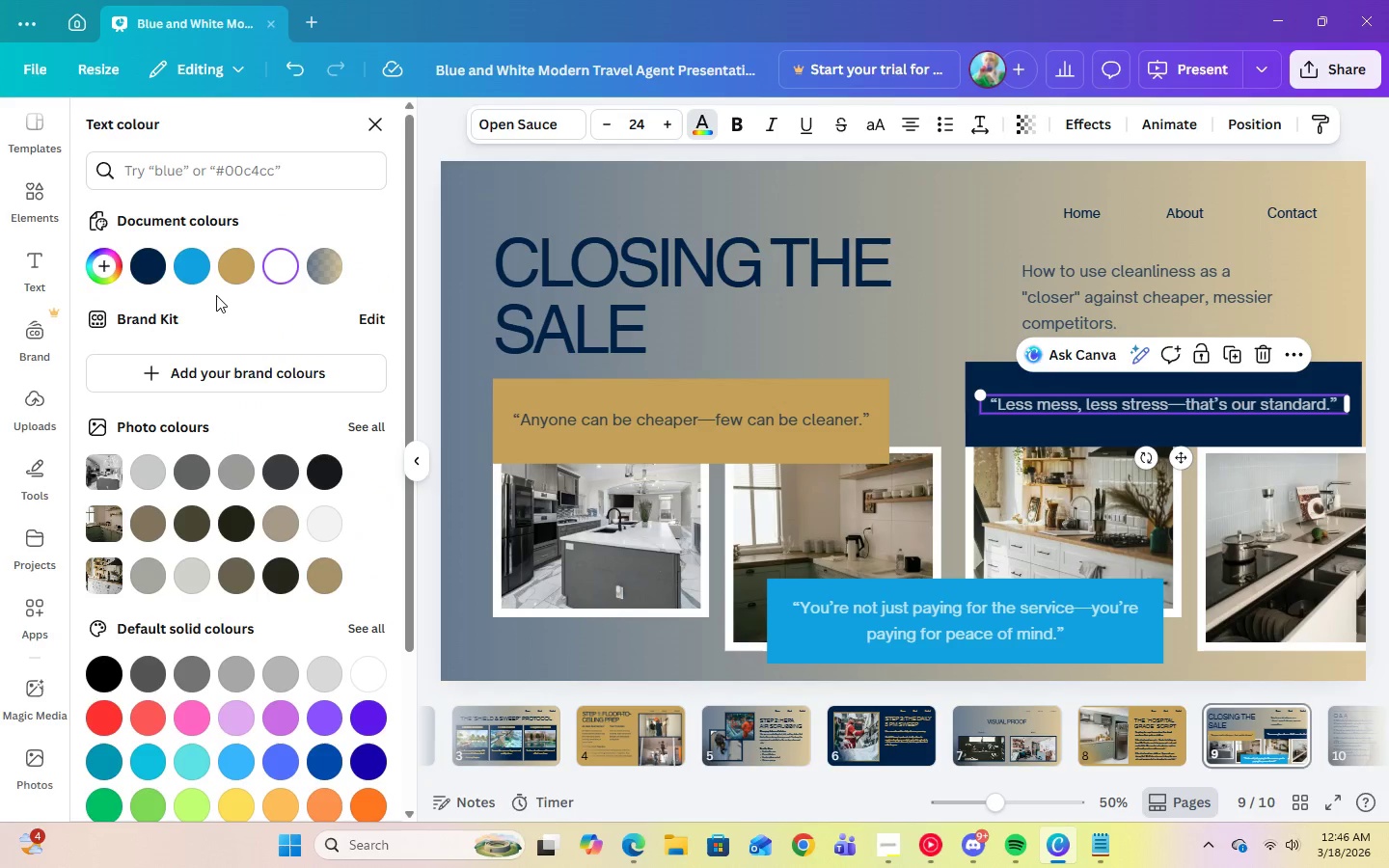 
left_click([226, 275])
 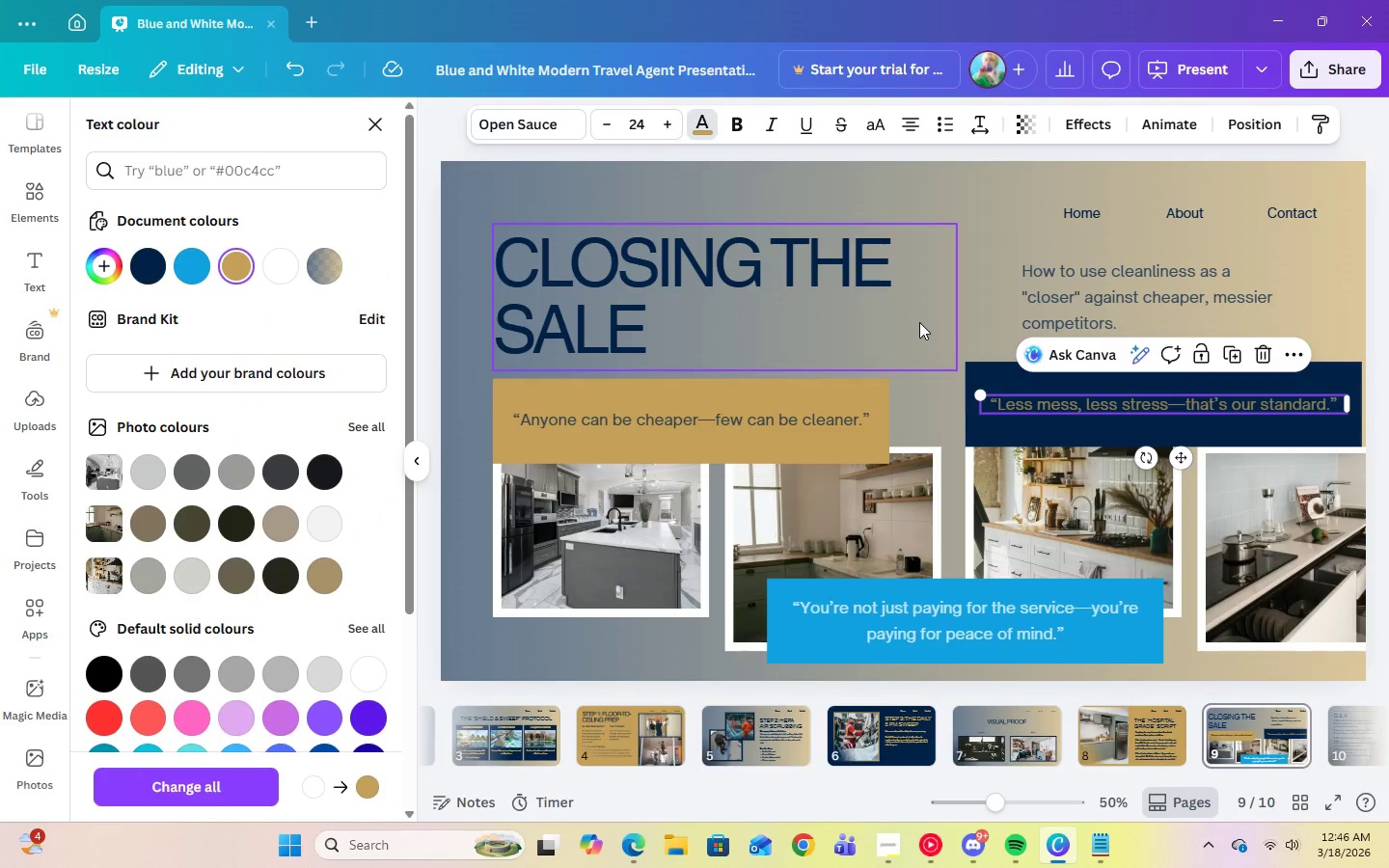 
left_click([974, 325])
 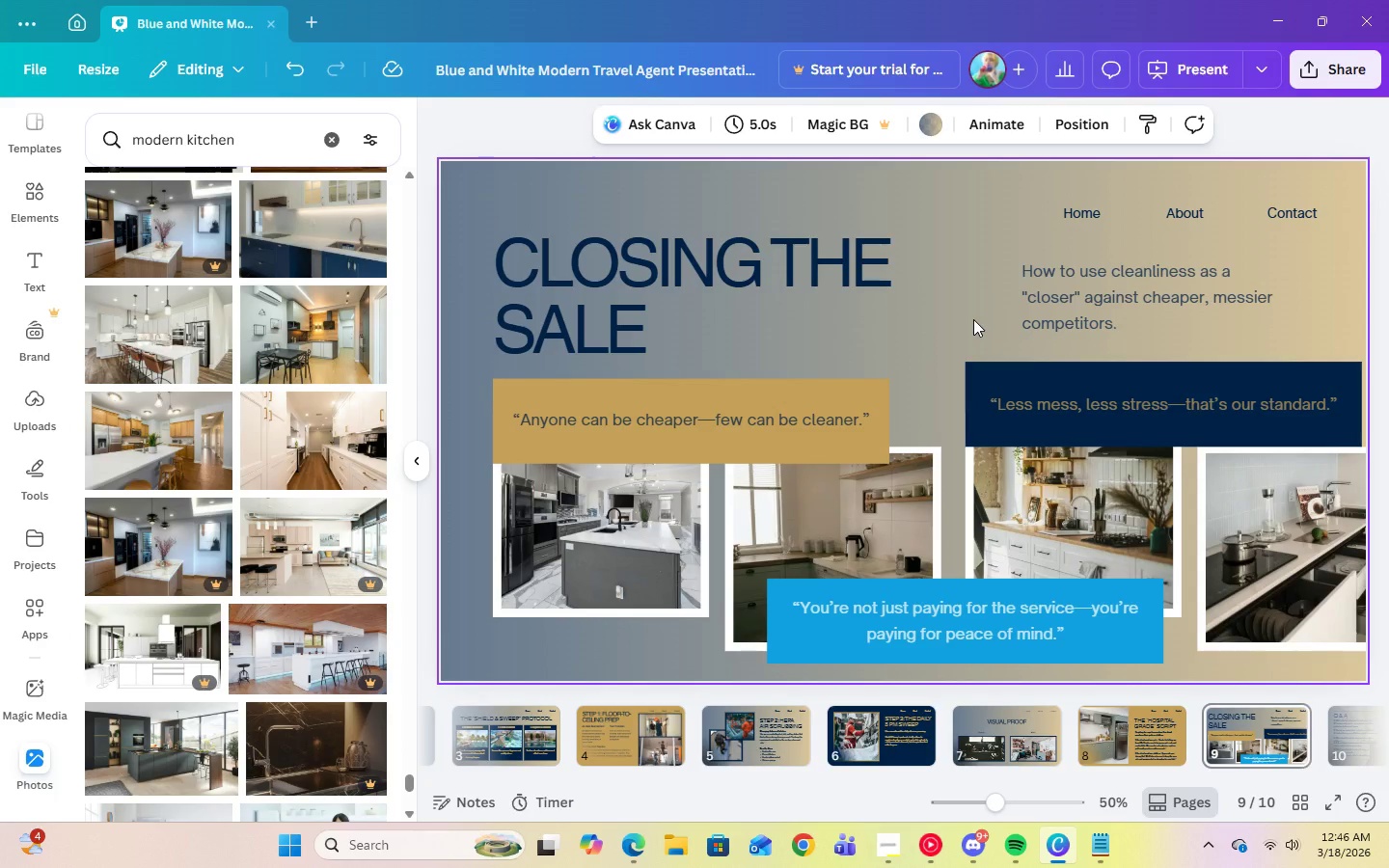 
wait(12.19)
 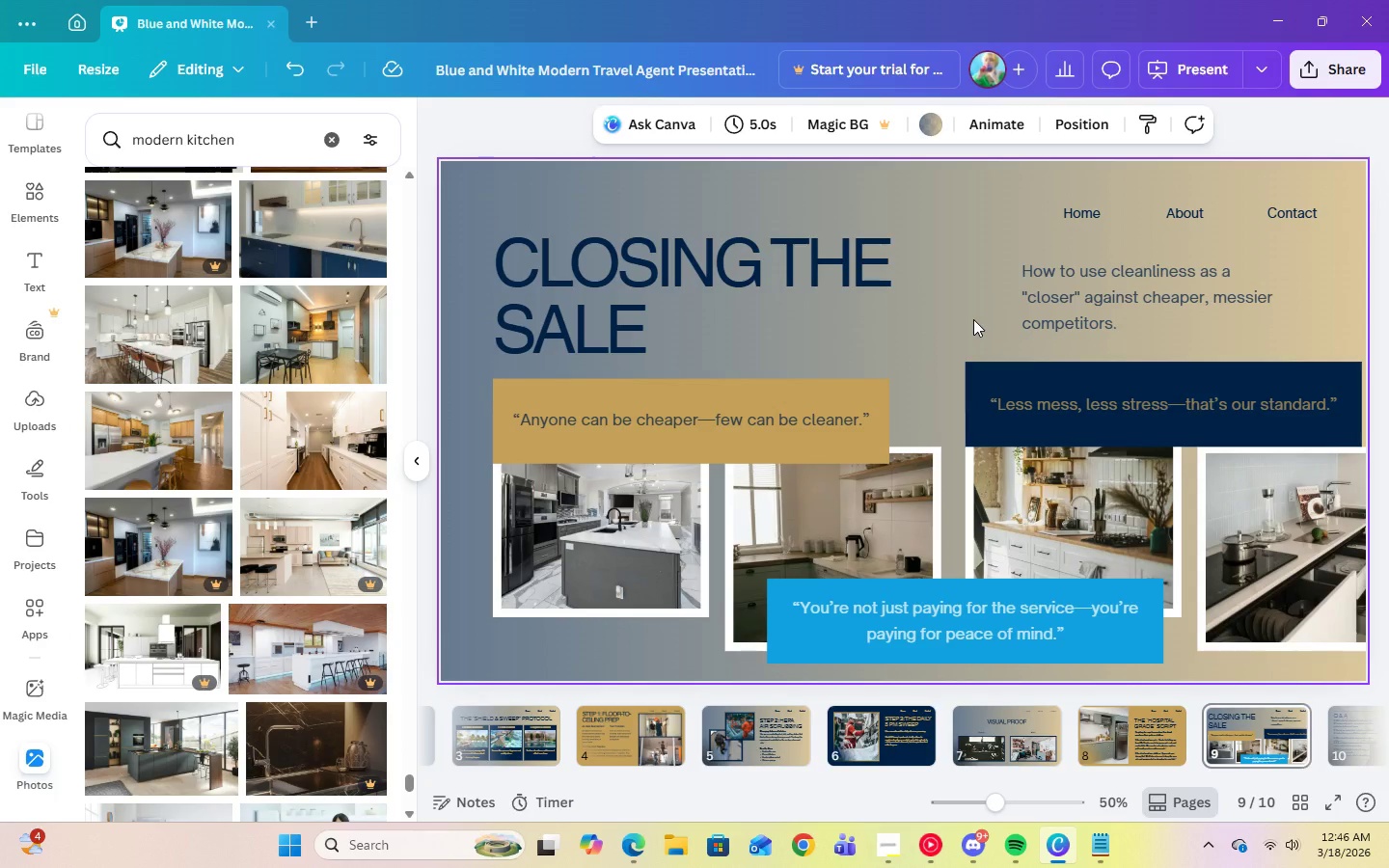 
left_click([1132, 393])
 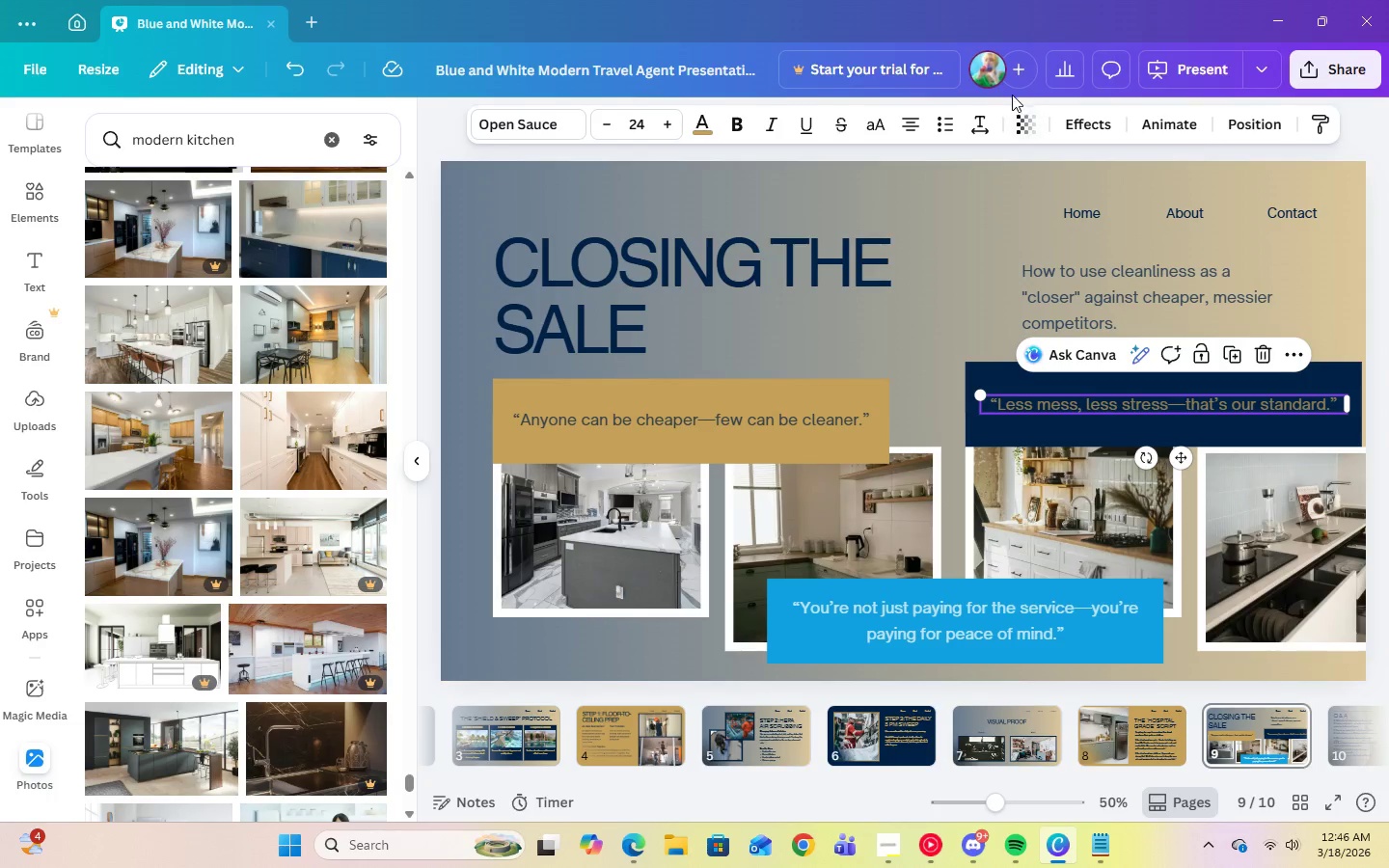 
left_click([1024, 130])
 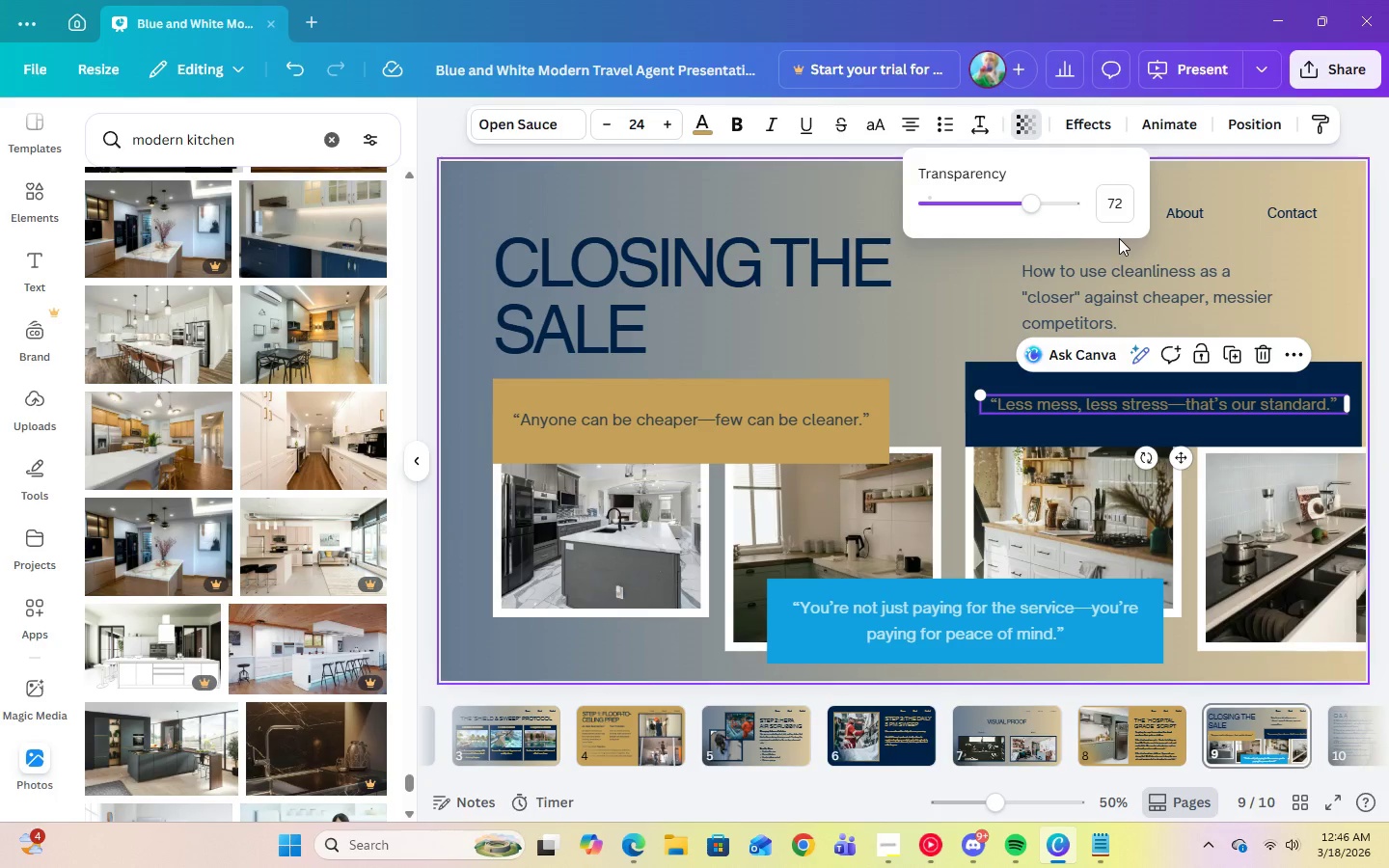 
left_click([1115, 209])
 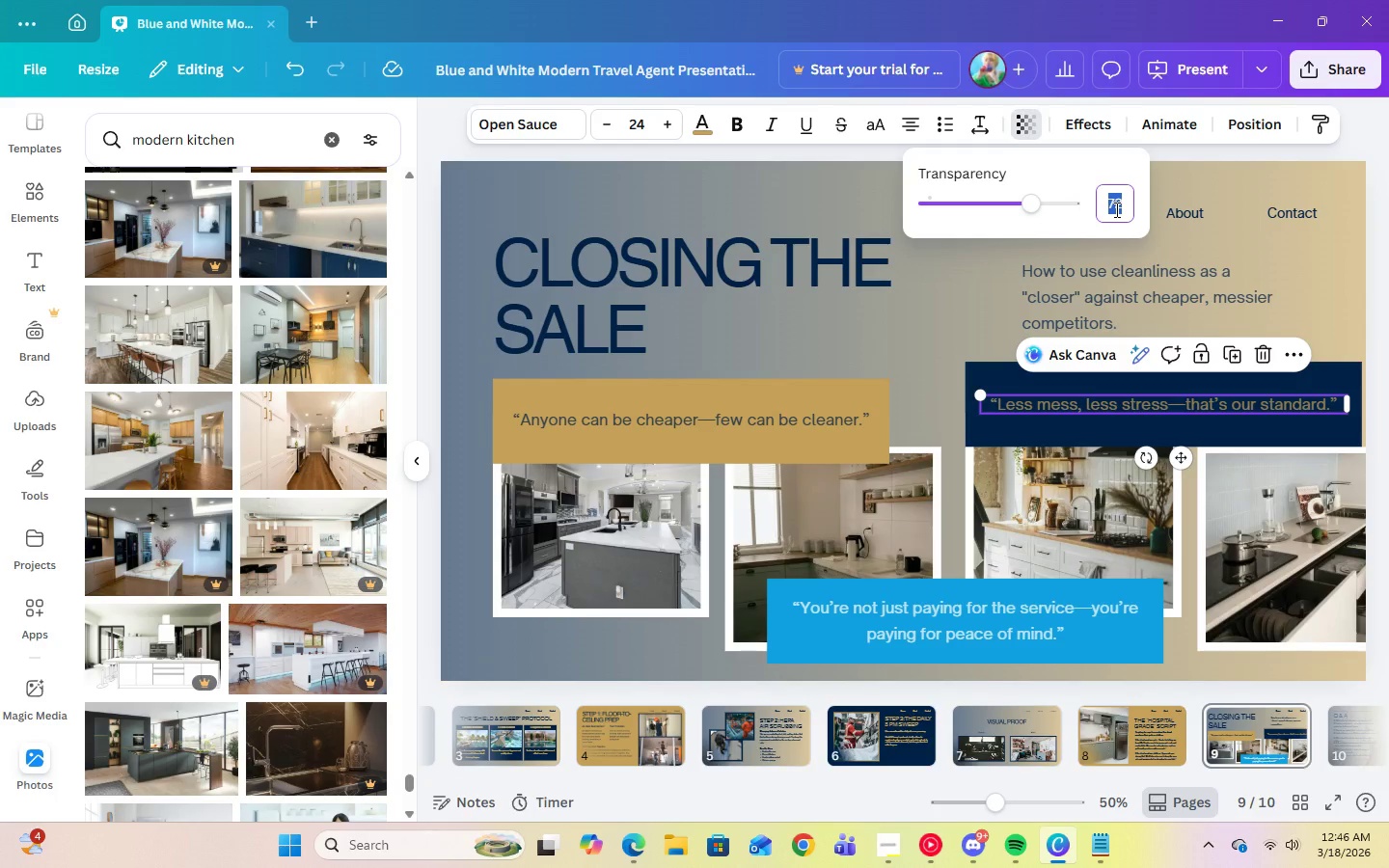 
left_click([1130, 313])
 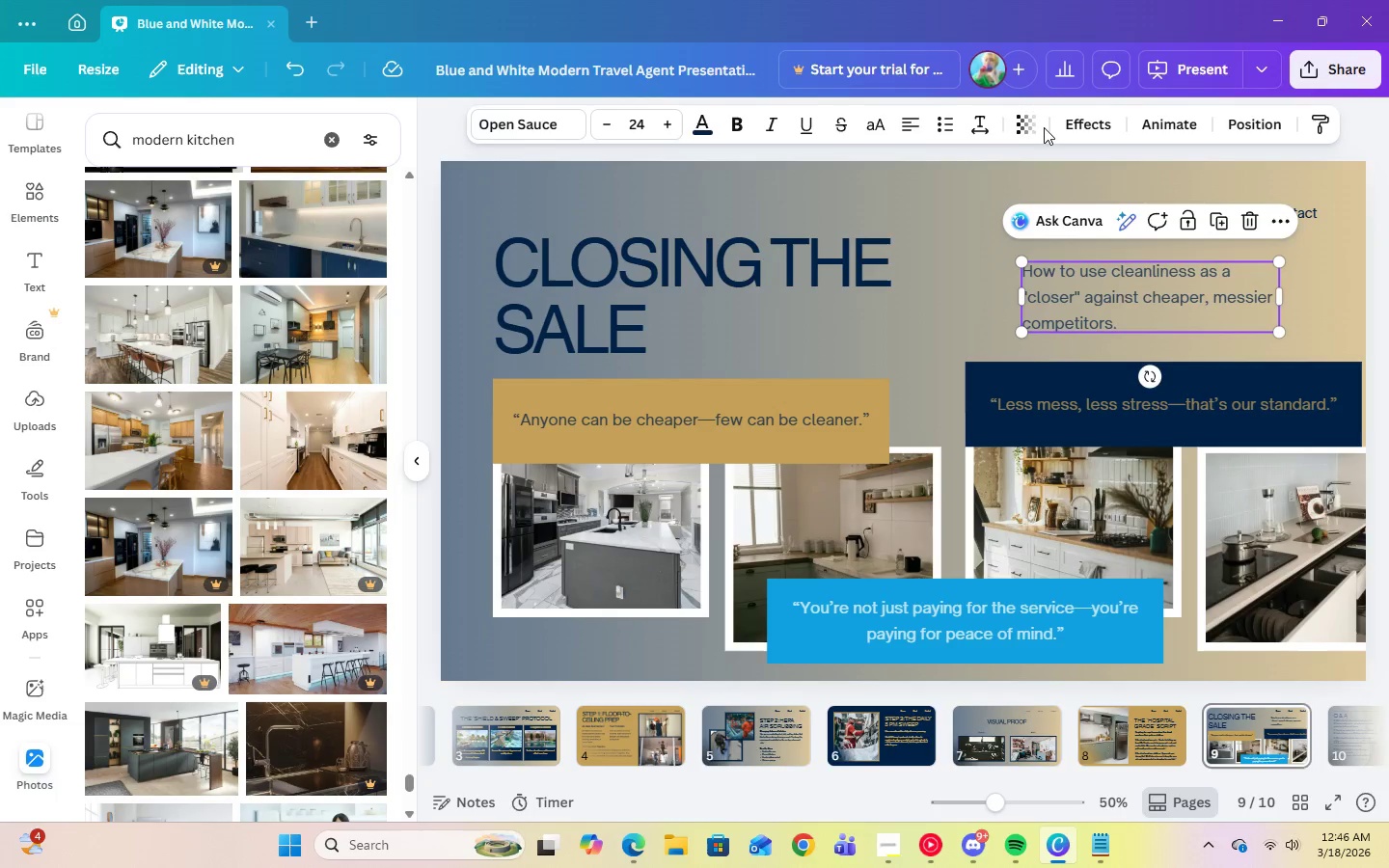 
left_click([1035, 128])
 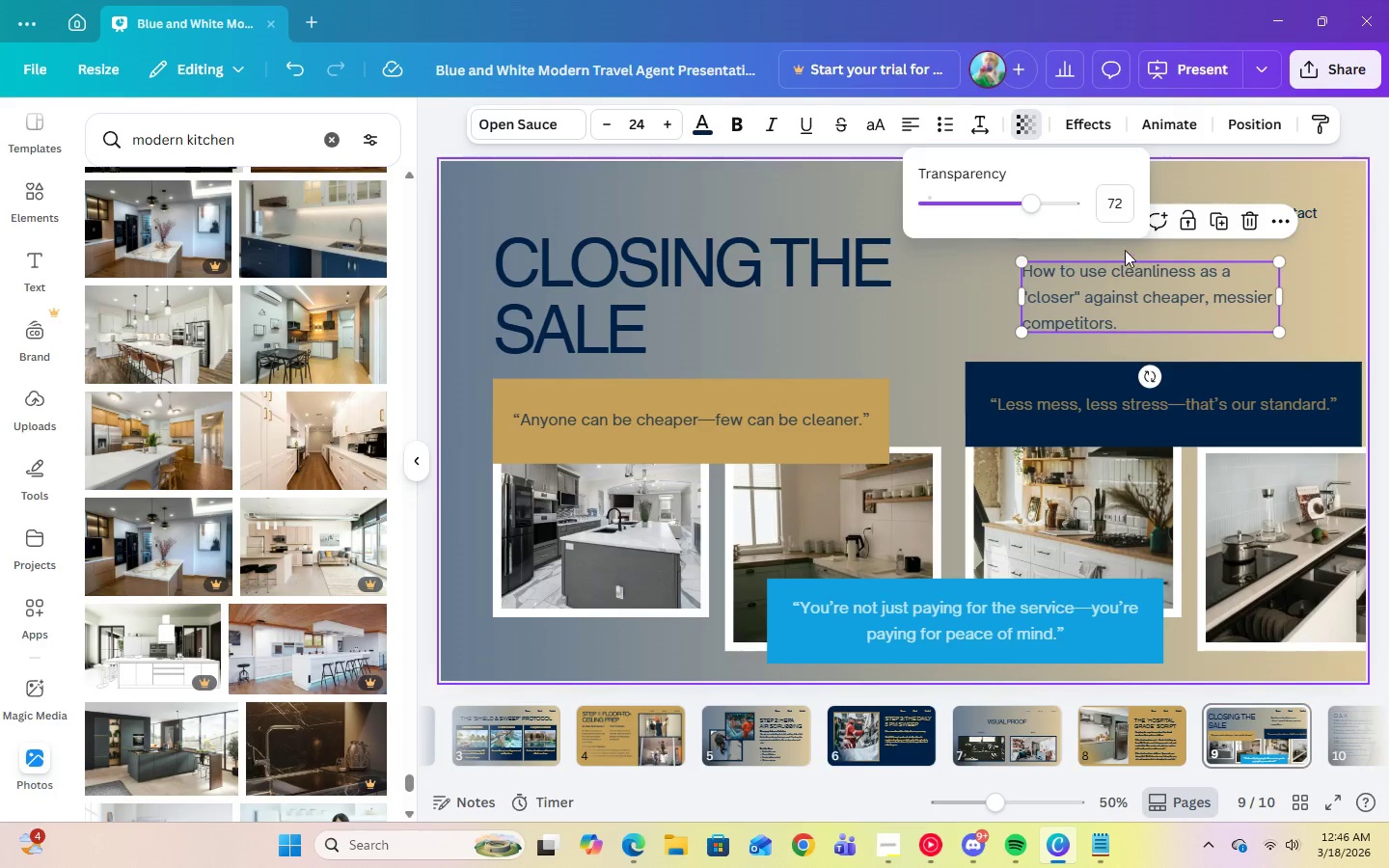 
left_click([1118, 210])
 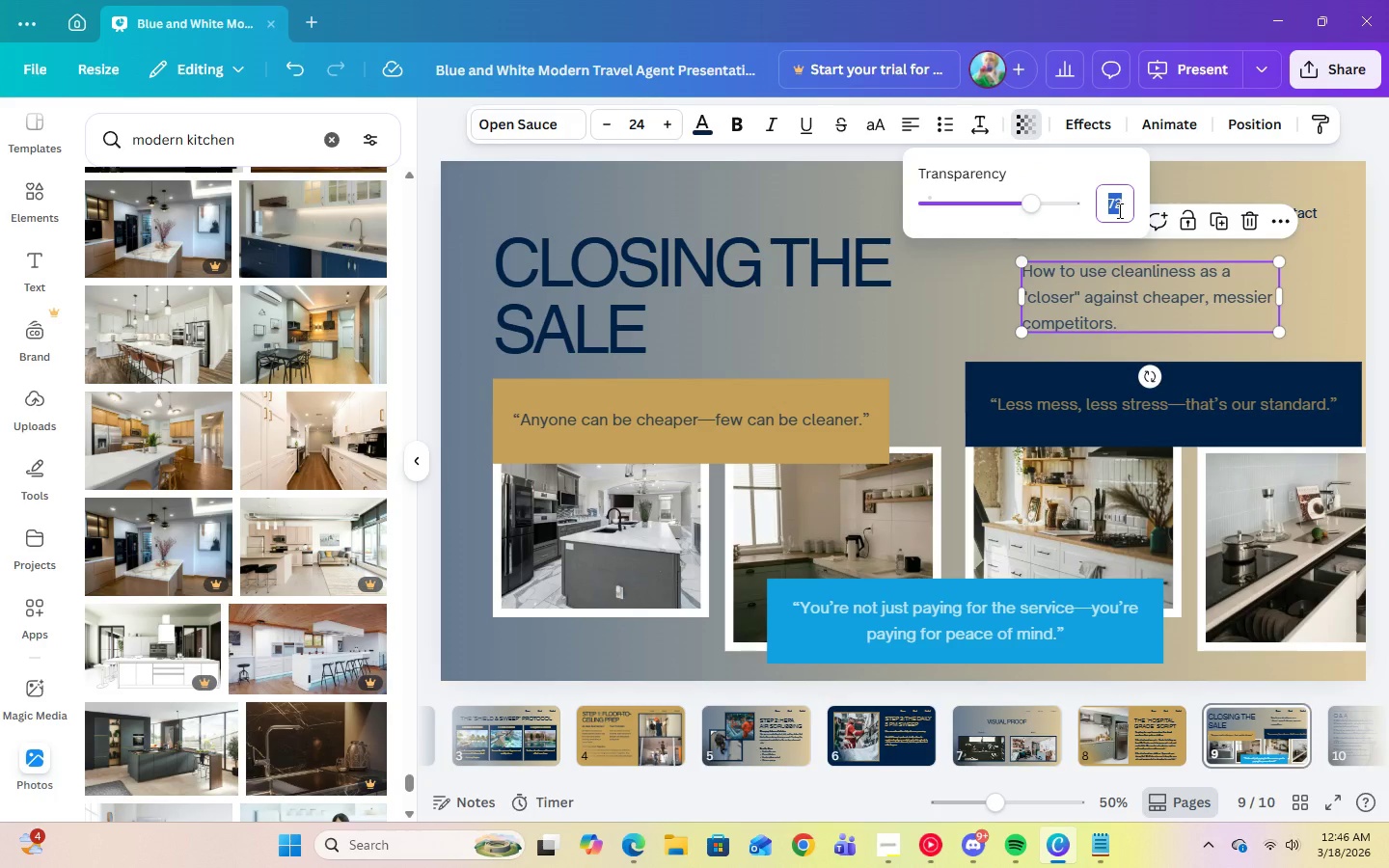 
key(Numpad8)
 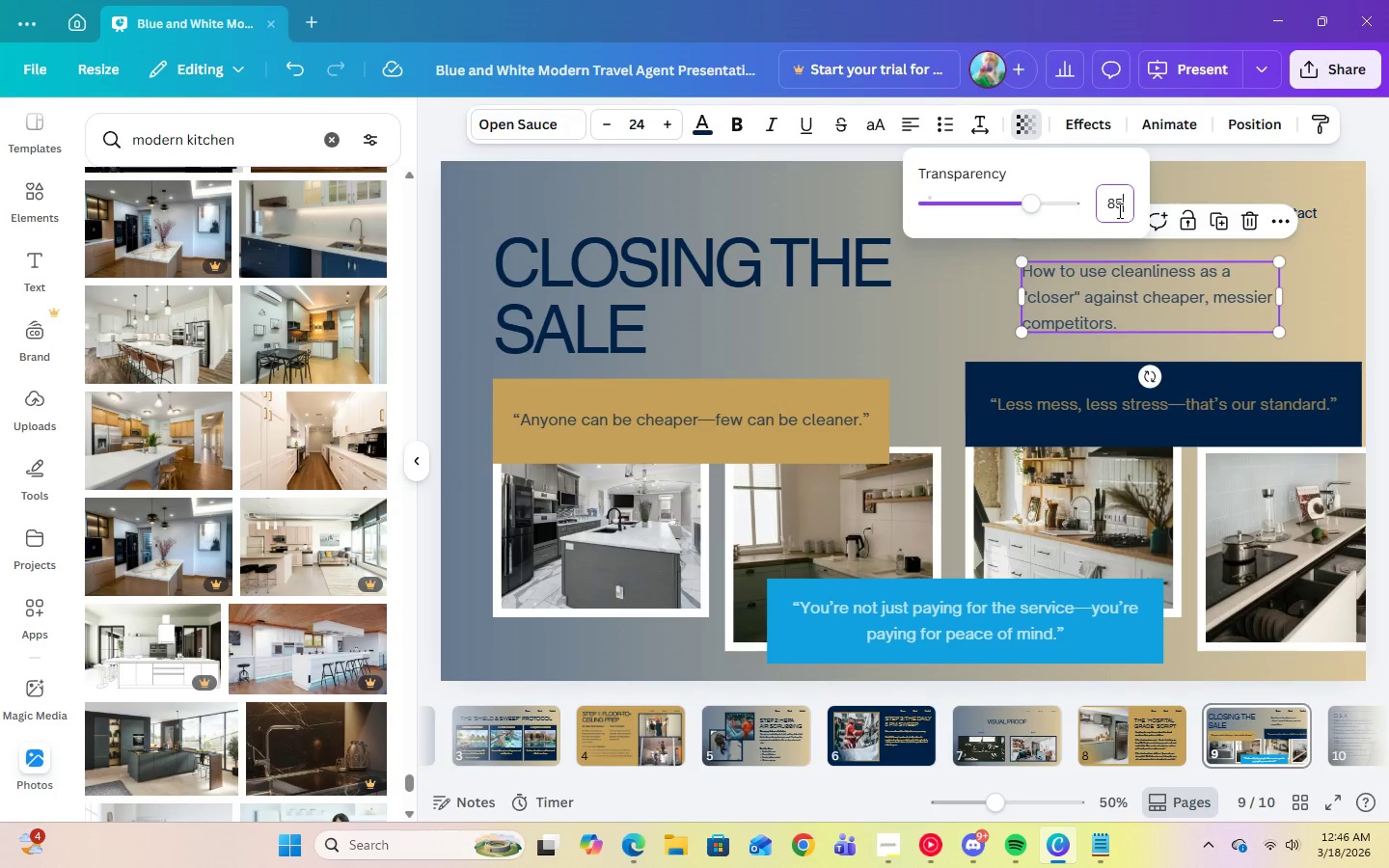 
key(Numpad5)
 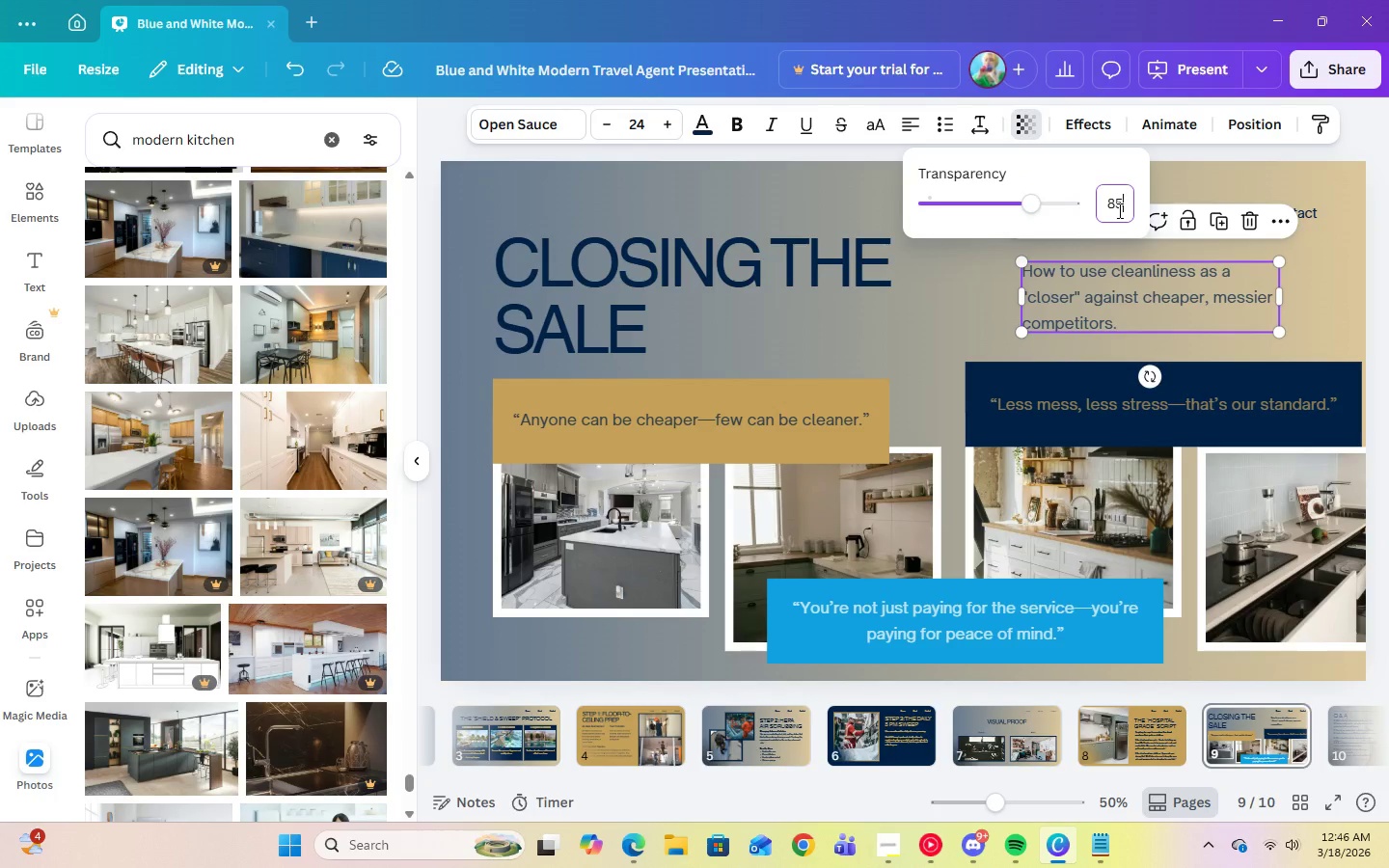 
key(Enter)
 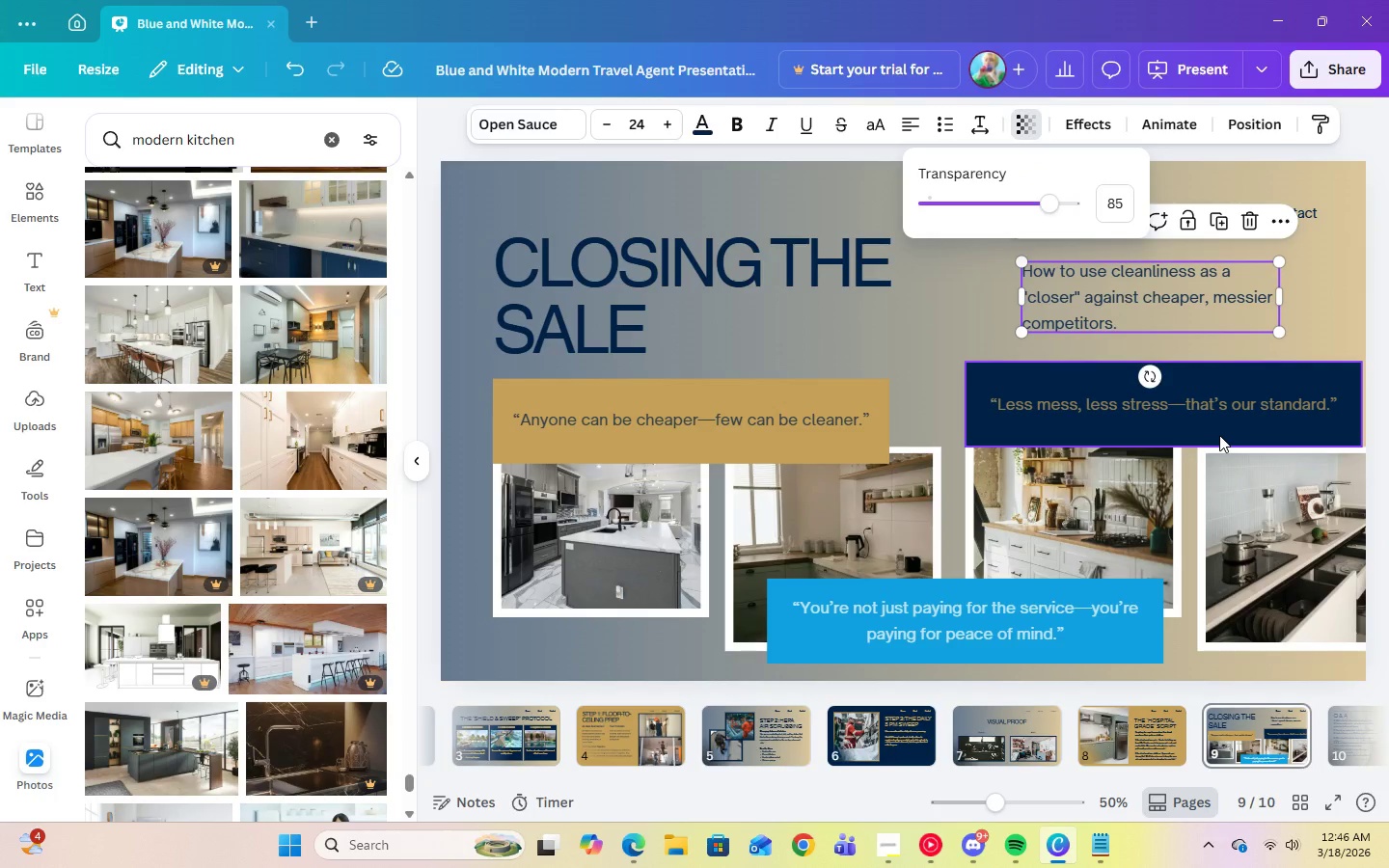 
left_click([1193, 412])
 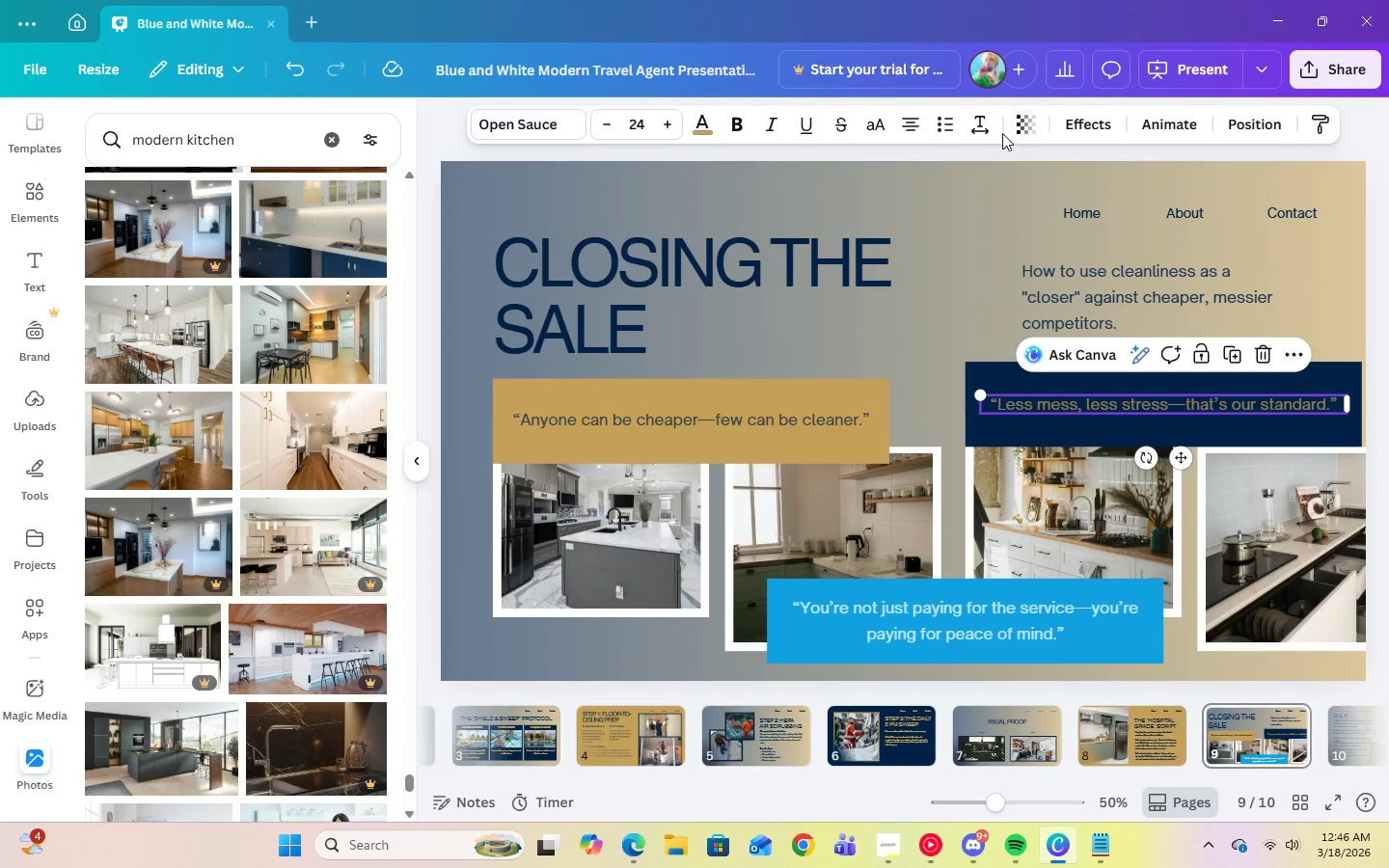 
left_click([1013, 130])
 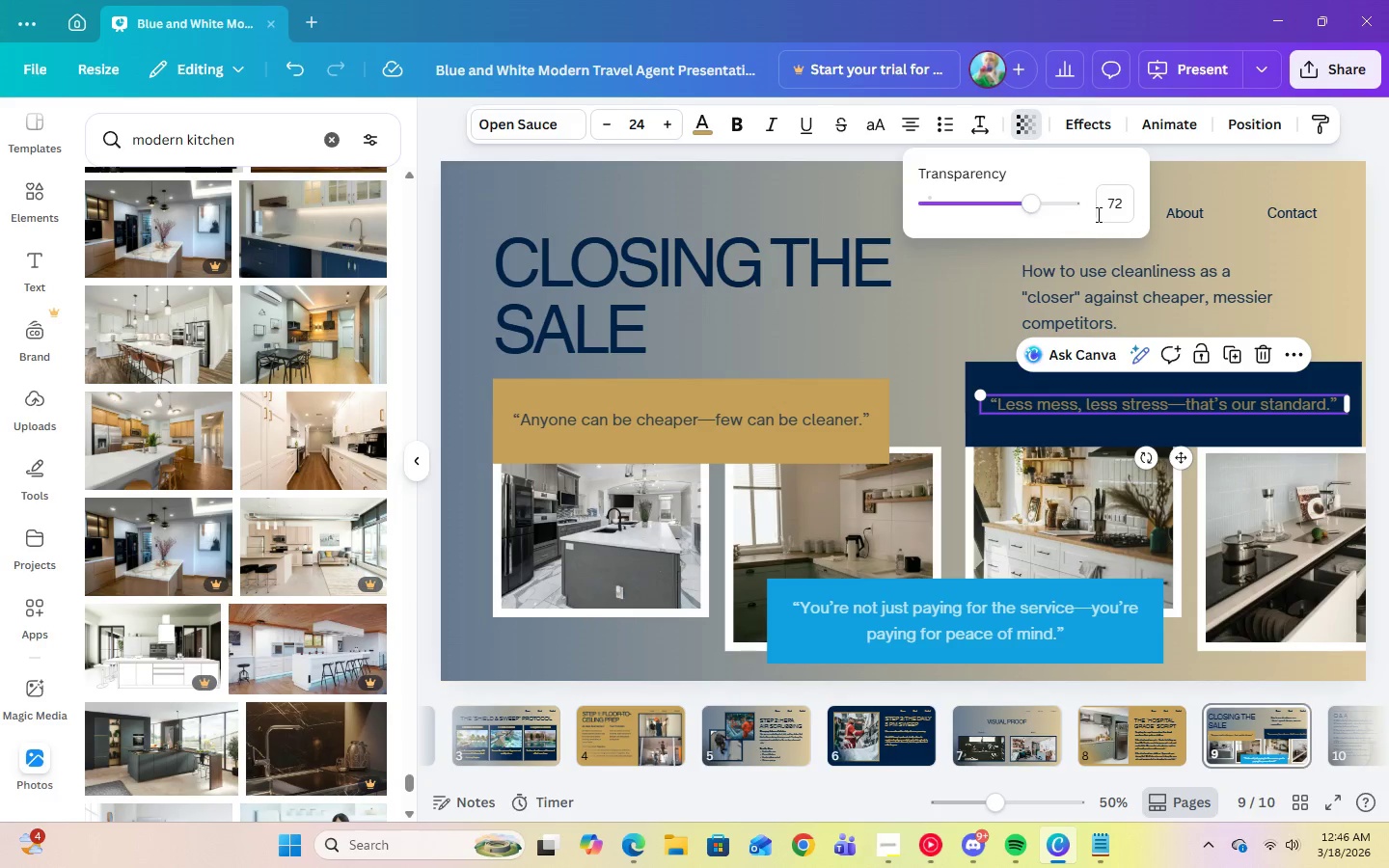 
left_click([1108, 207])
 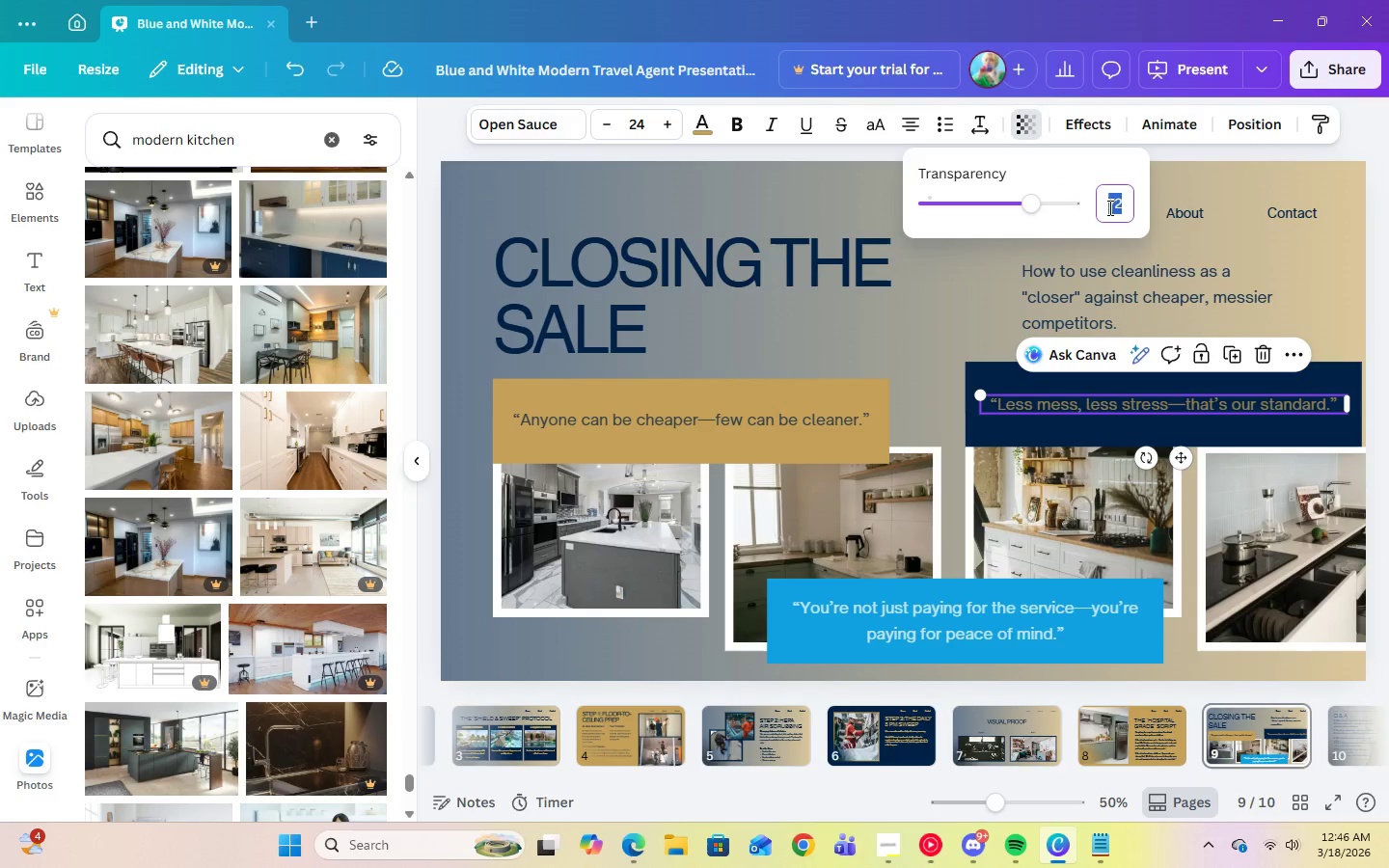 
key(Numpad1)
 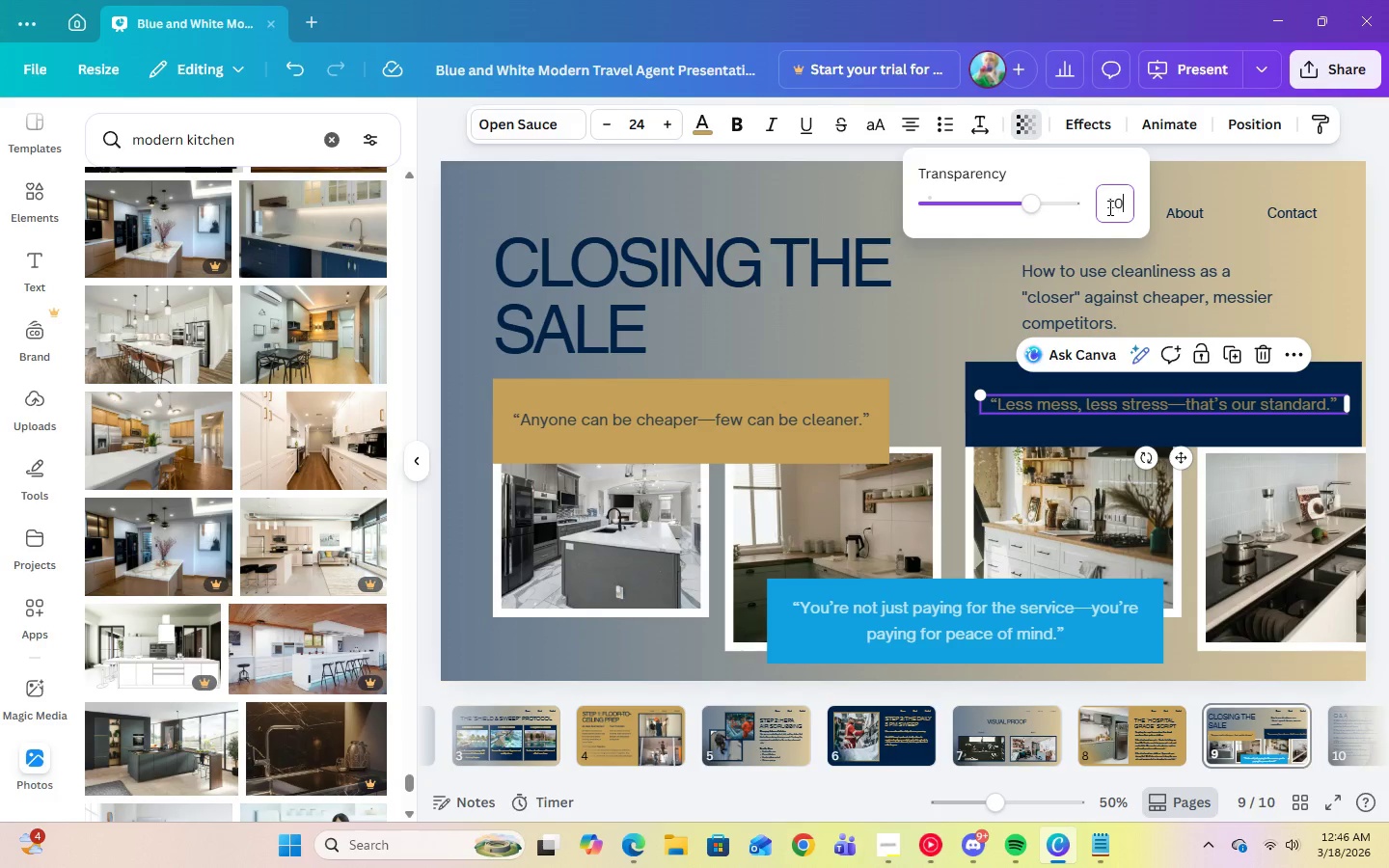 
key(Numpad0)
 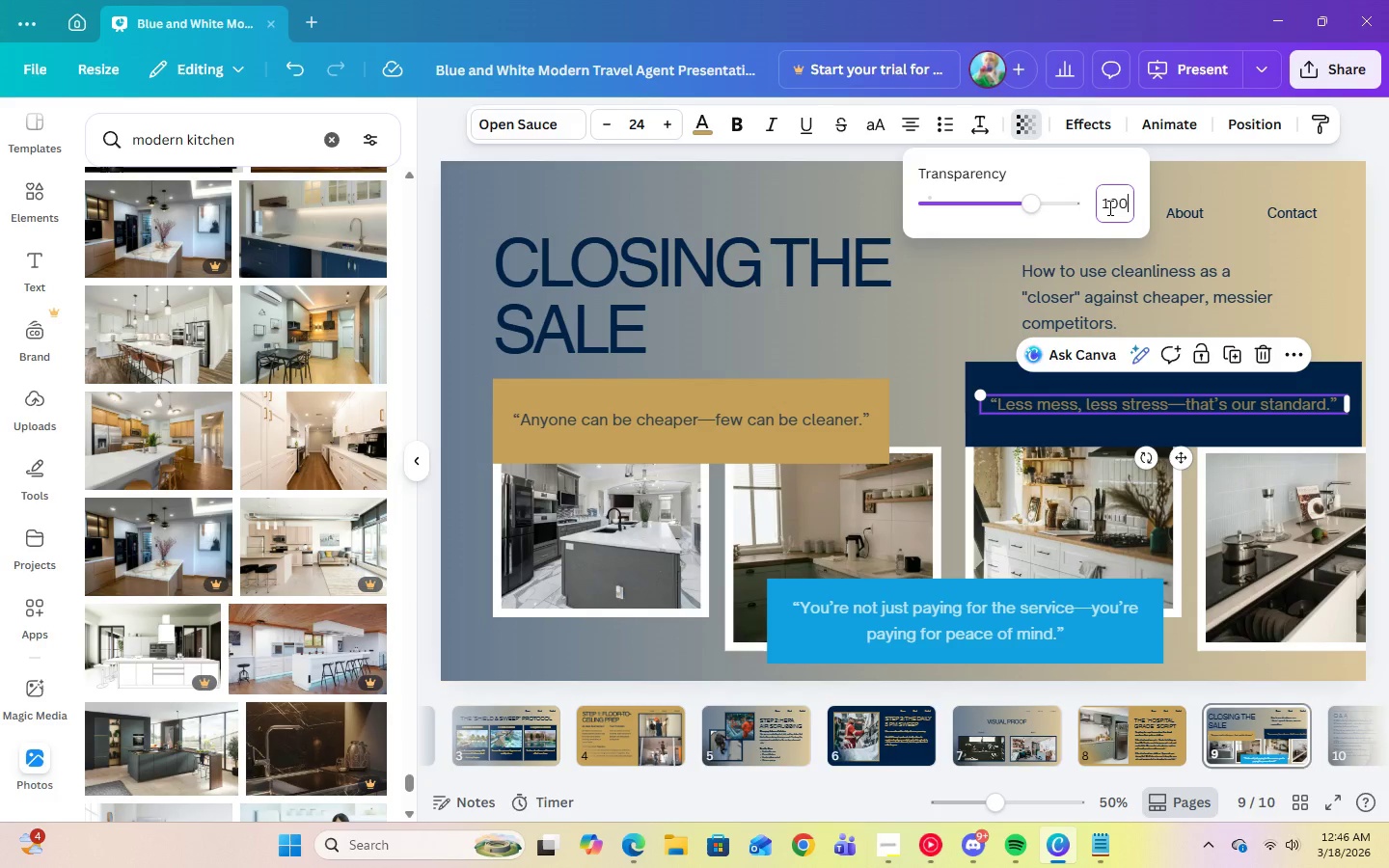 
key(Numpad0)
 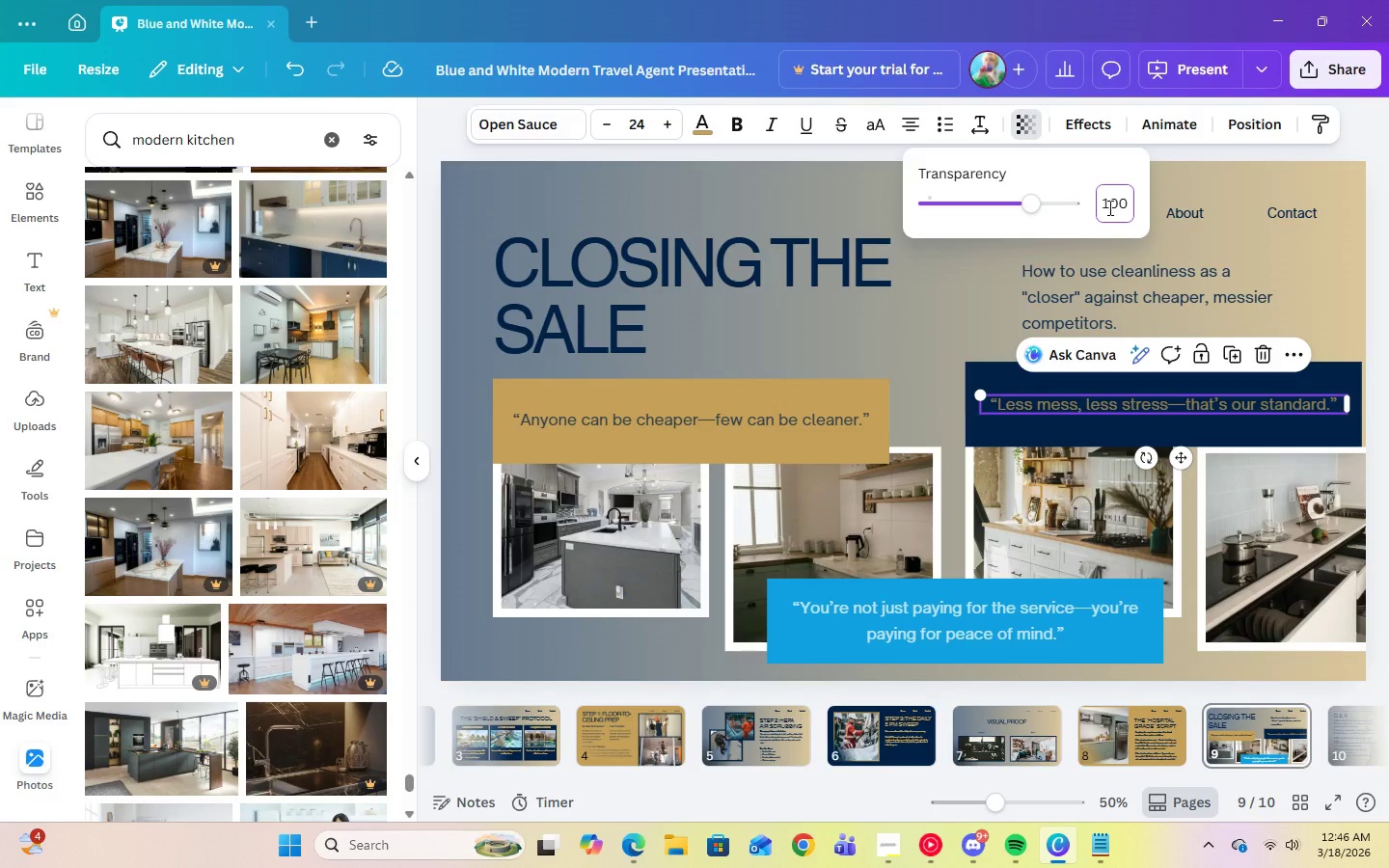 
key(Enter)
 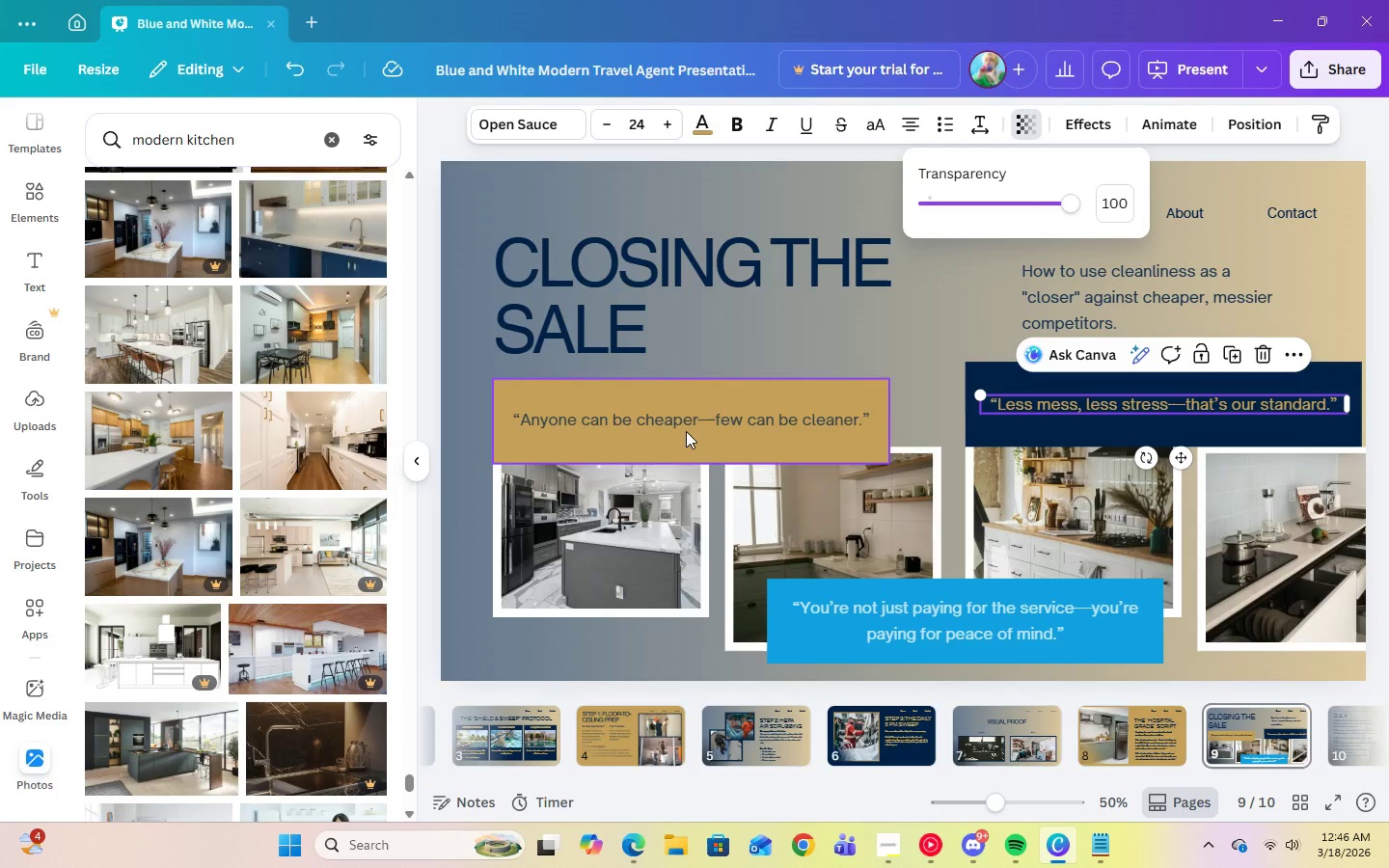 
left_click([681, 414])
 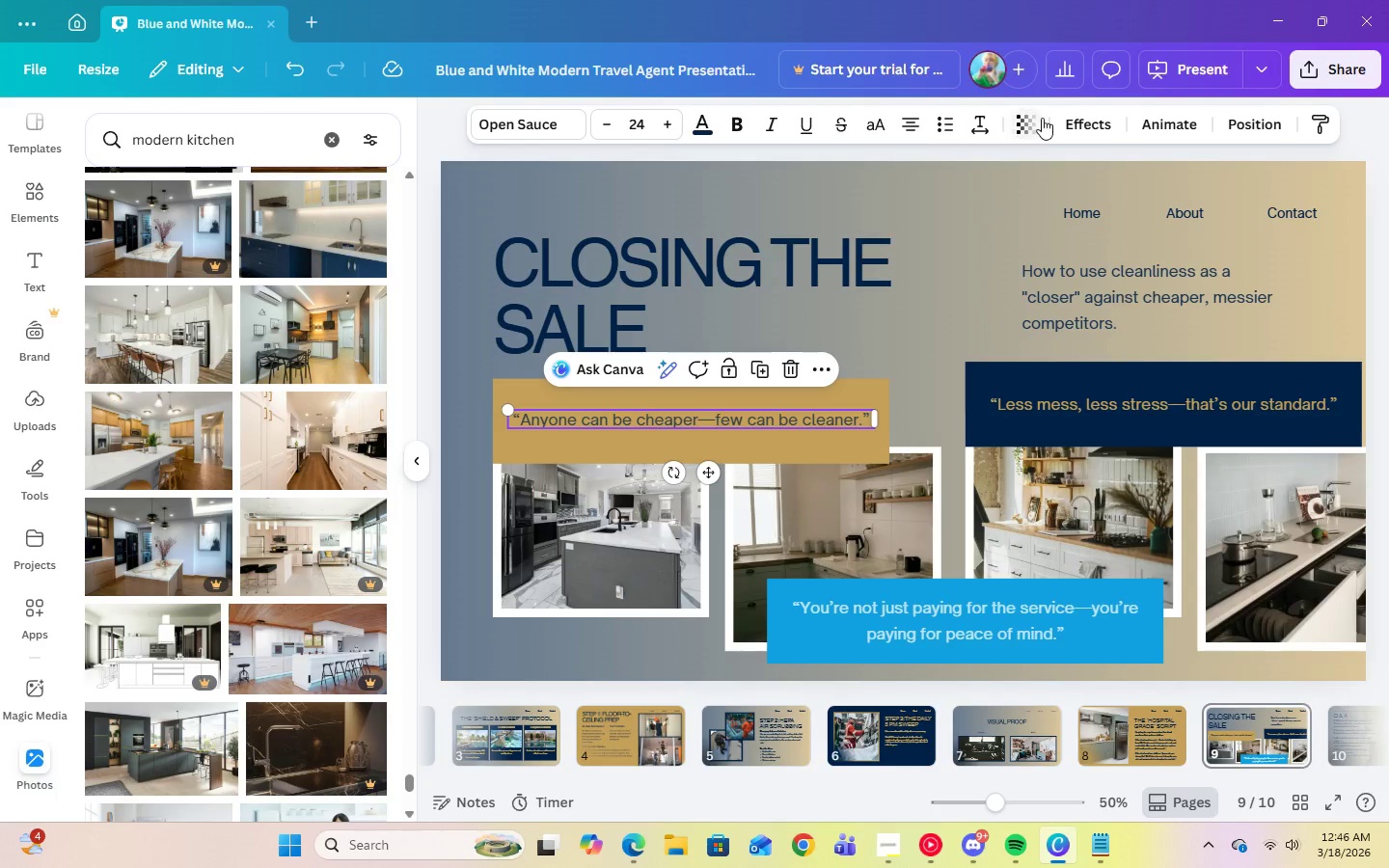 
left_click([1042, 118])
 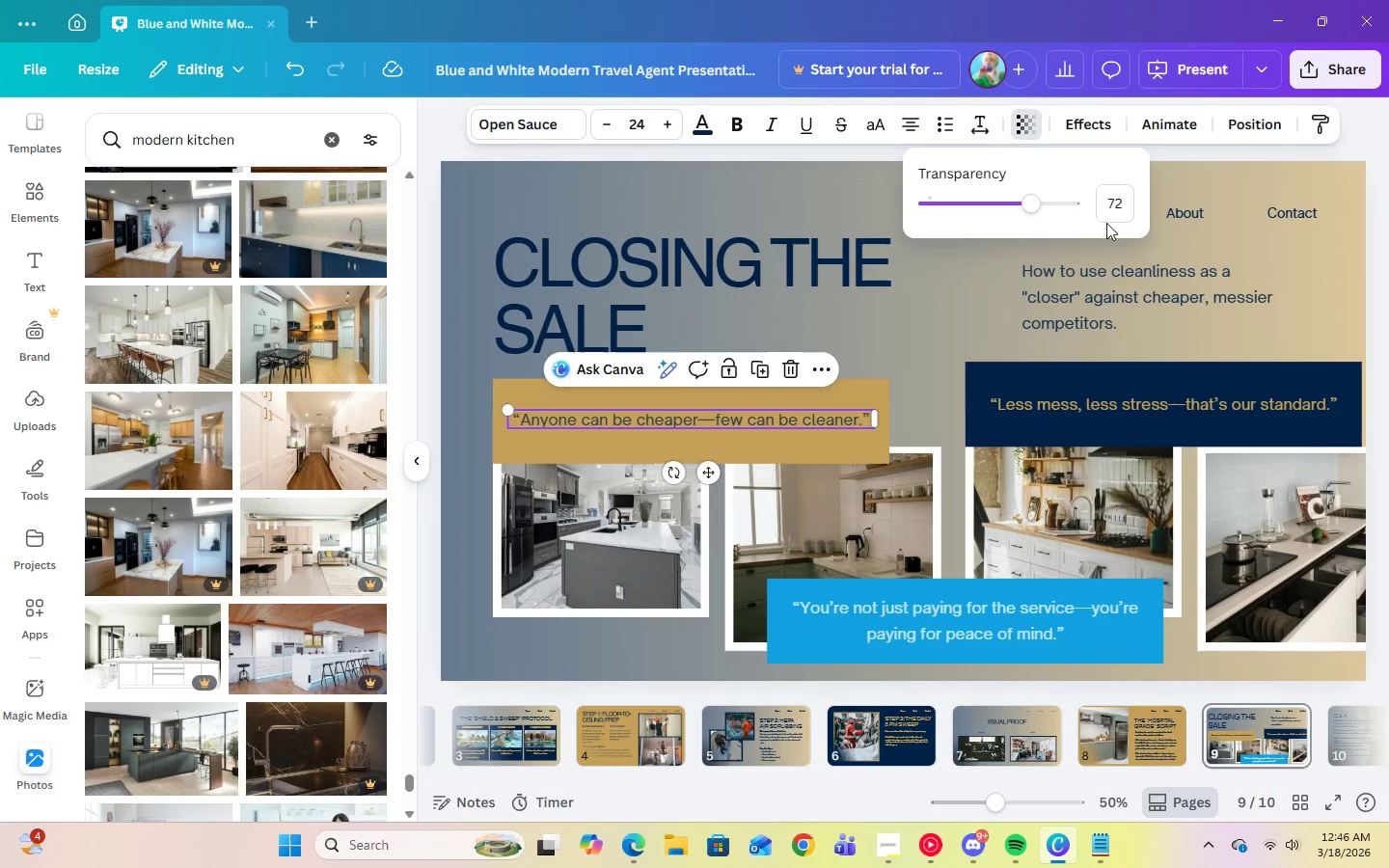 
left_click([1113, 218])
 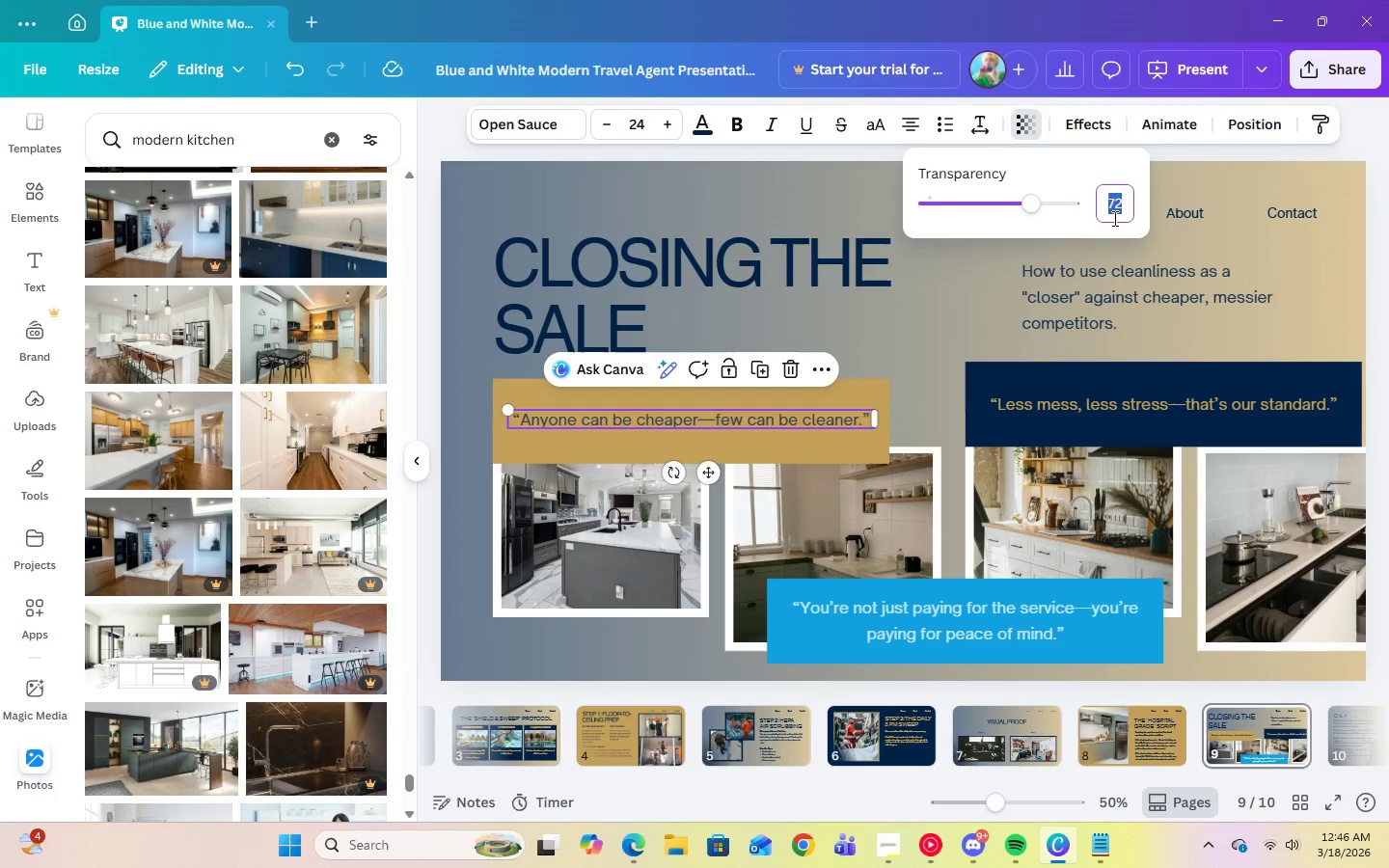 
key(Numpad1)
 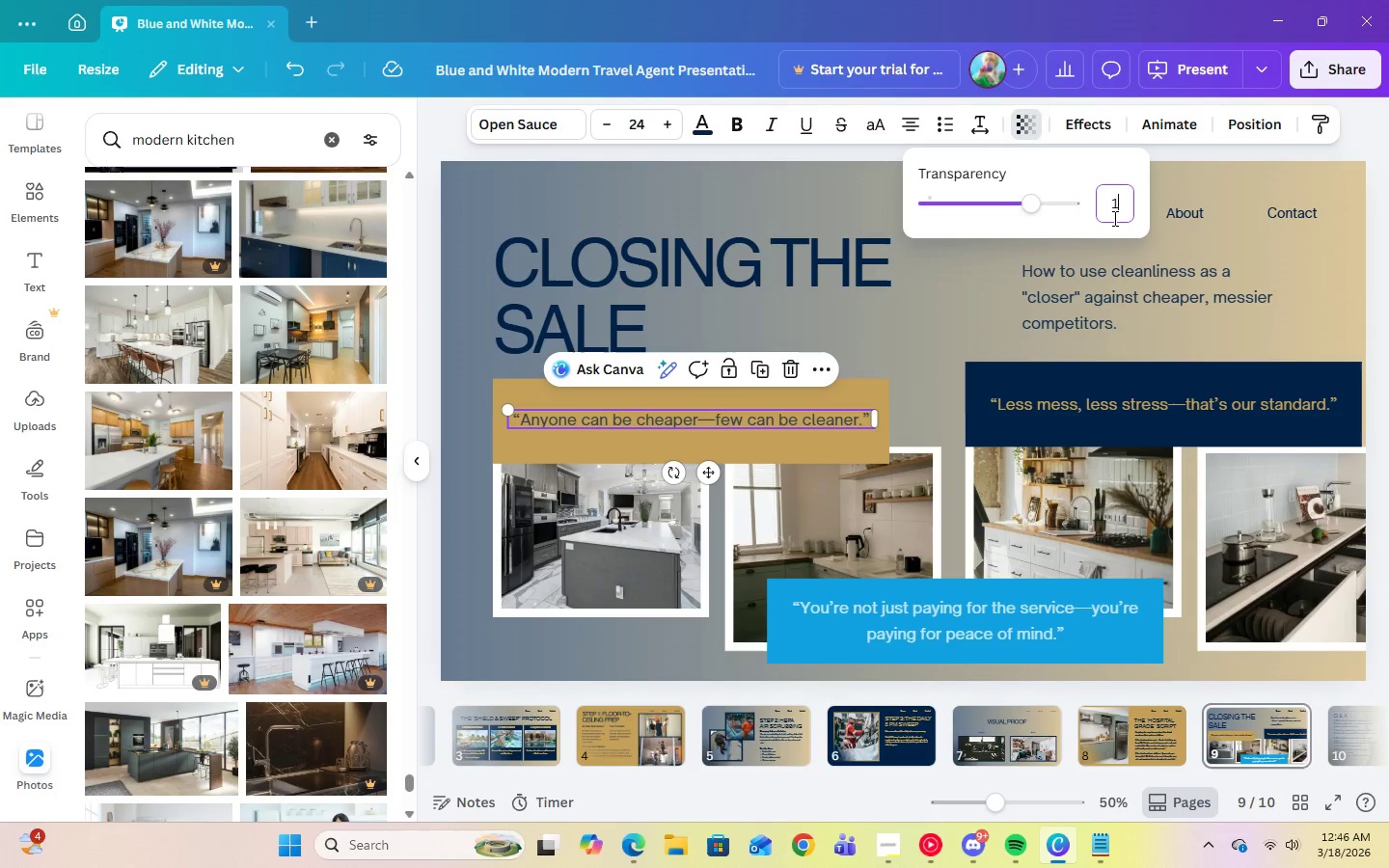 
key(Numpad0)
 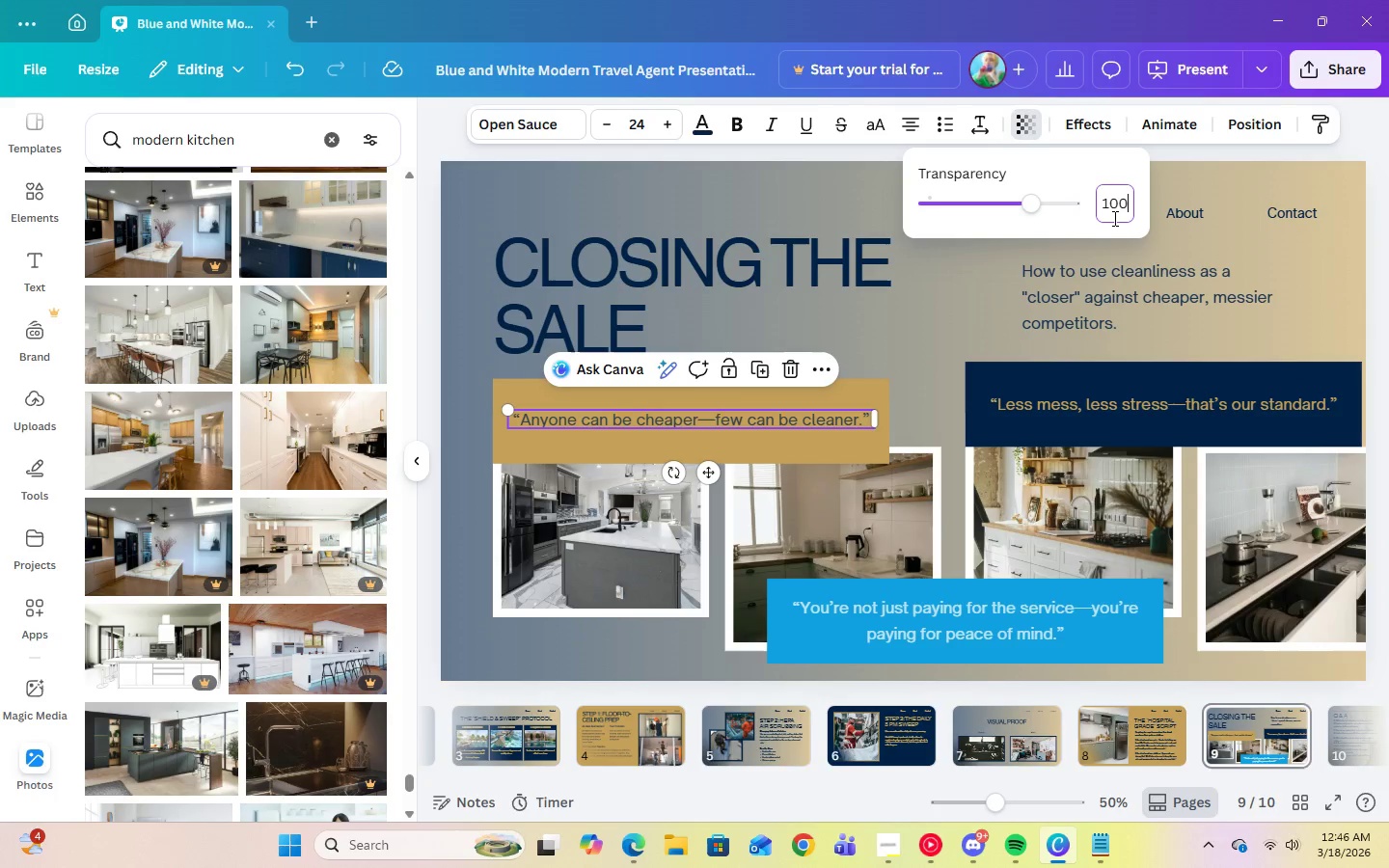 
key(Numpad0)
 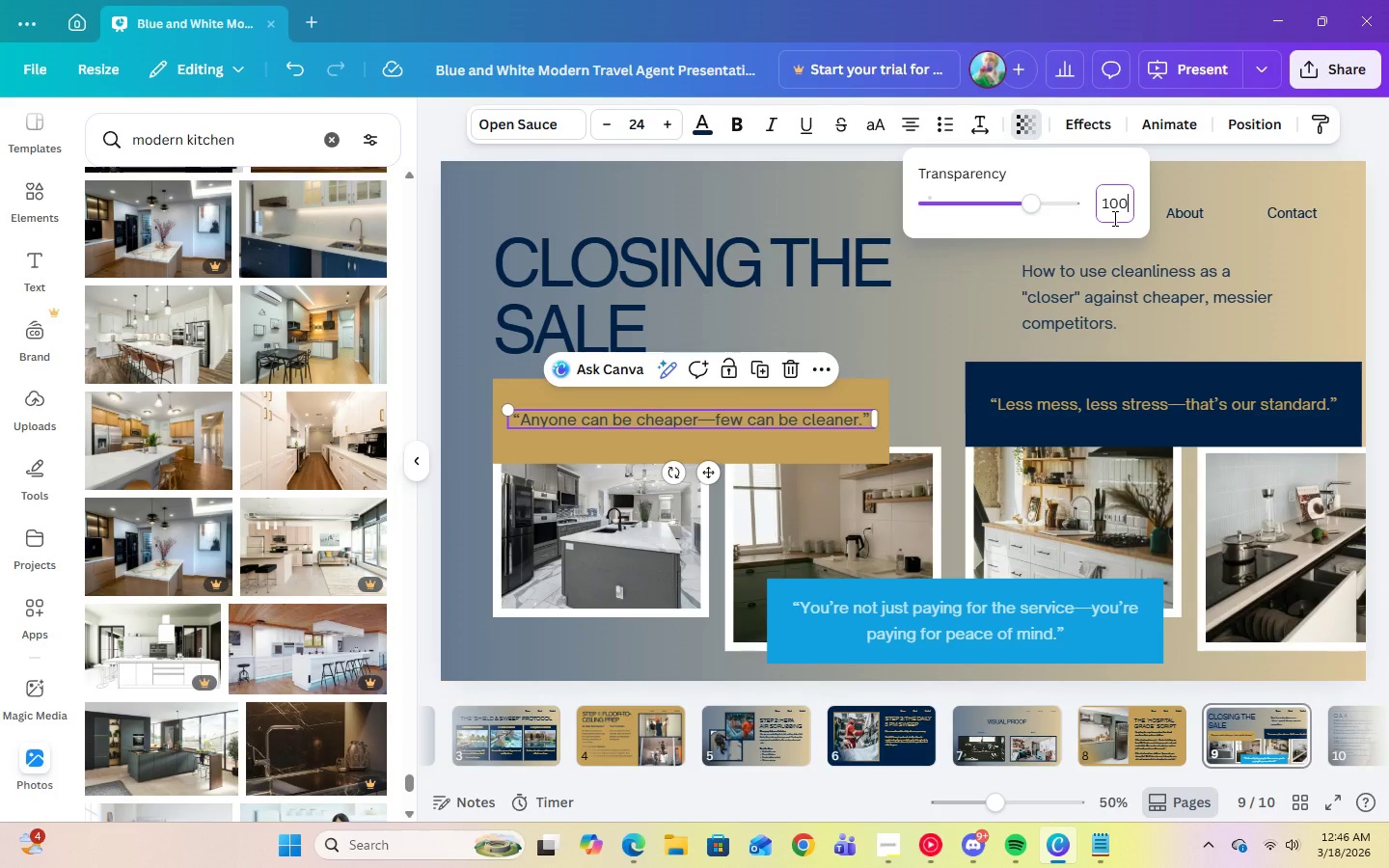 
key(Enter)
 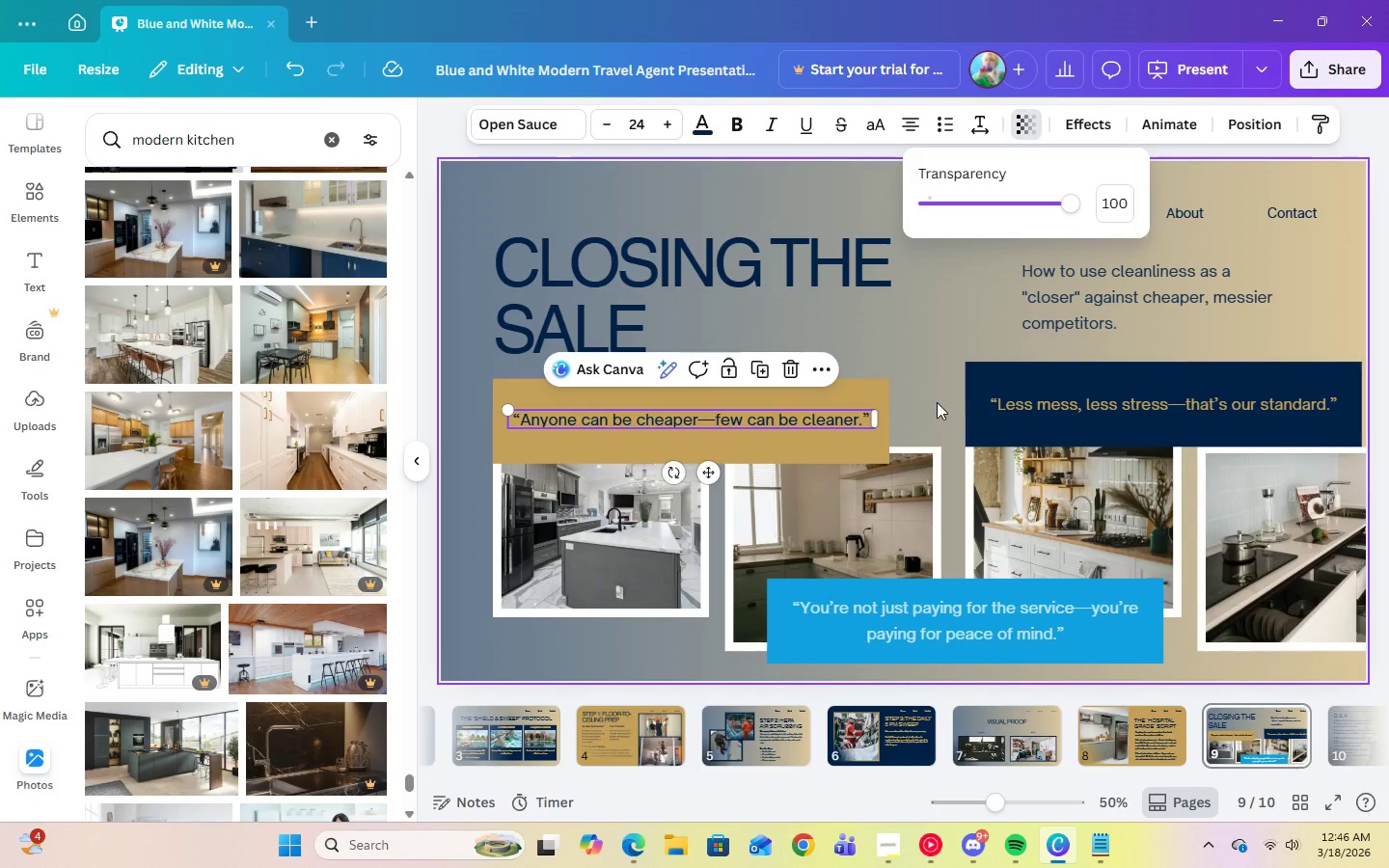 
left_click([931, 402])
 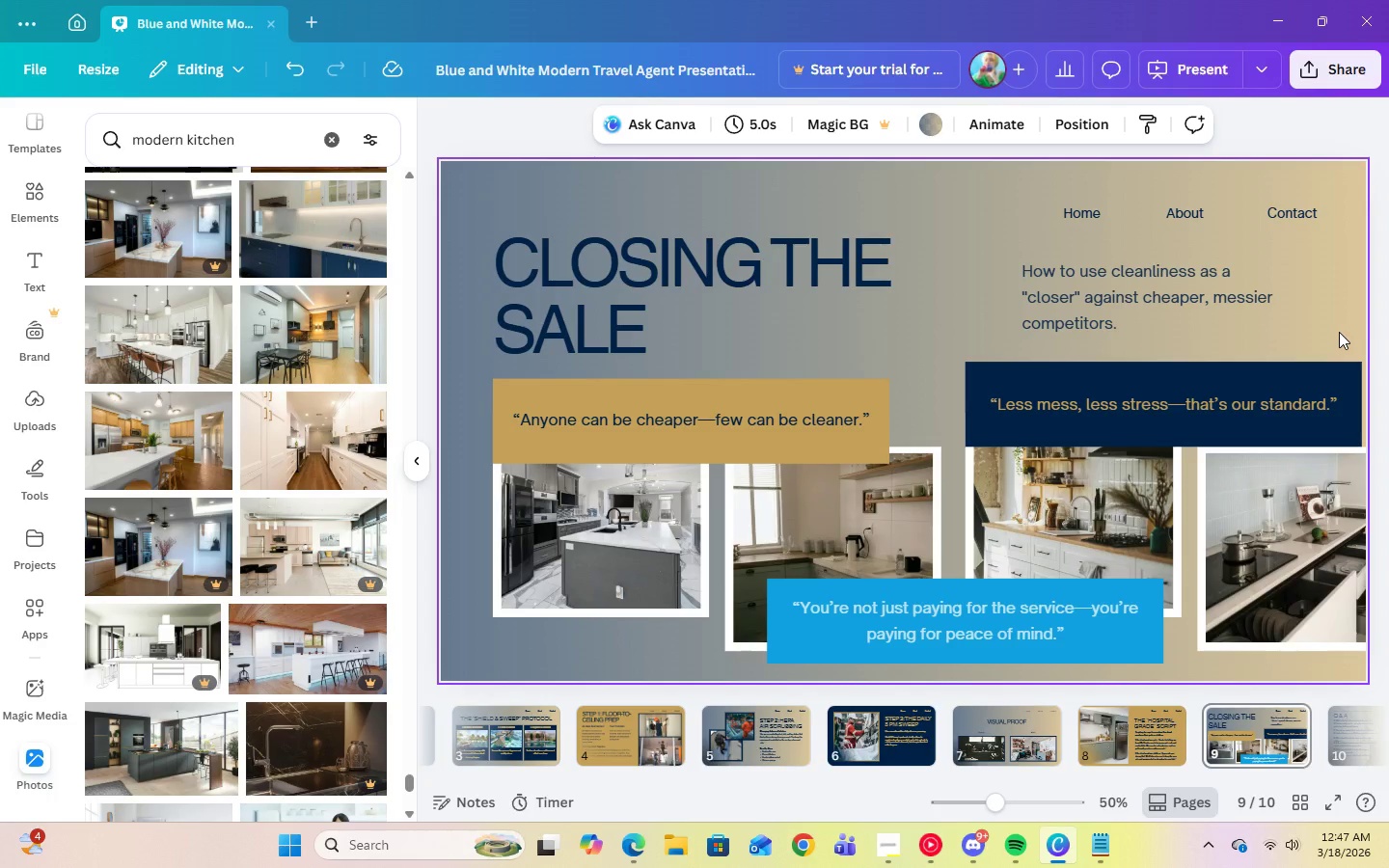 
wait(18.19)
 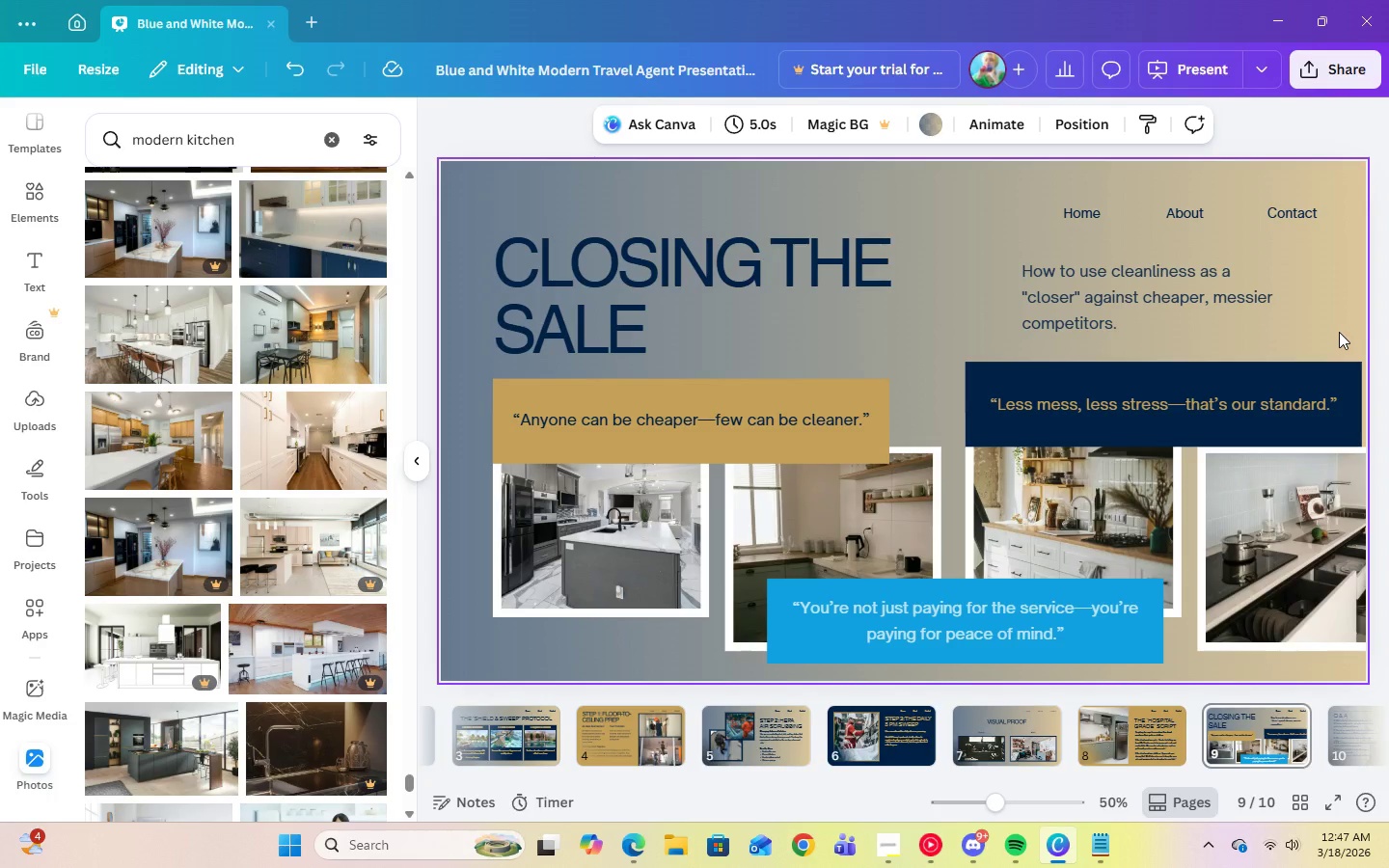 
left_click([535, 395])
 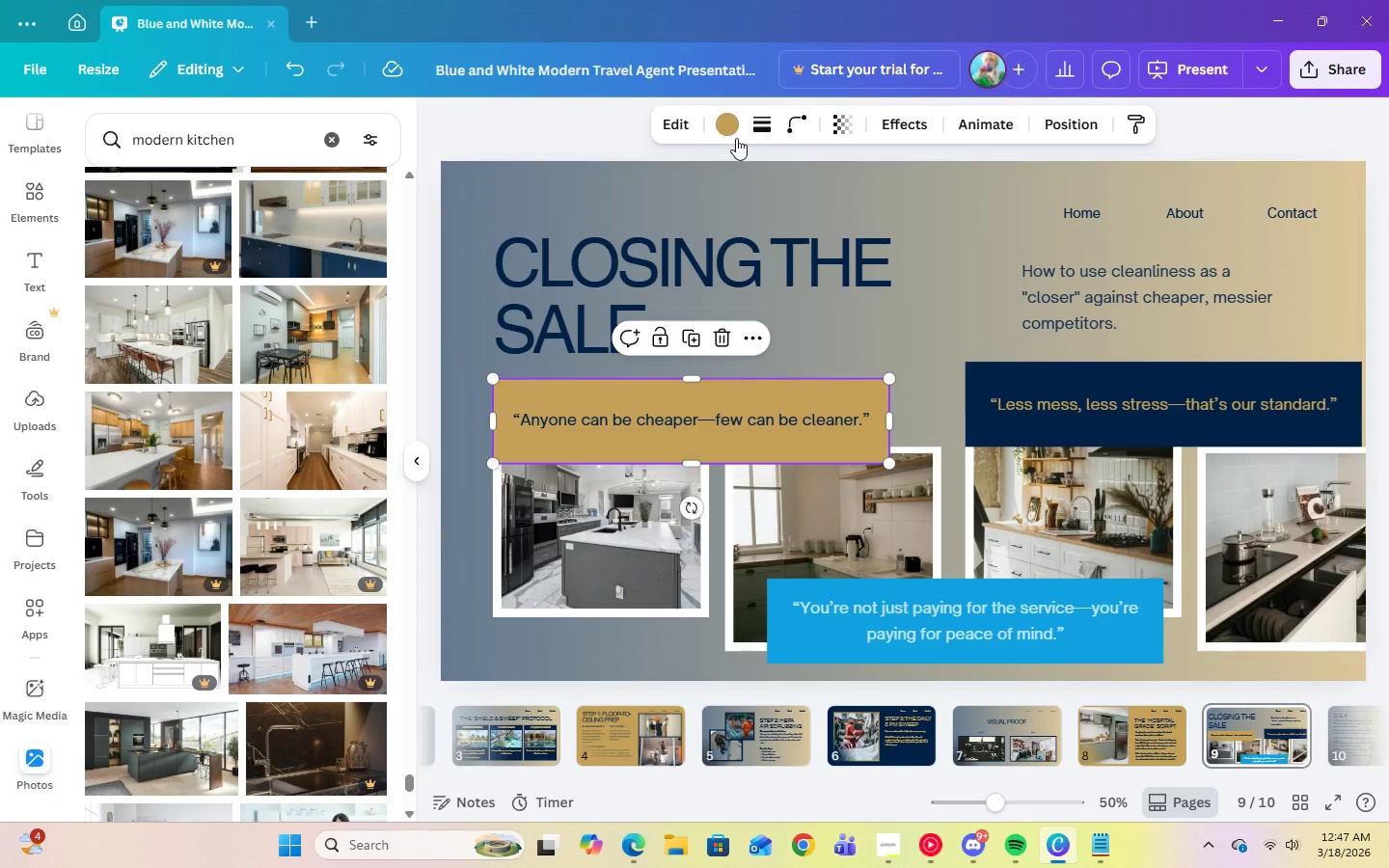 
left_click([736, 131])
 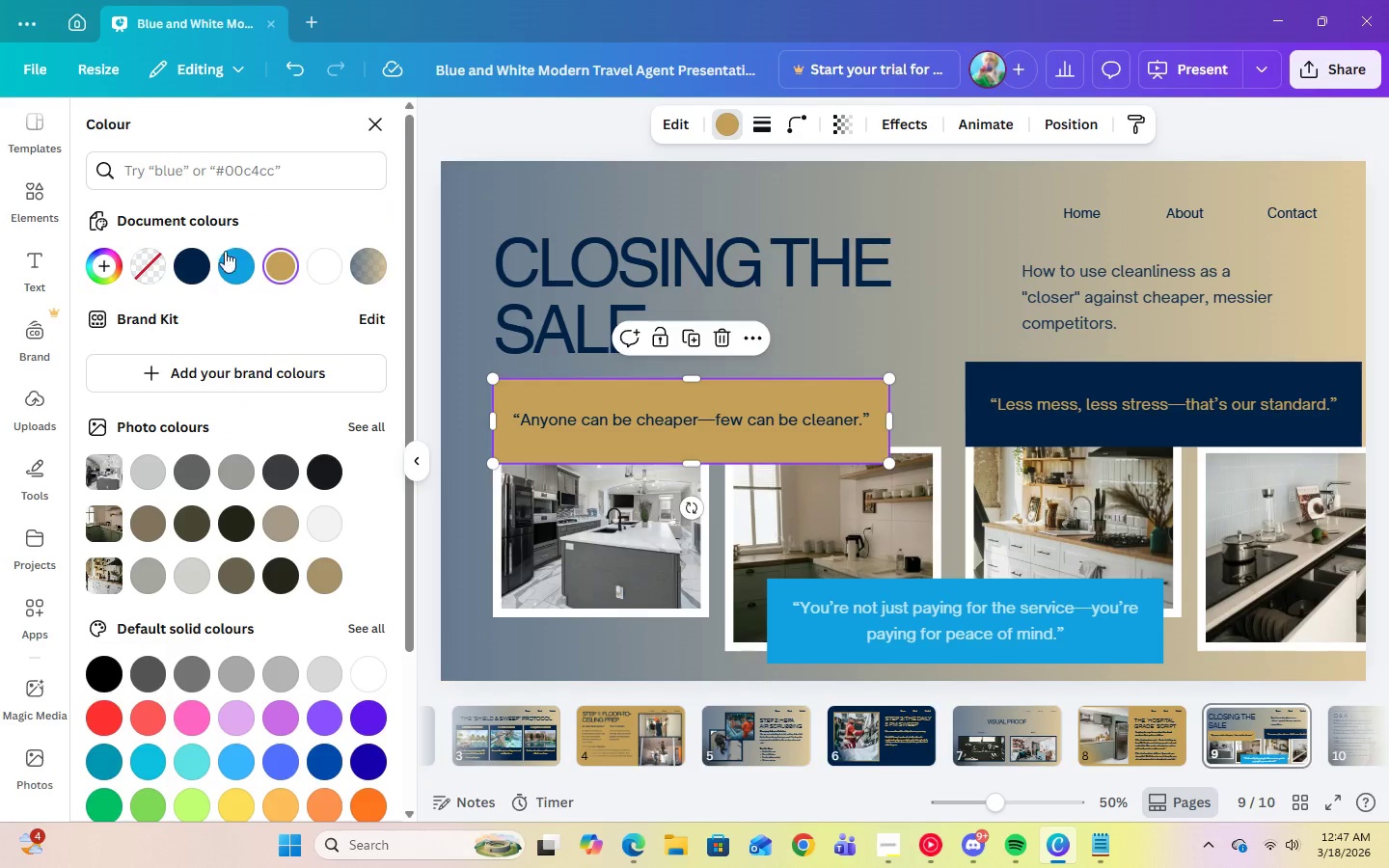 
left_click([194, 264])
 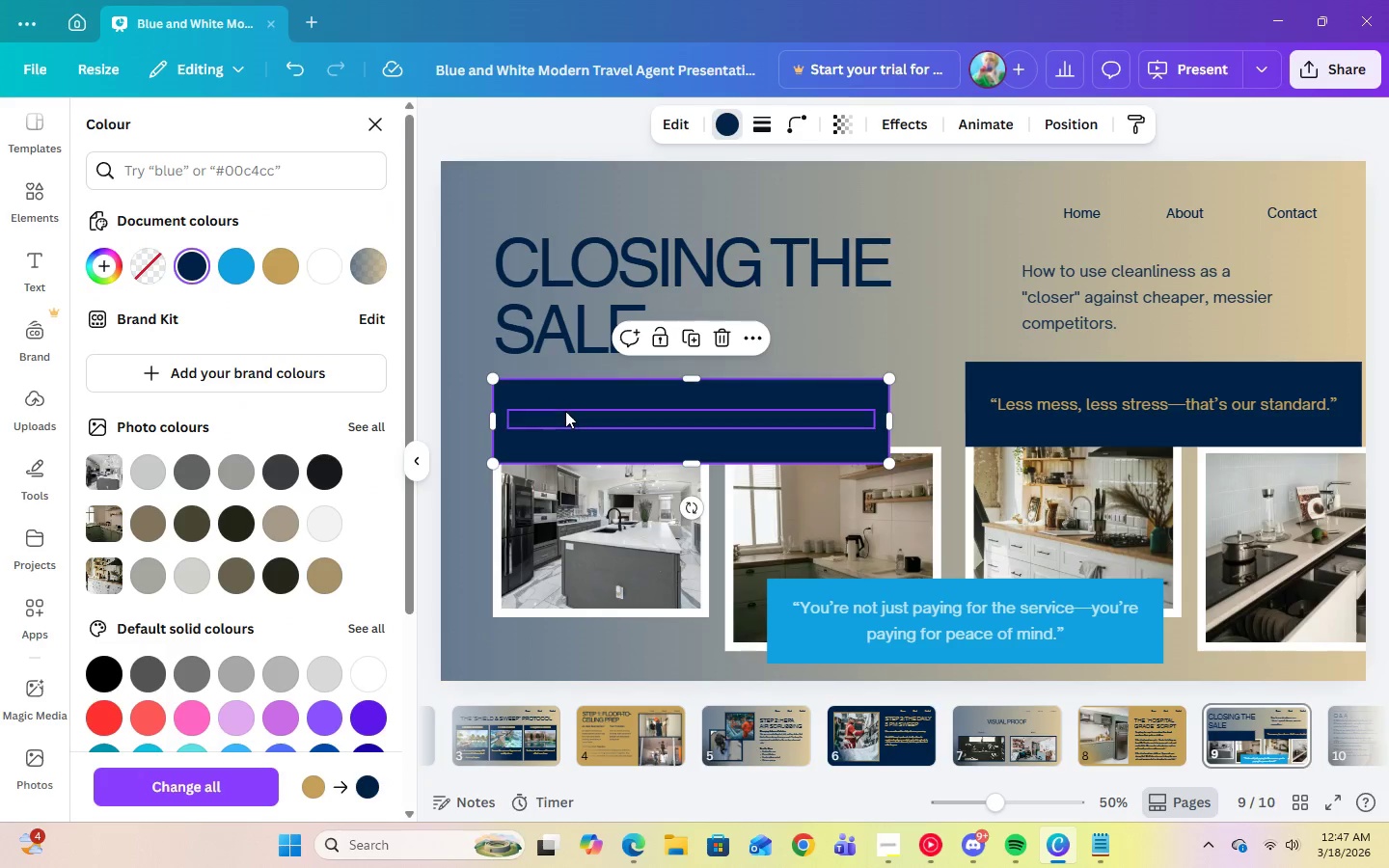 
left_click([568, 418])
 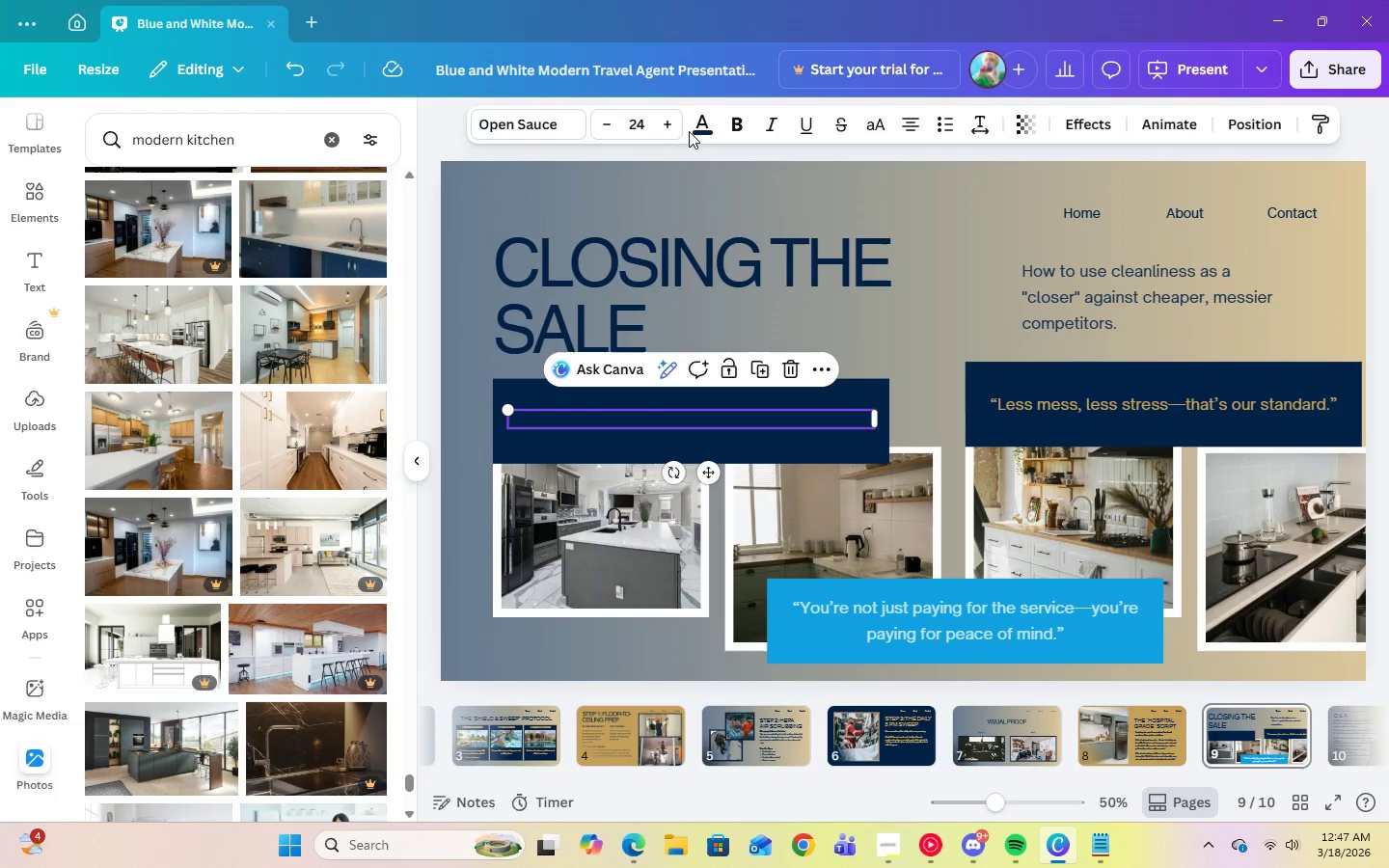 
left_click([694, 127])
 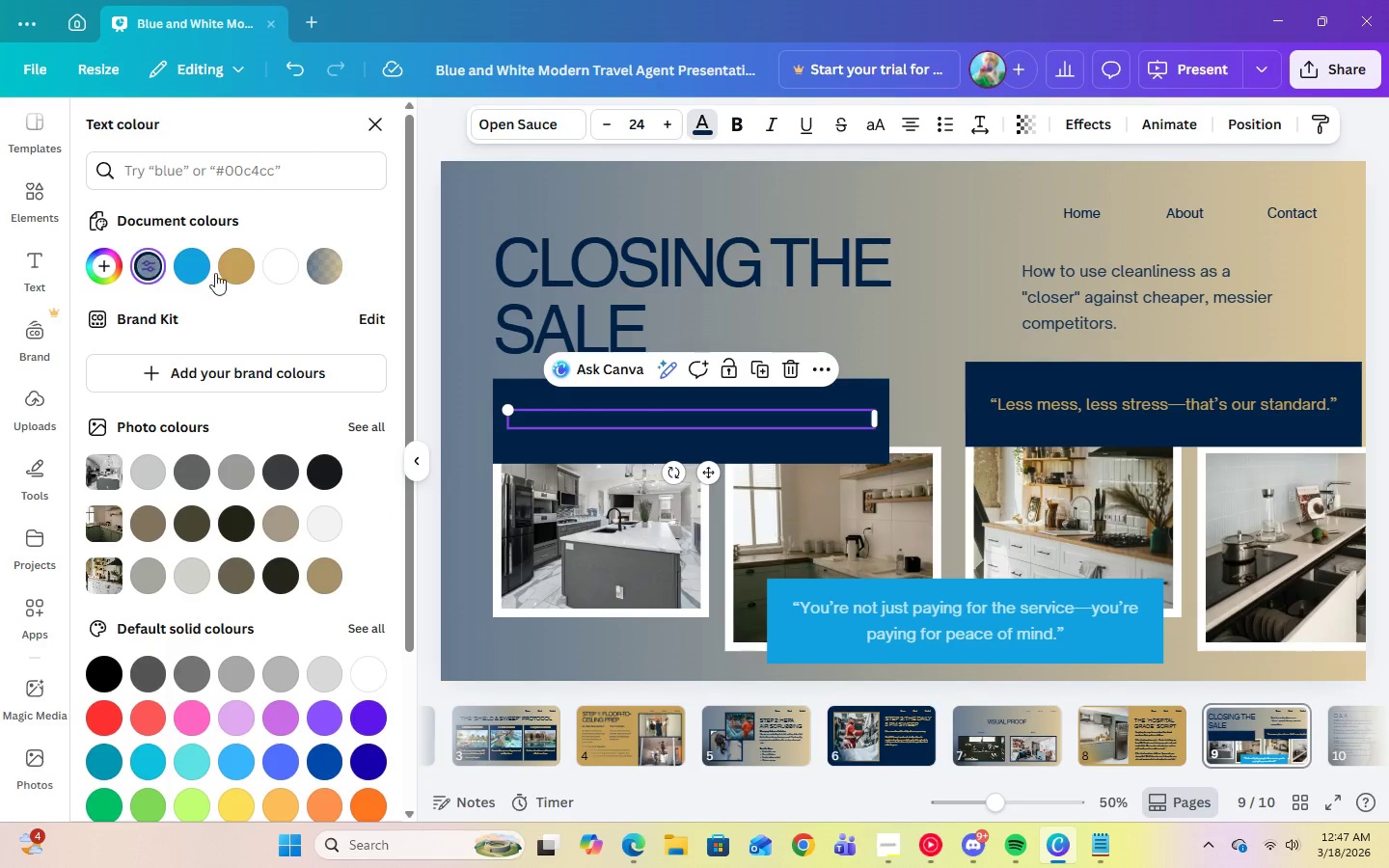 
left_click([226, 272])
 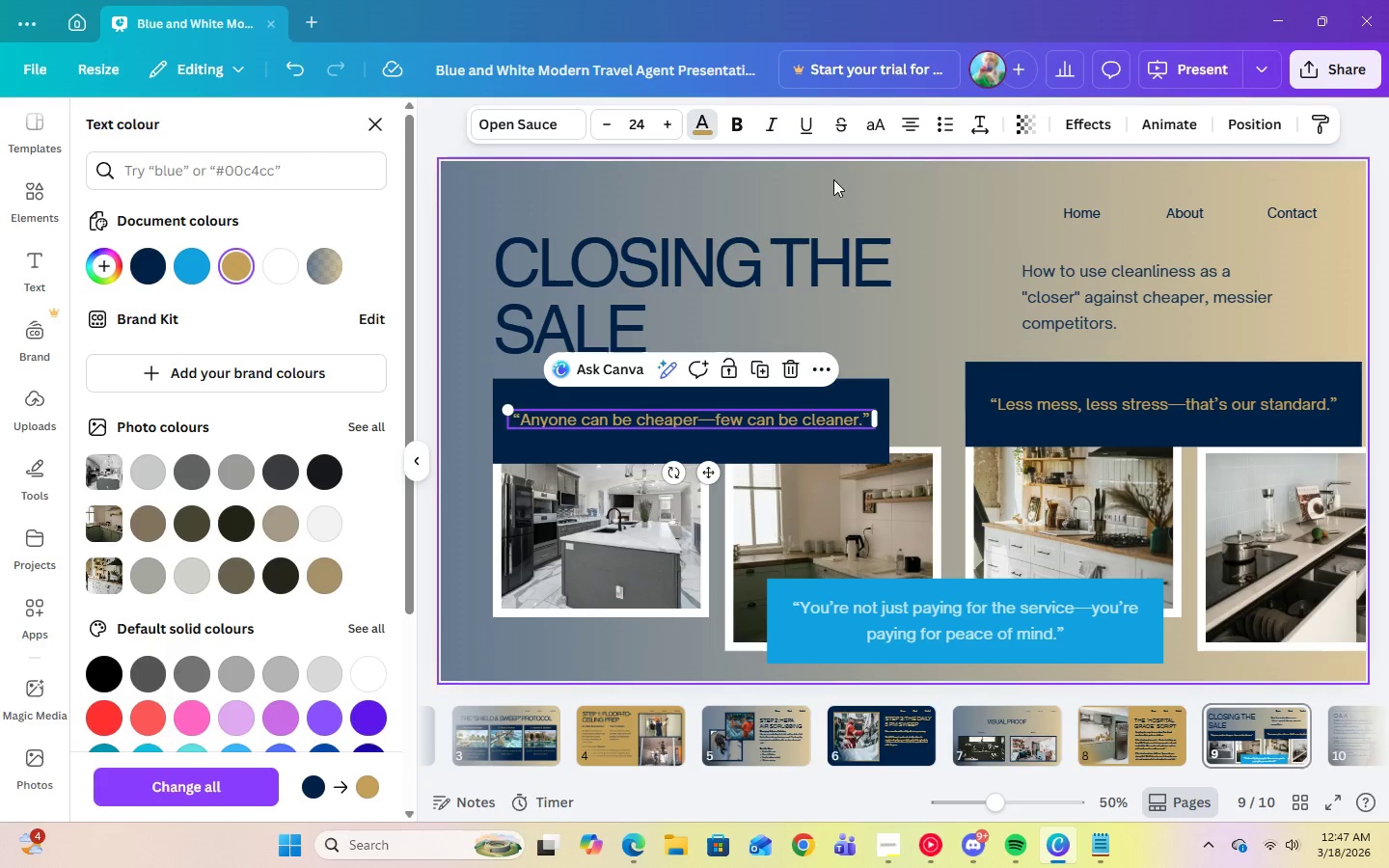 
left_click([1028, 131])
 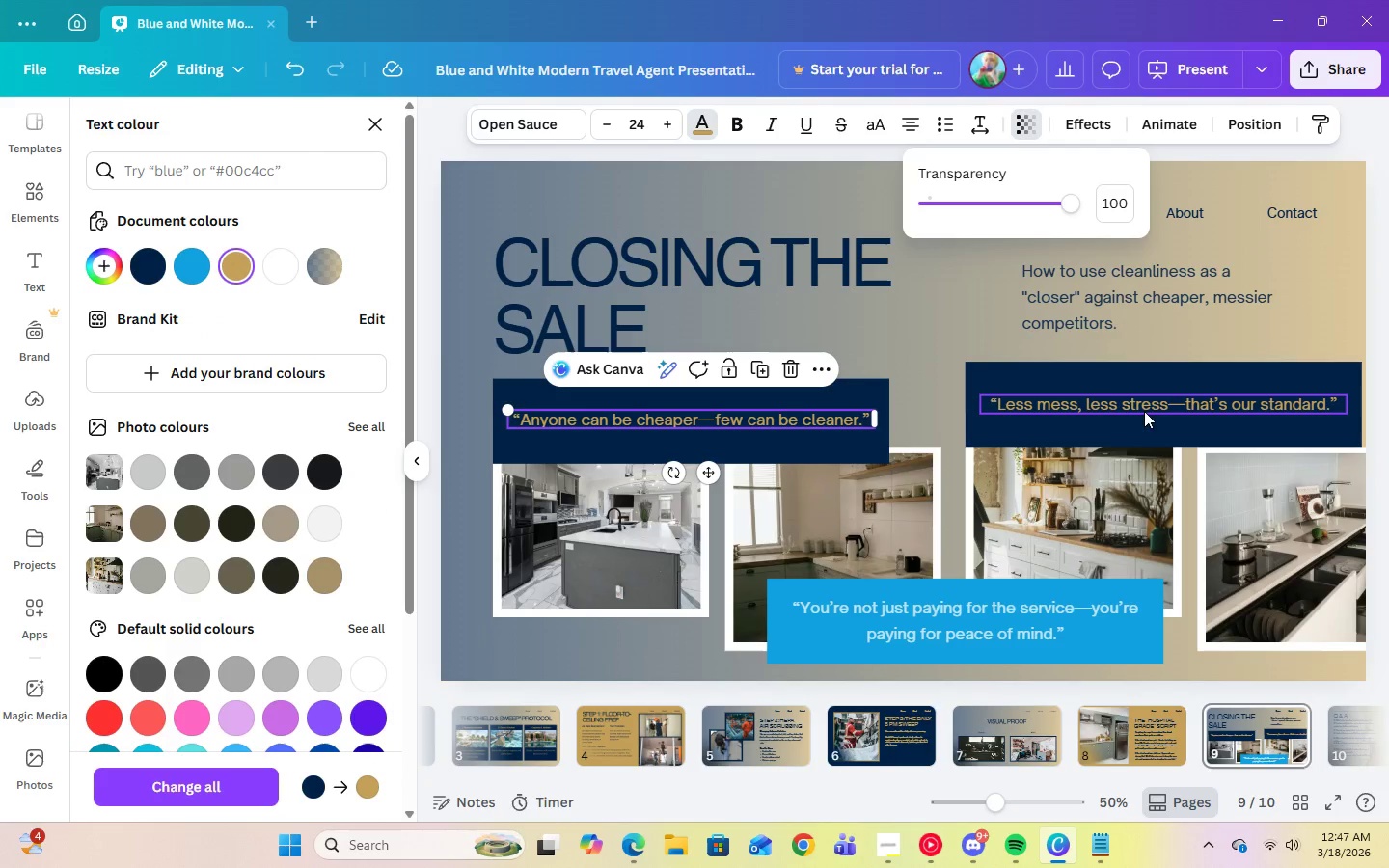 
left_click([1143, 405])
 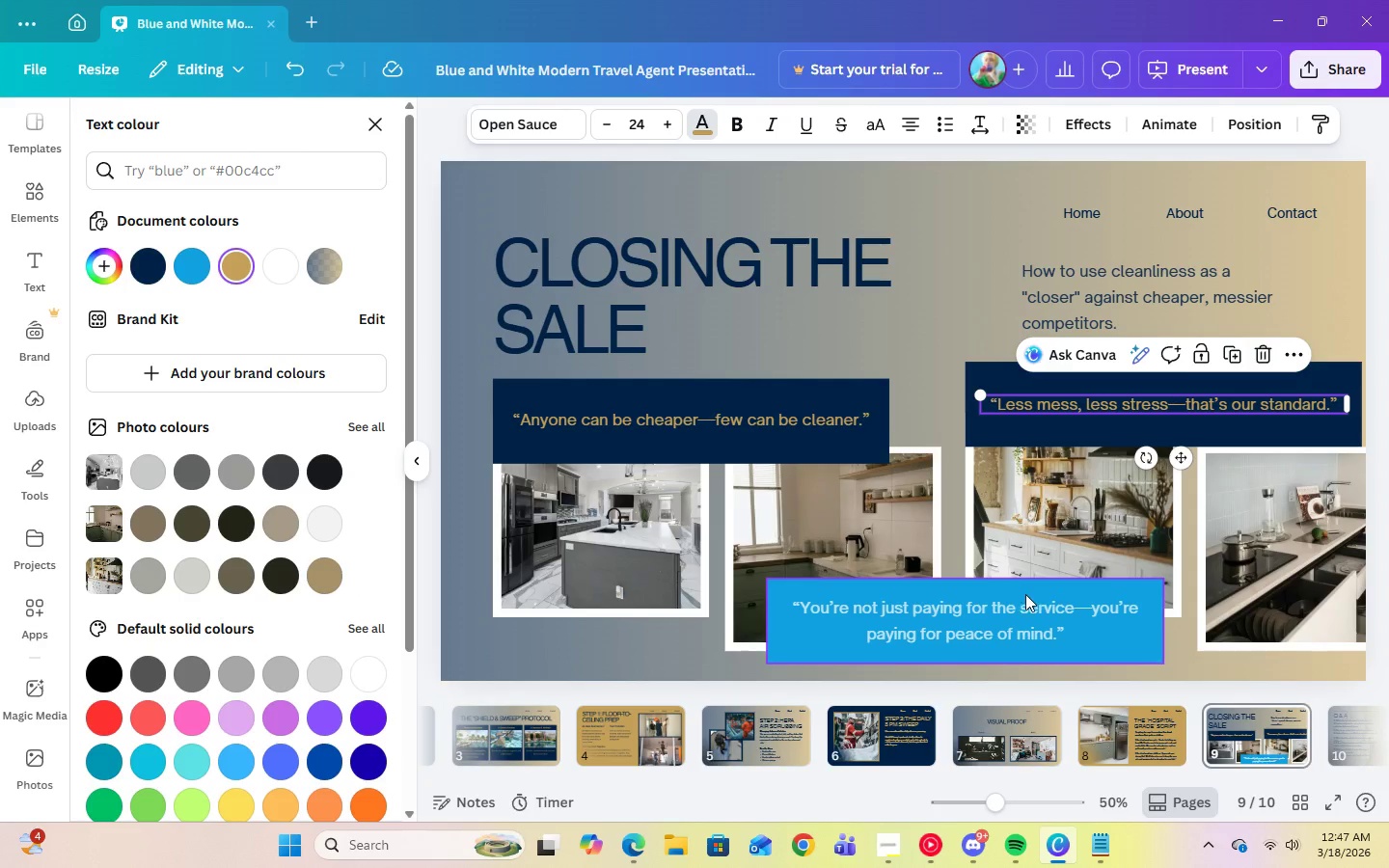 
left_click([1019, 610])
 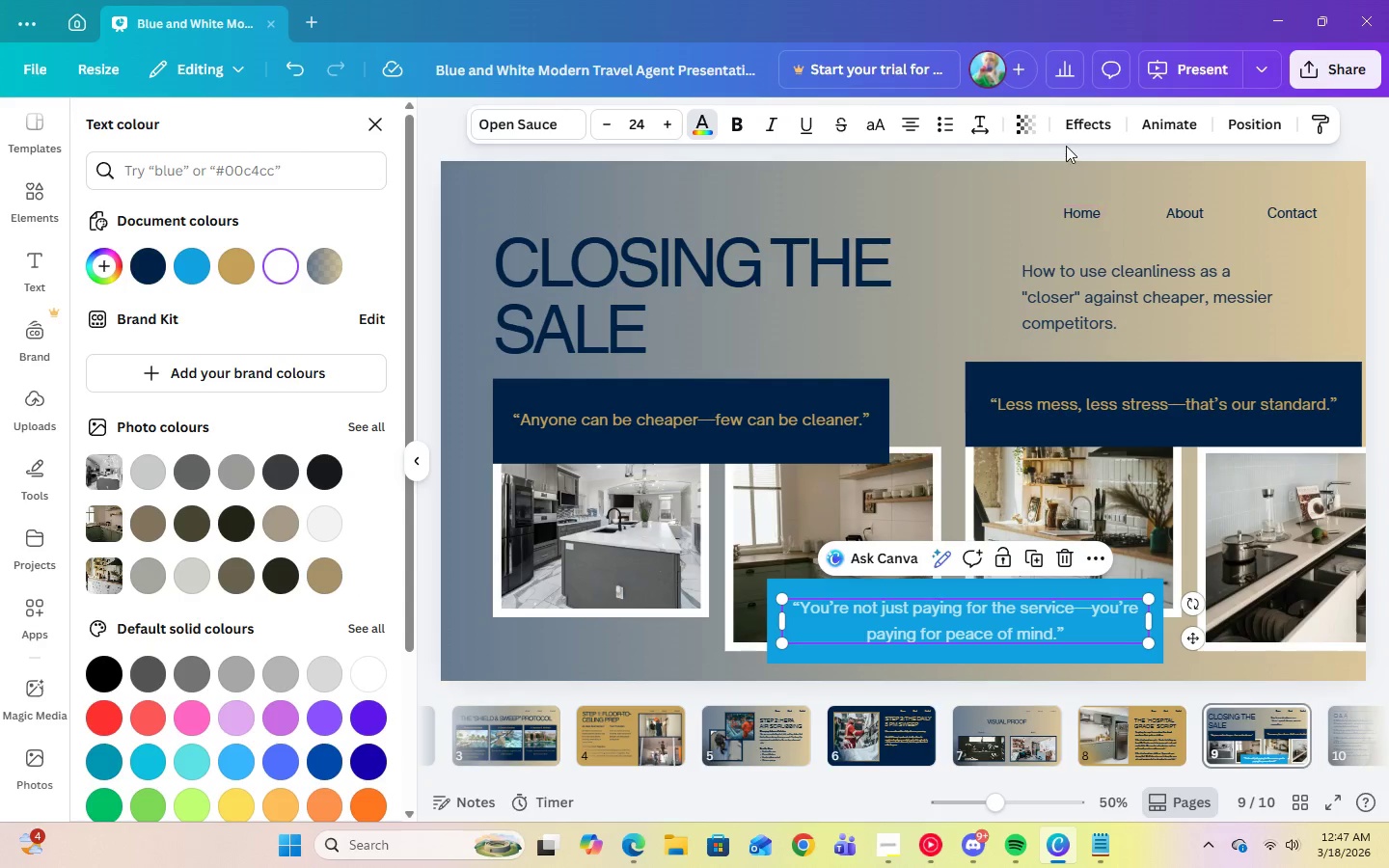 
left_click([1031, 132])
 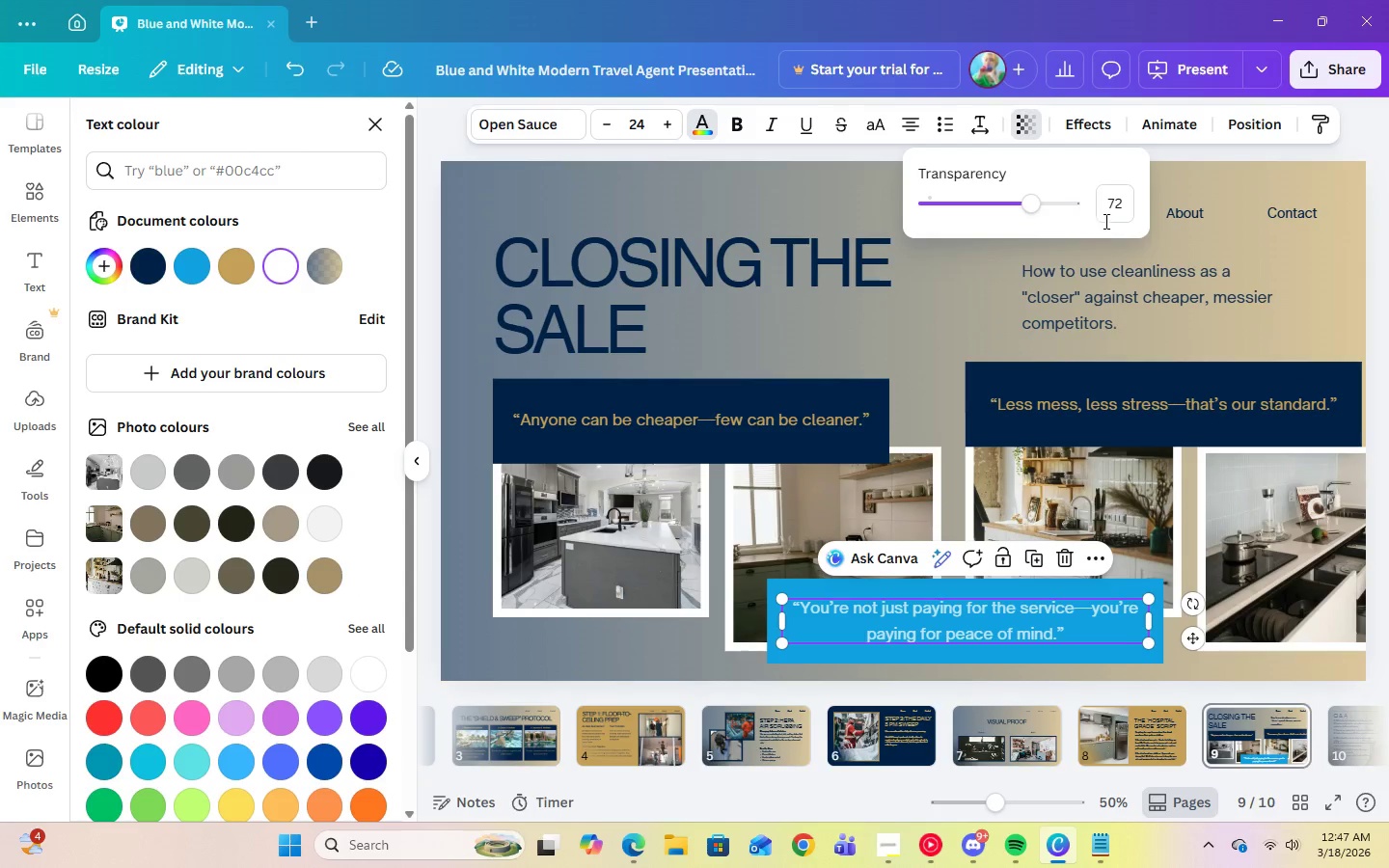 
left_click([1107, 212])
 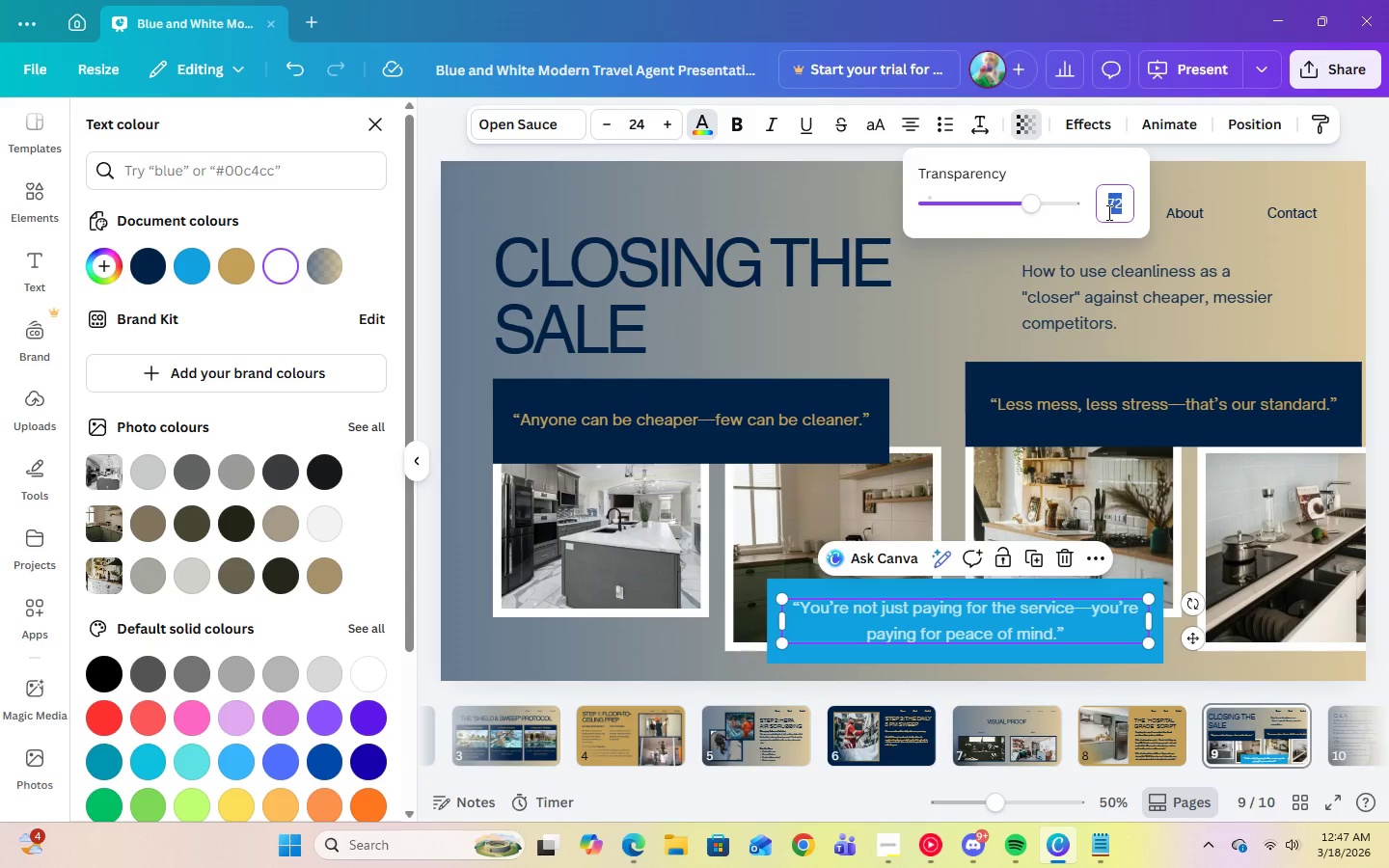 
key(Numpad1)
 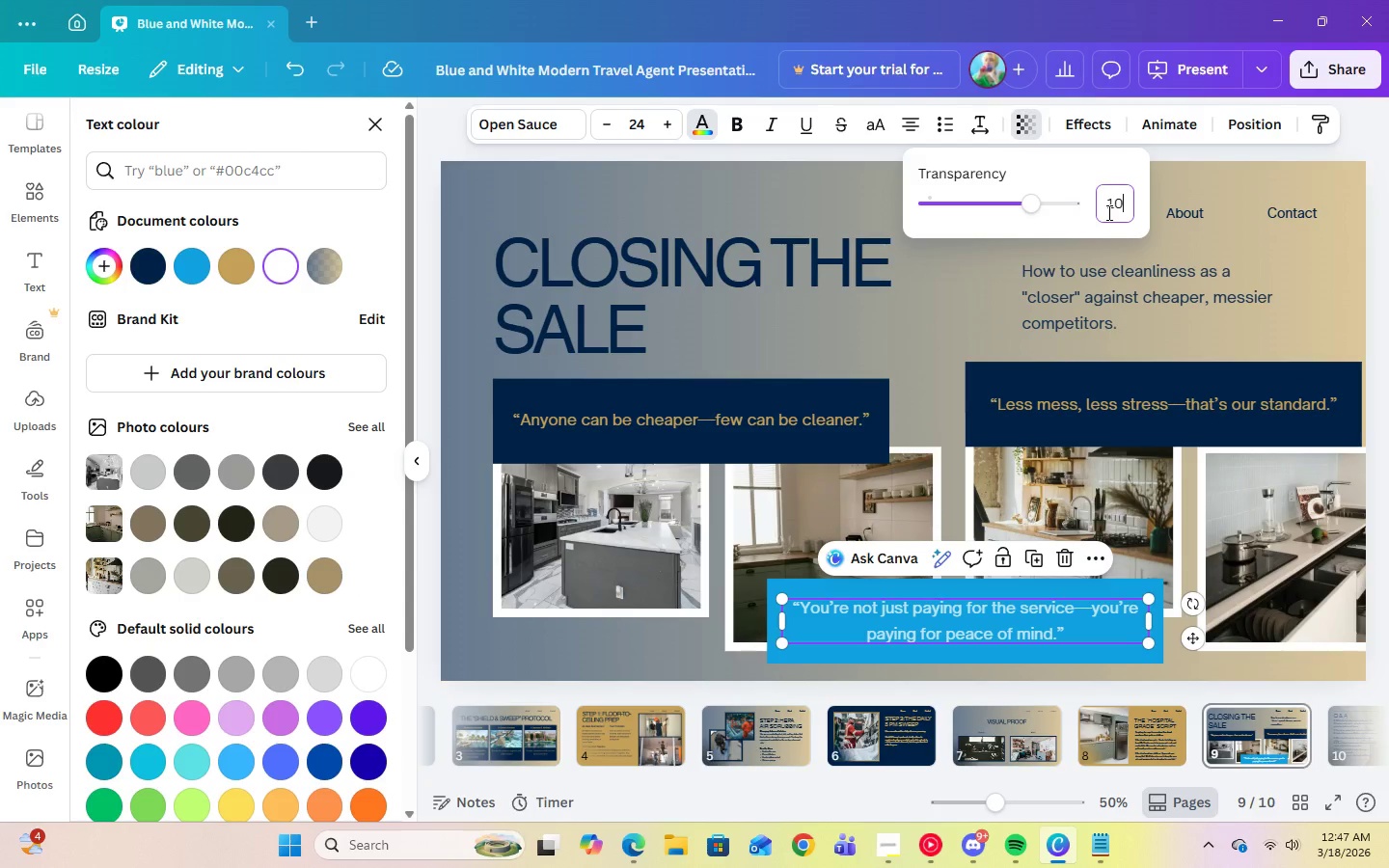 
key(Numpad0)
 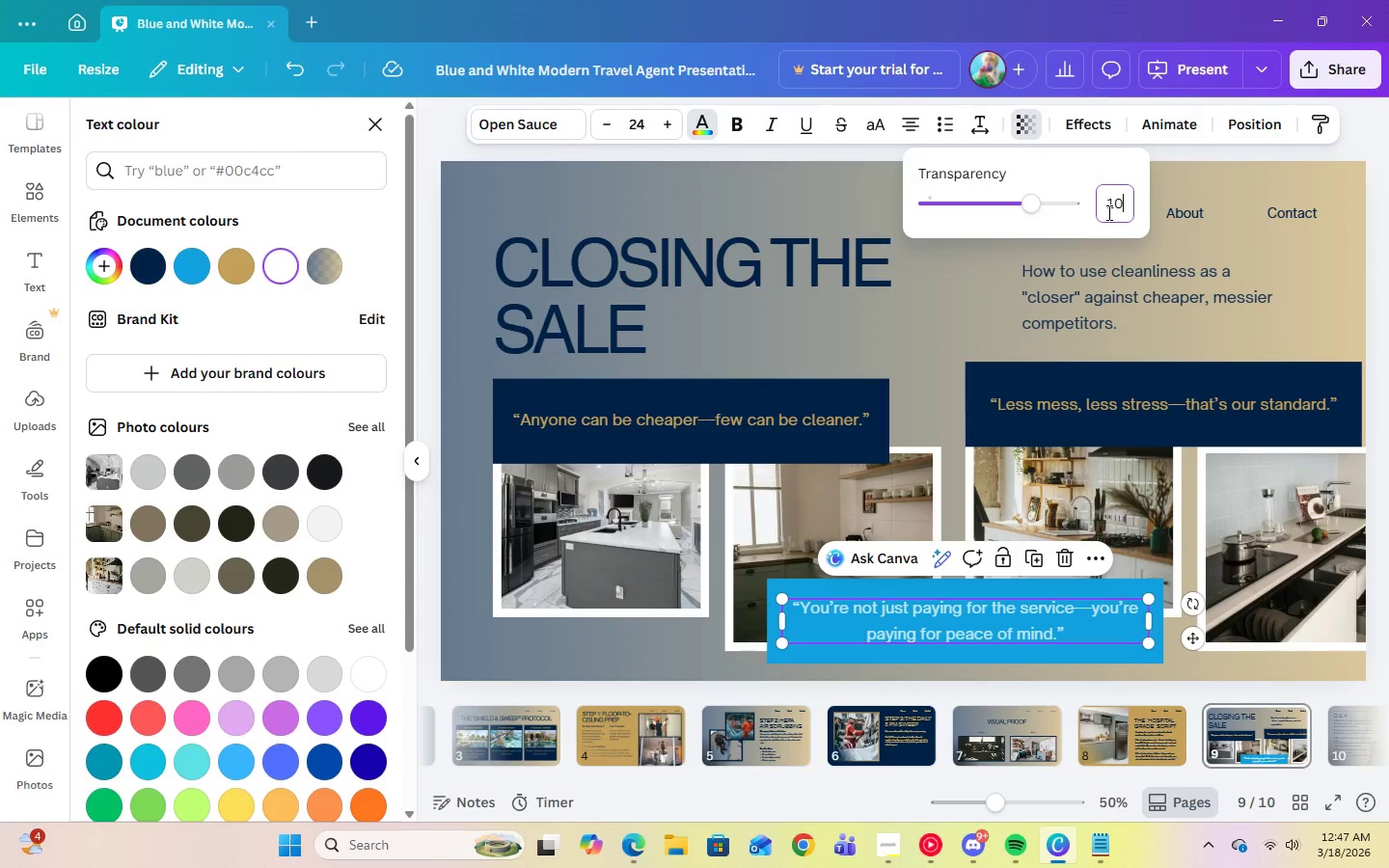 
key(Numpad0)
 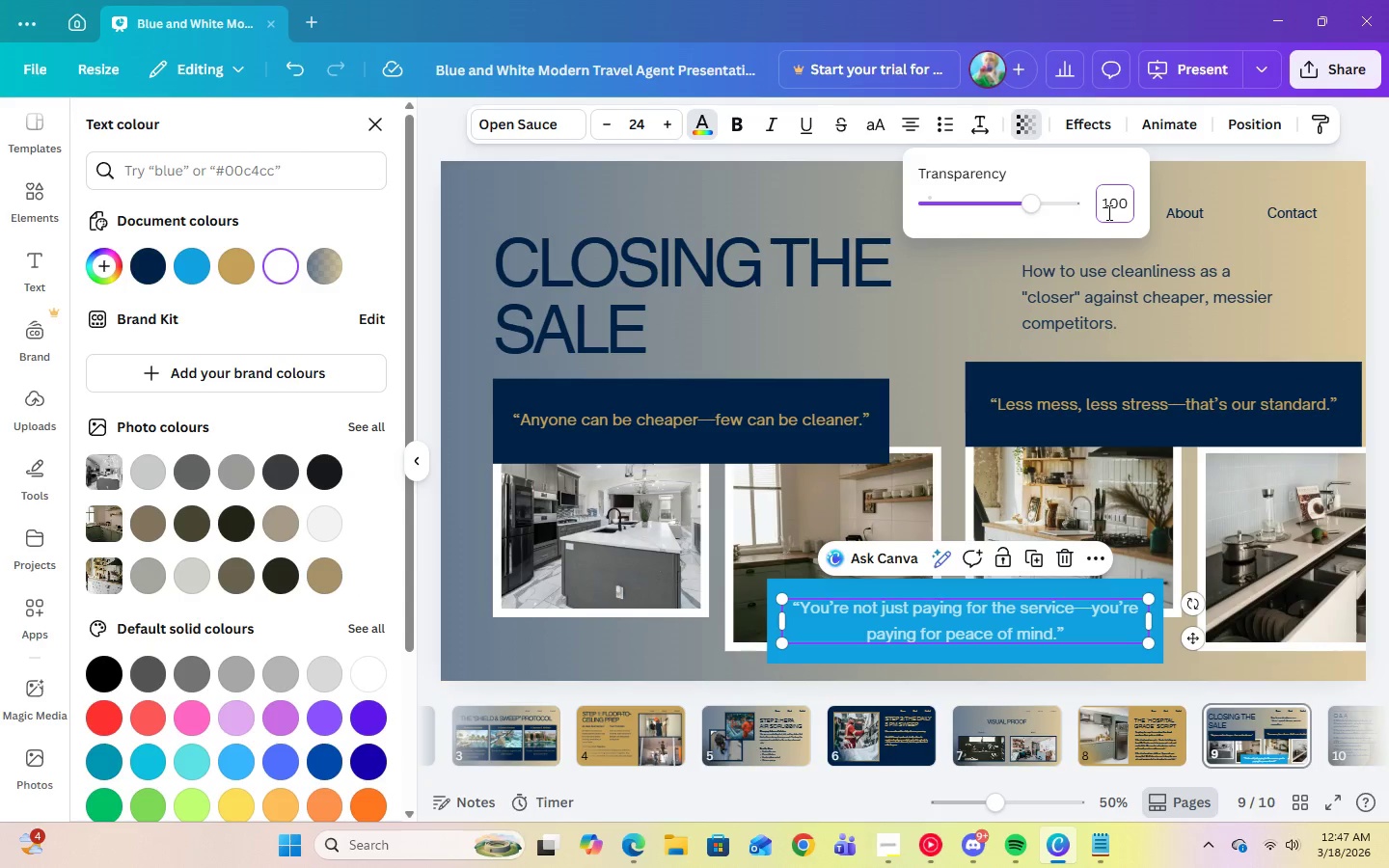 
key(Enter)
 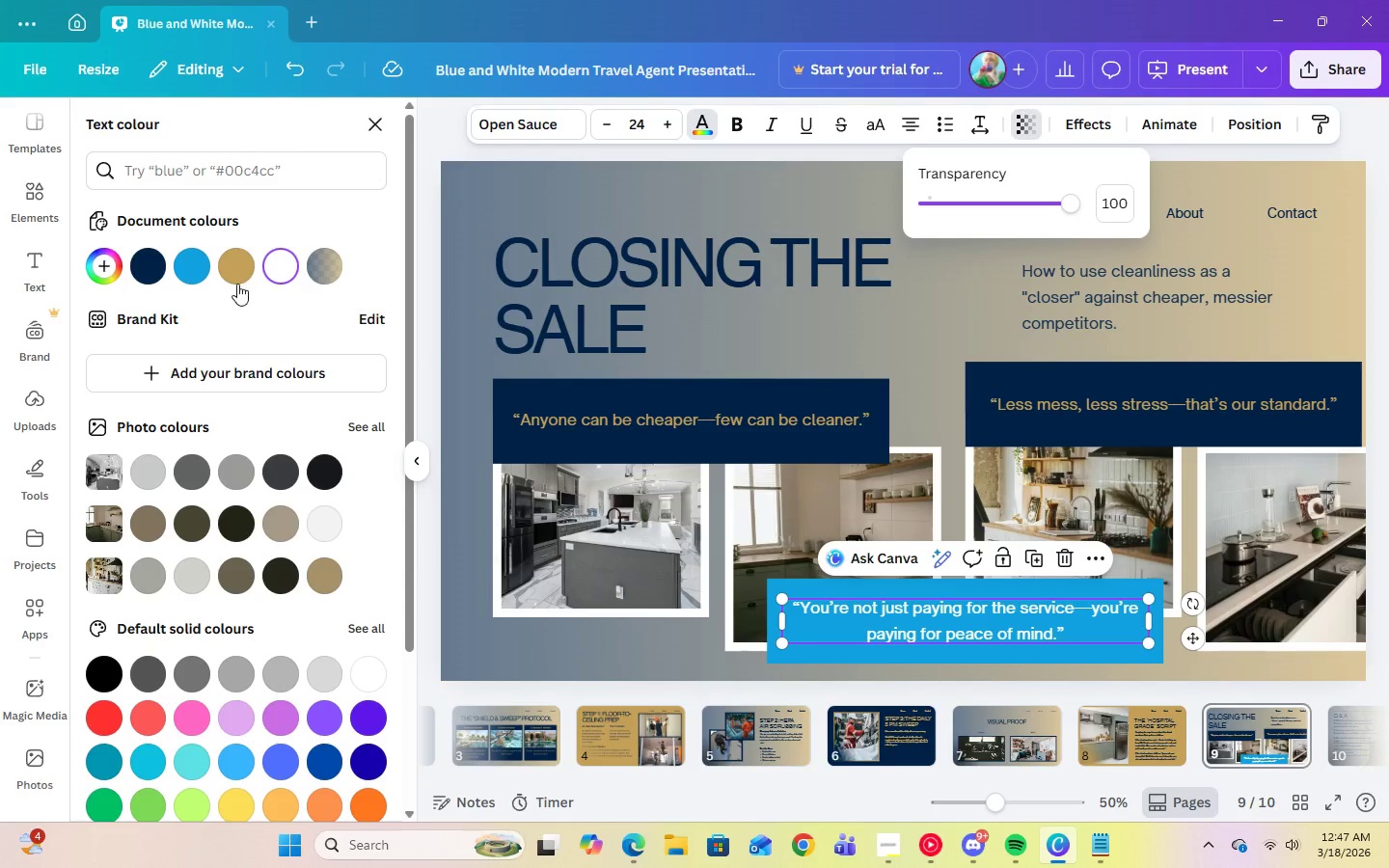 
left_click([236, 278])
 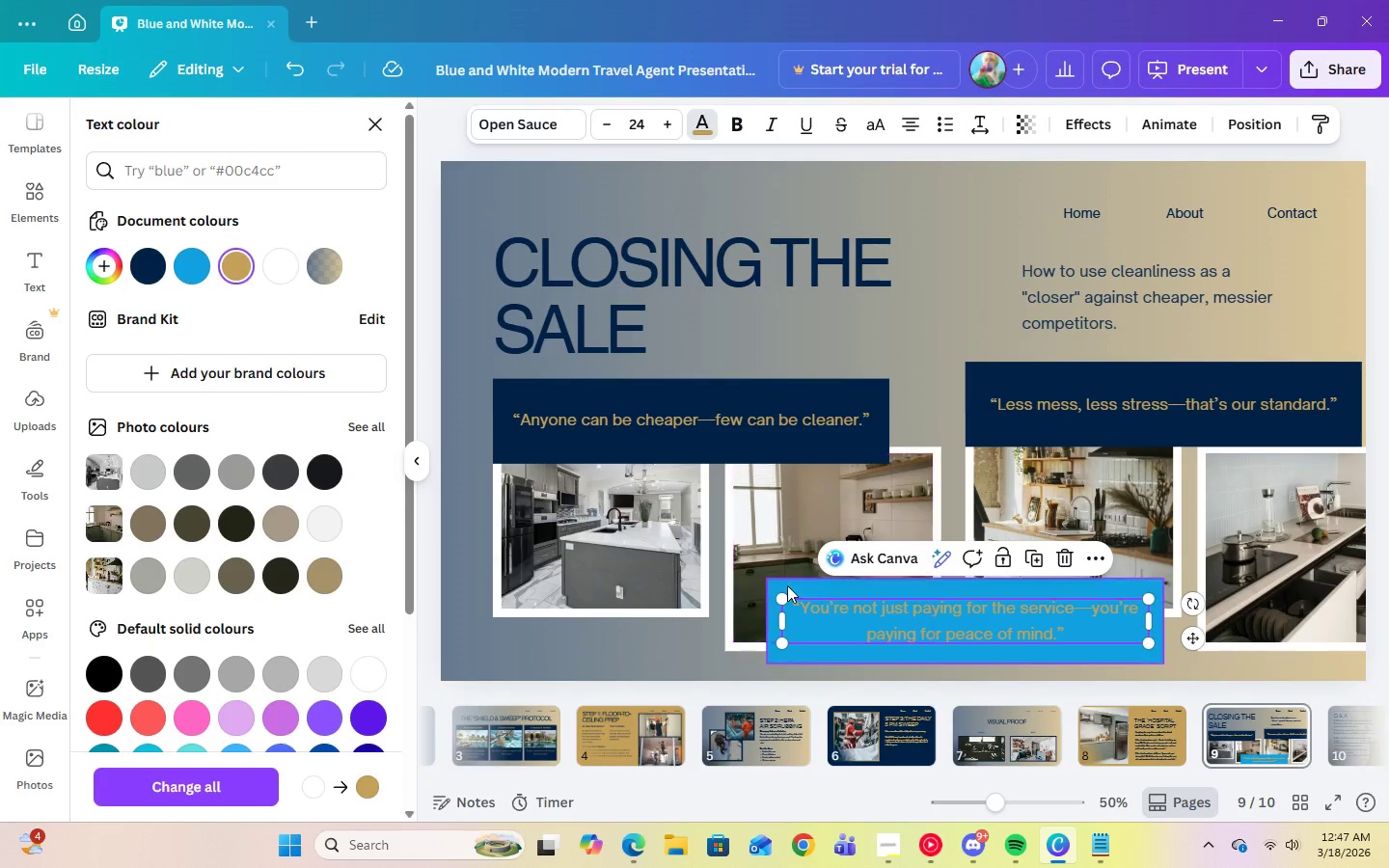 
left_click([800, 586])
 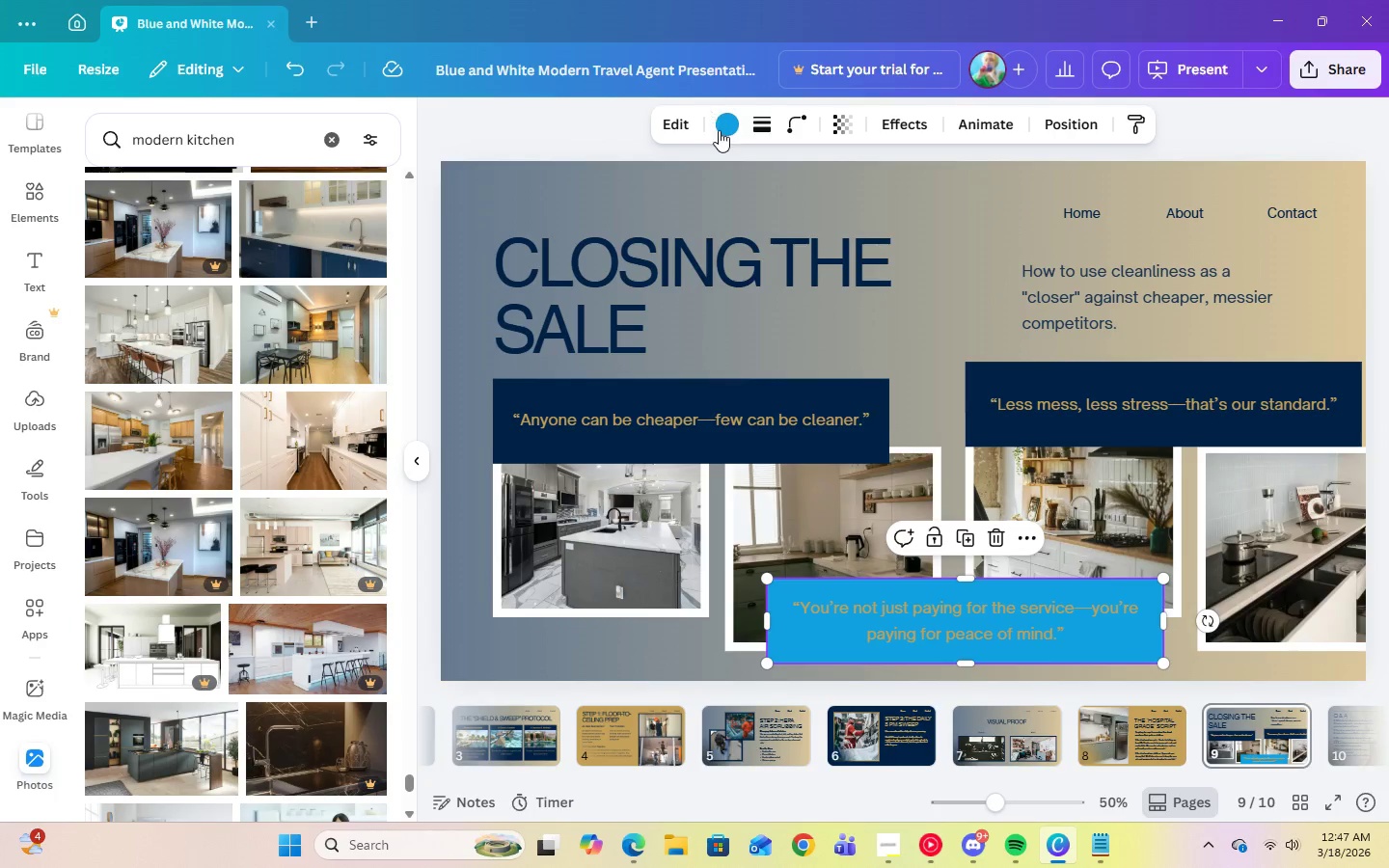 
left_click([722, 133])
 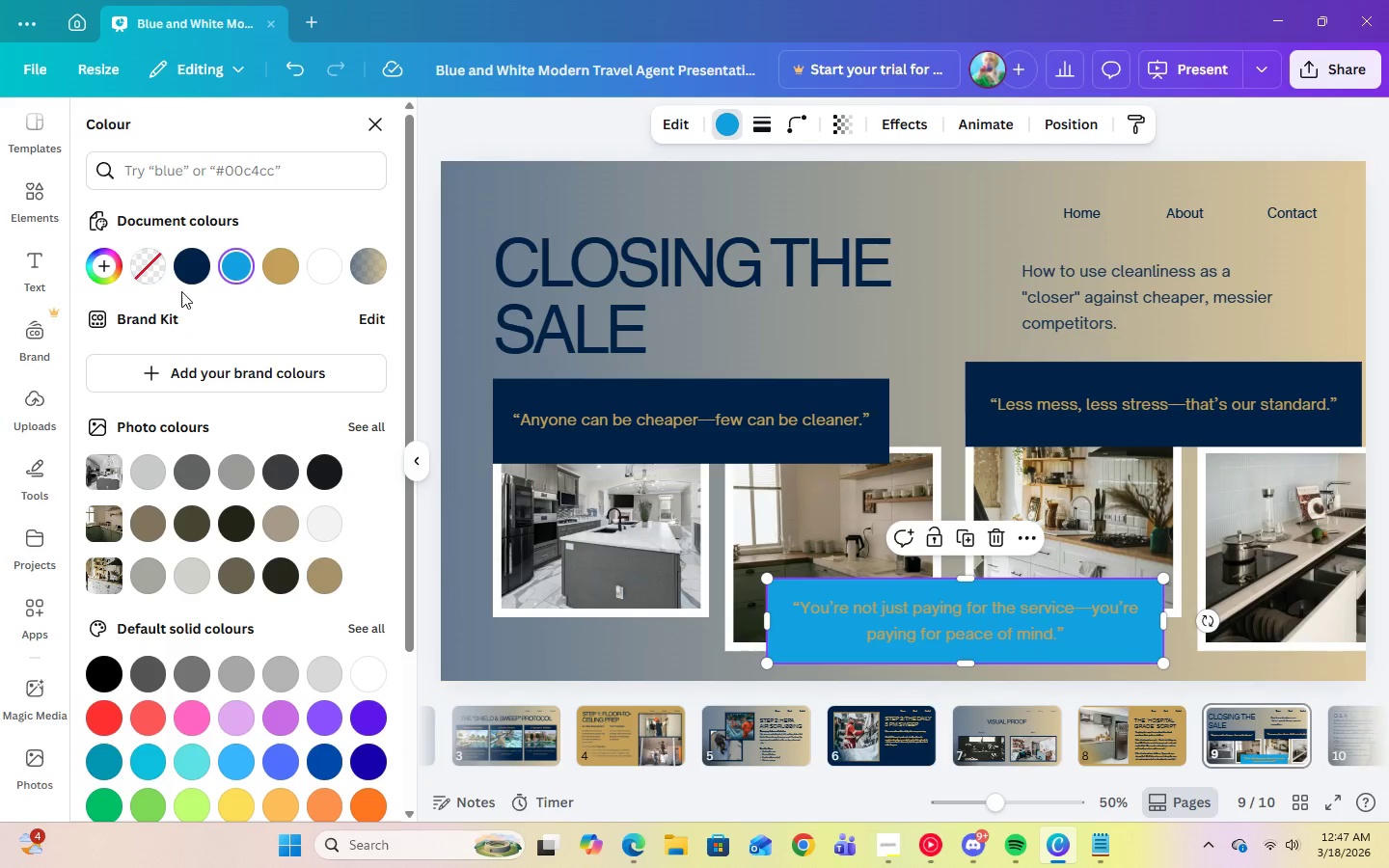 
left_click([185, 277])
 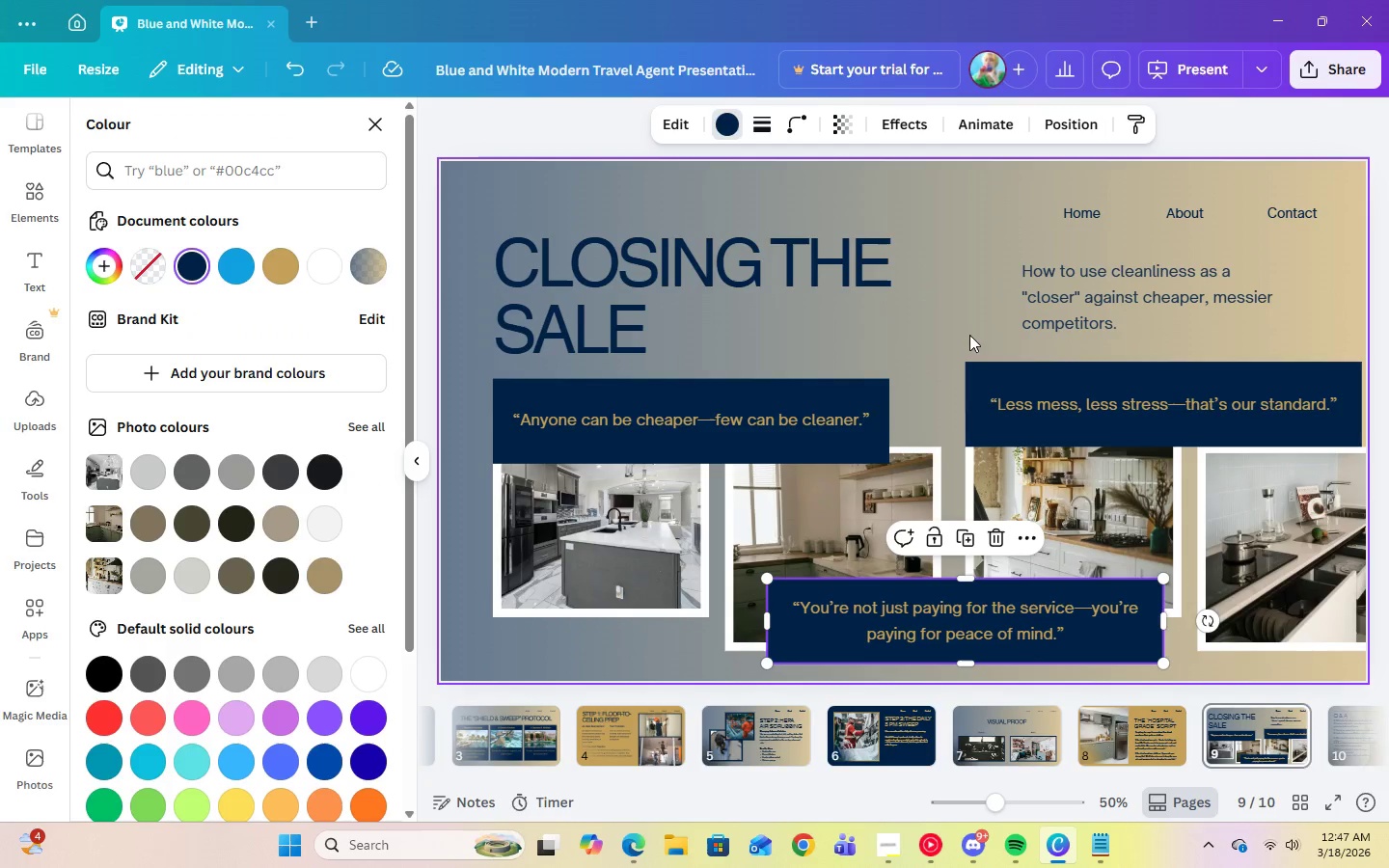 
left_click([992, 334])
 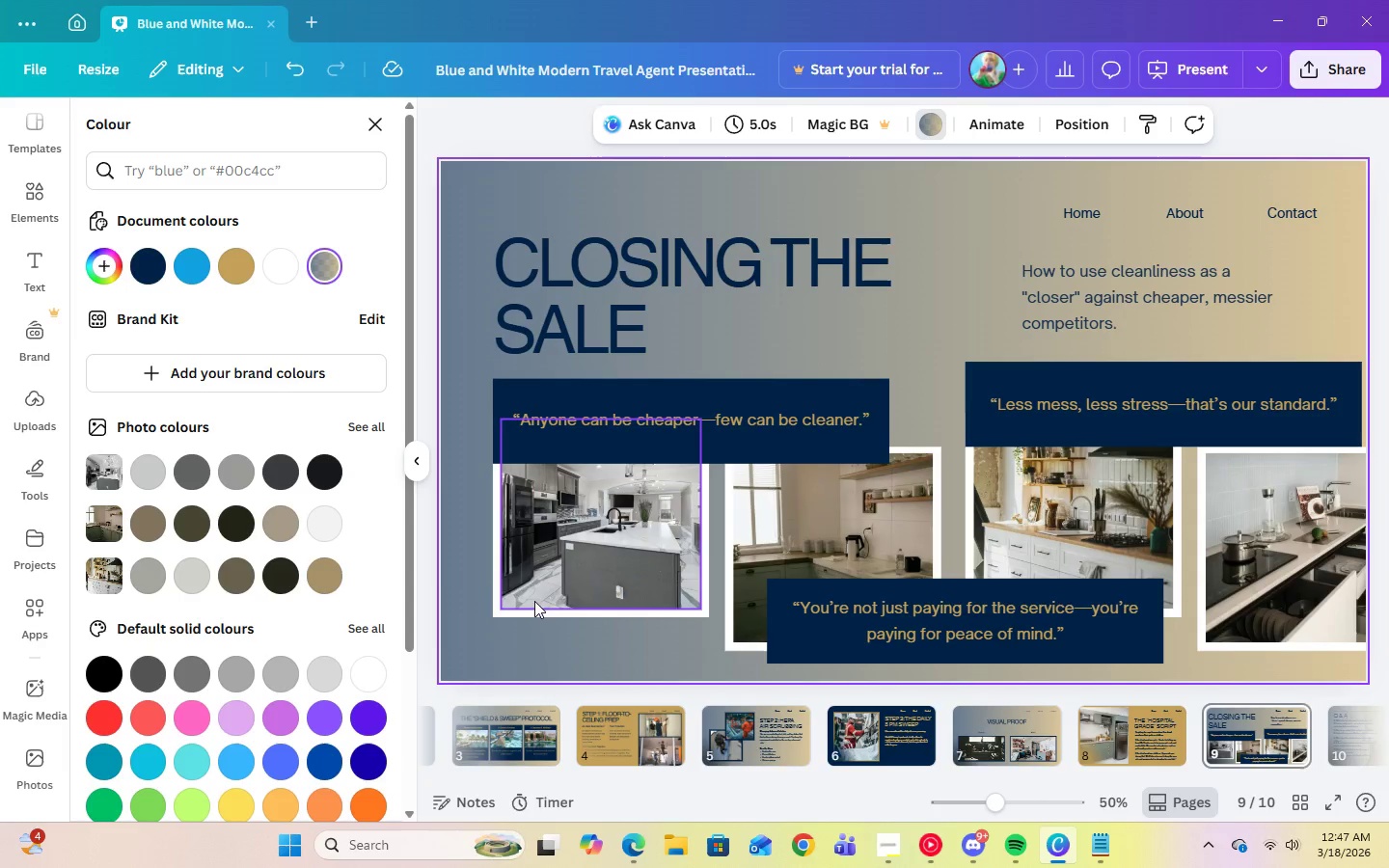 
left_click([534, 611])
 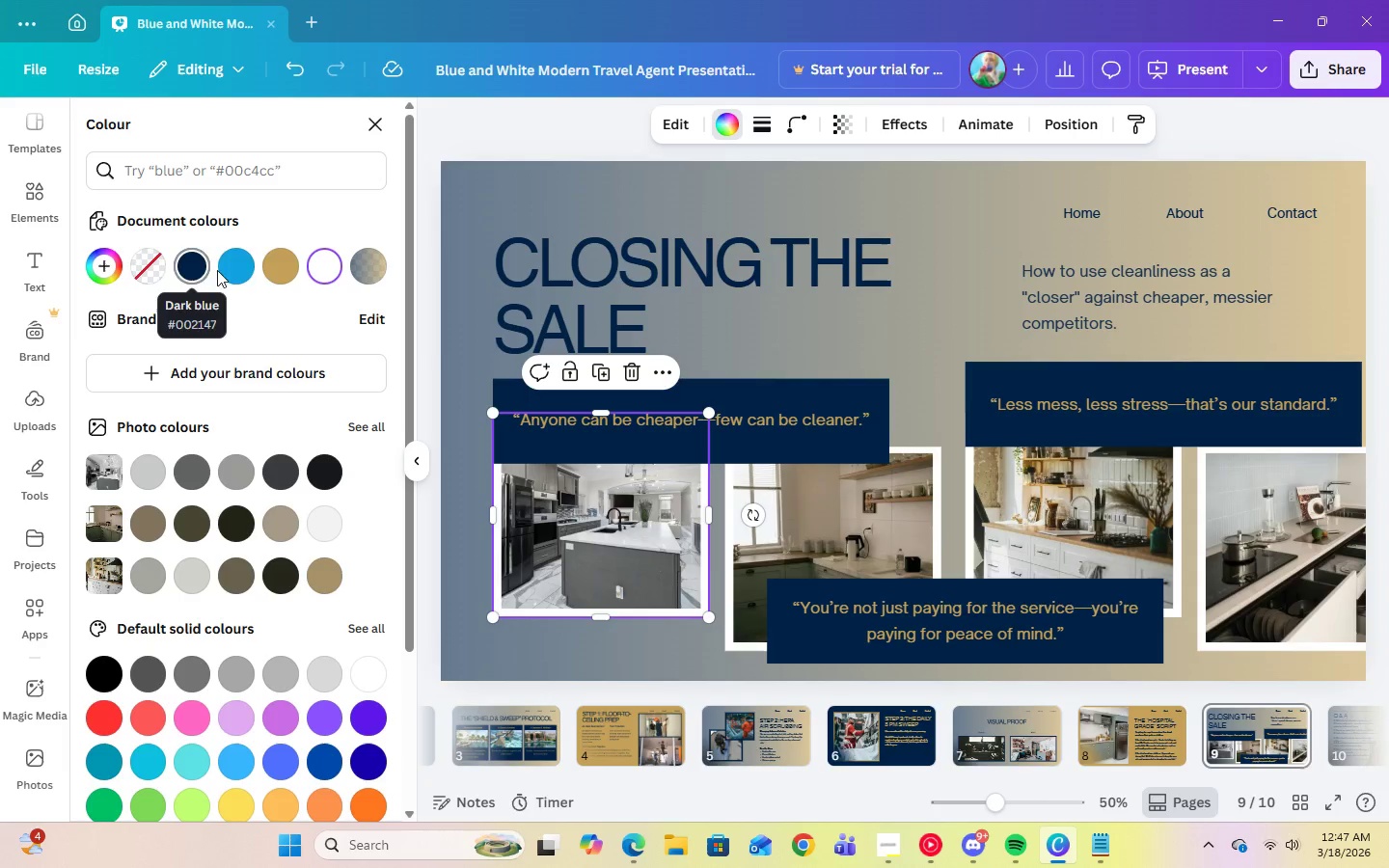 
left_click([289, 273])
 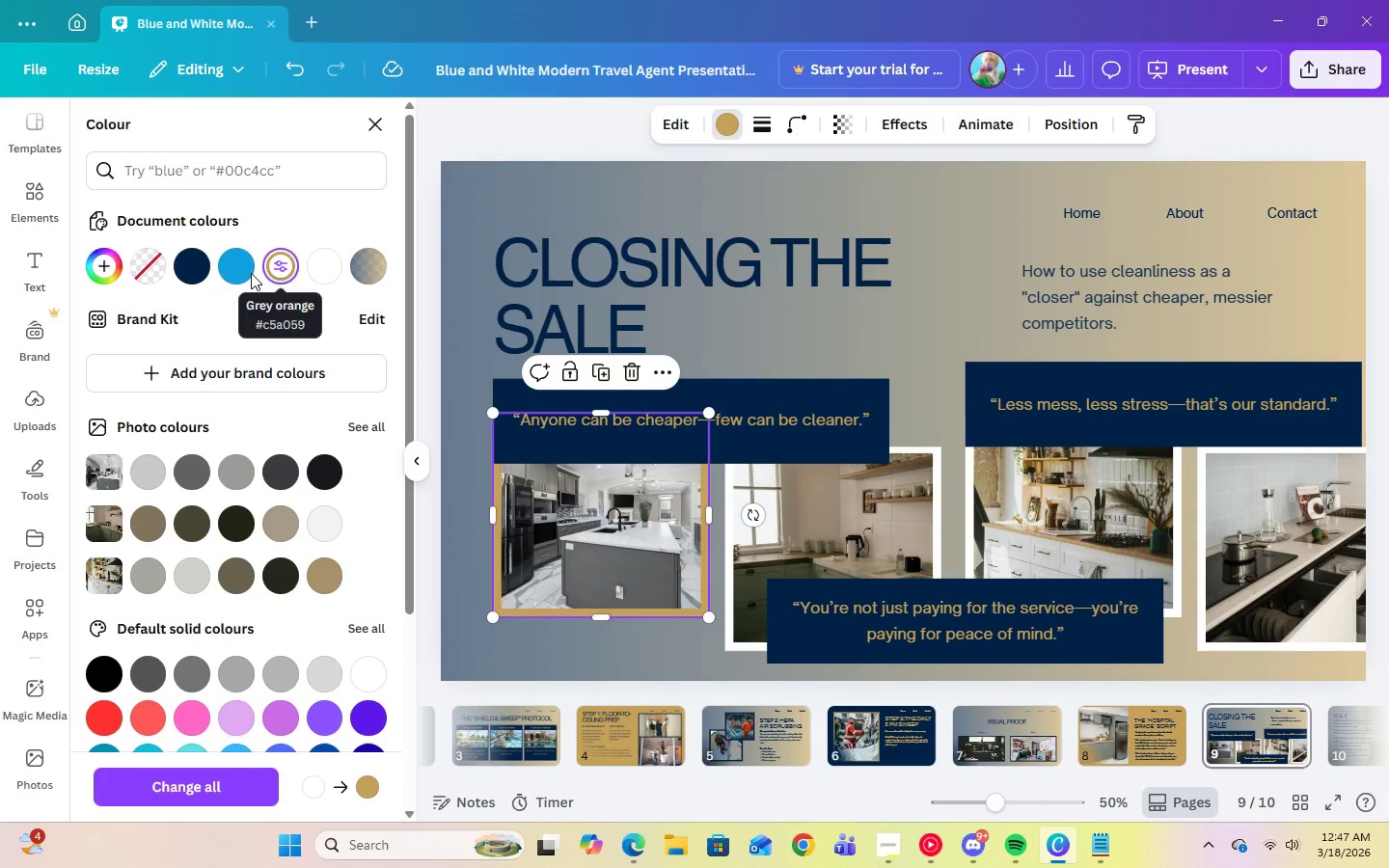 
left_click([196, 275])
 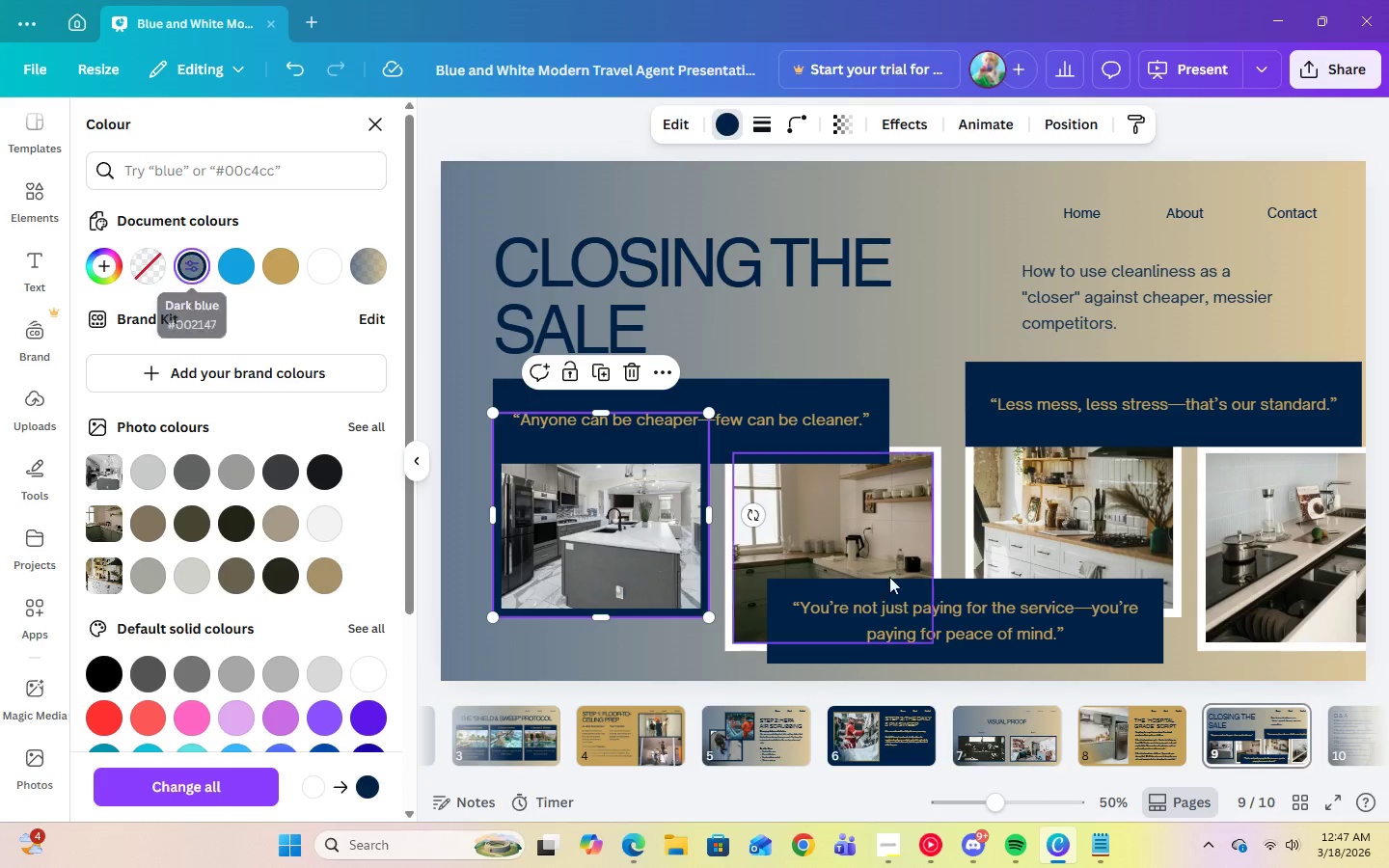 
left_click([743, 641])
 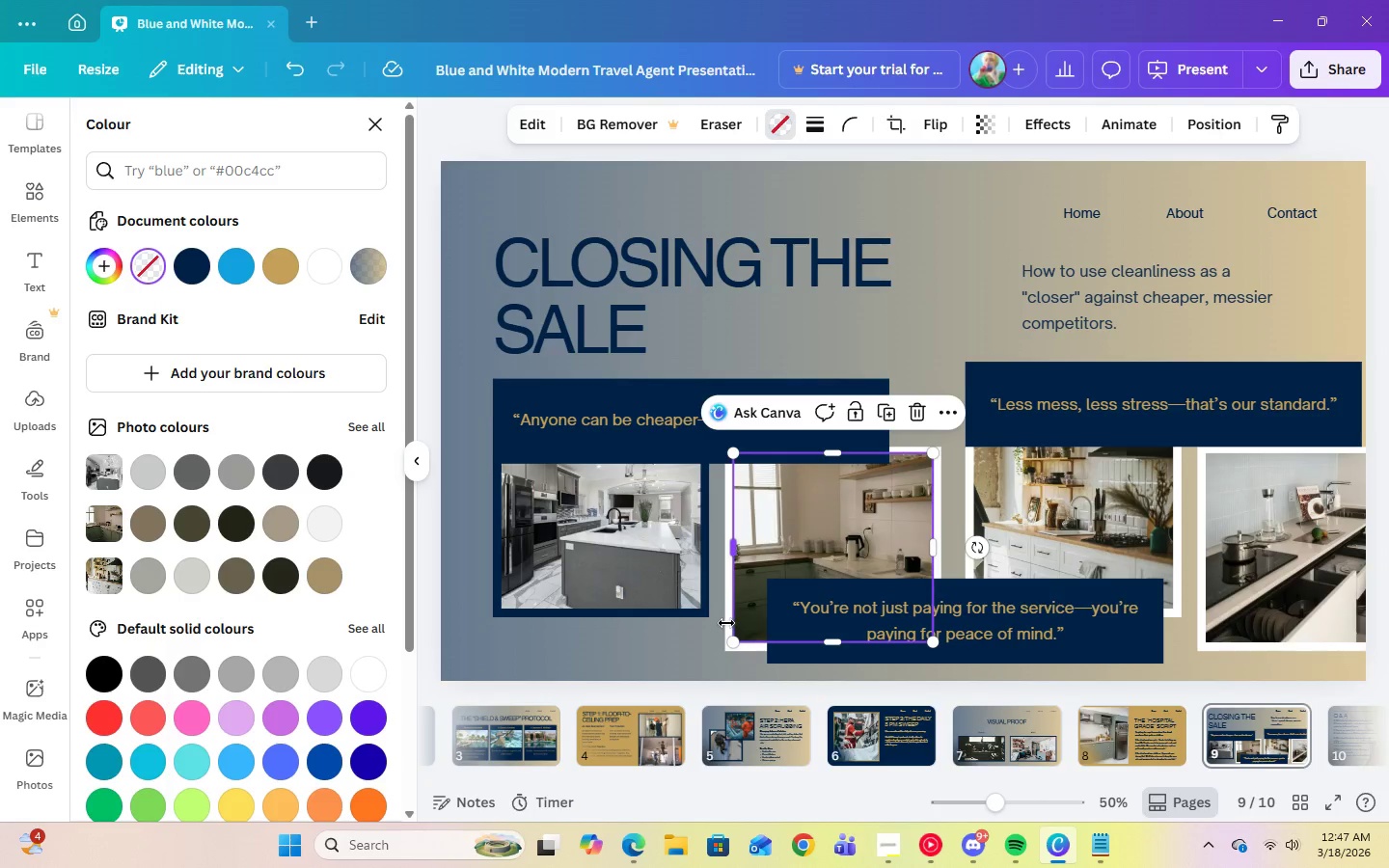 
left_click([724, 612])
 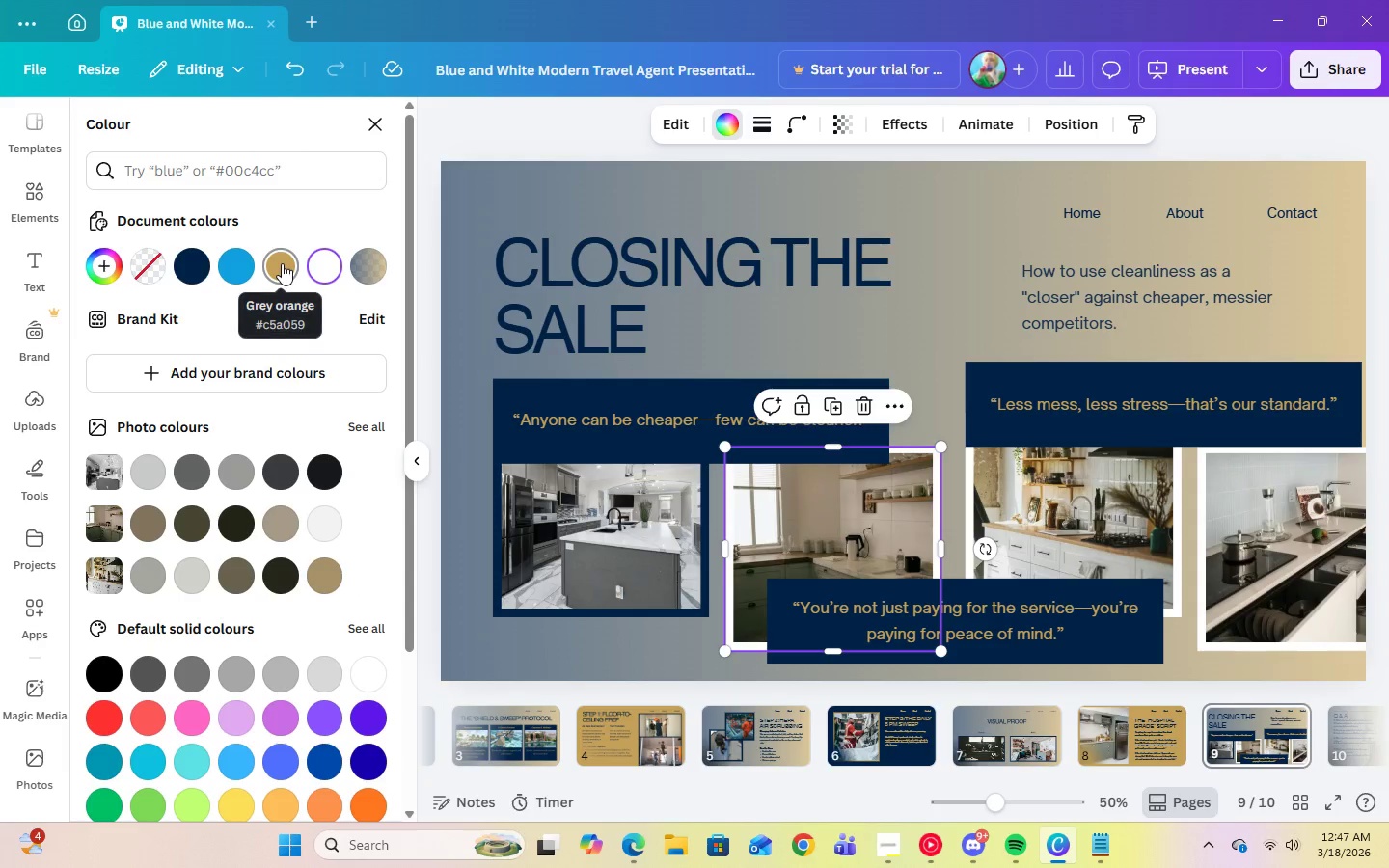 
left_click([282, 263])
 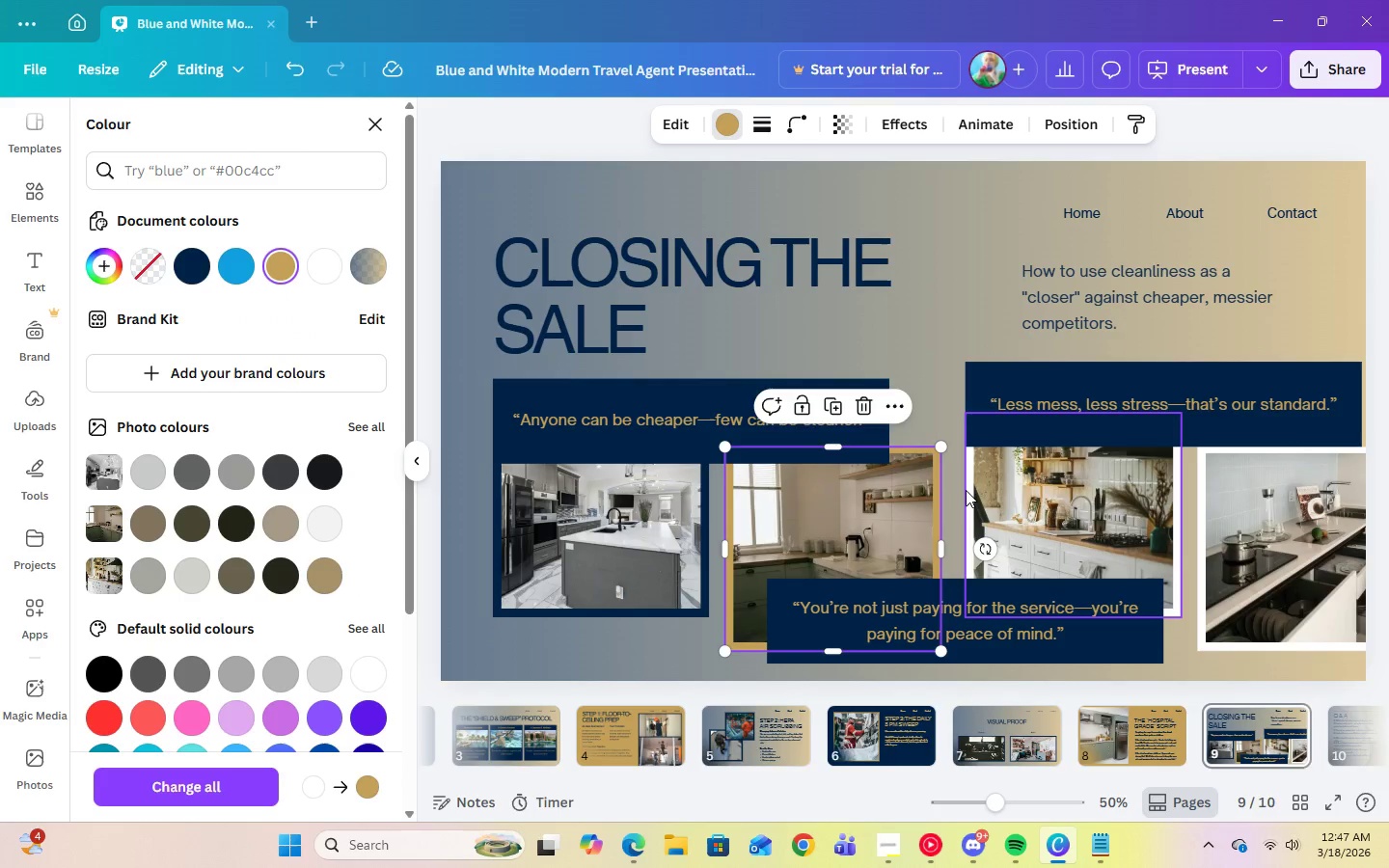 
left_click([967, 491])
 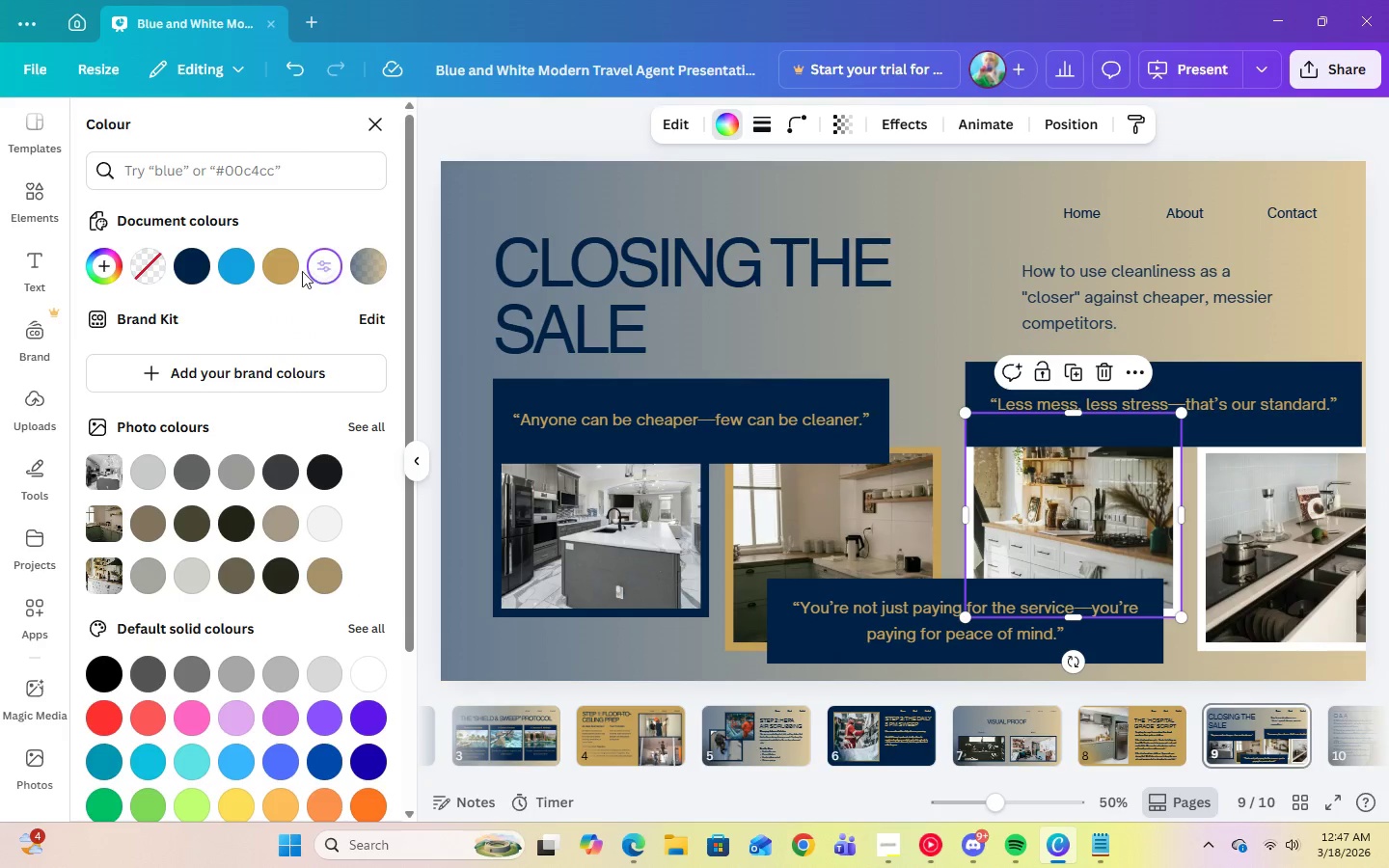 
left_click([286, 269])
 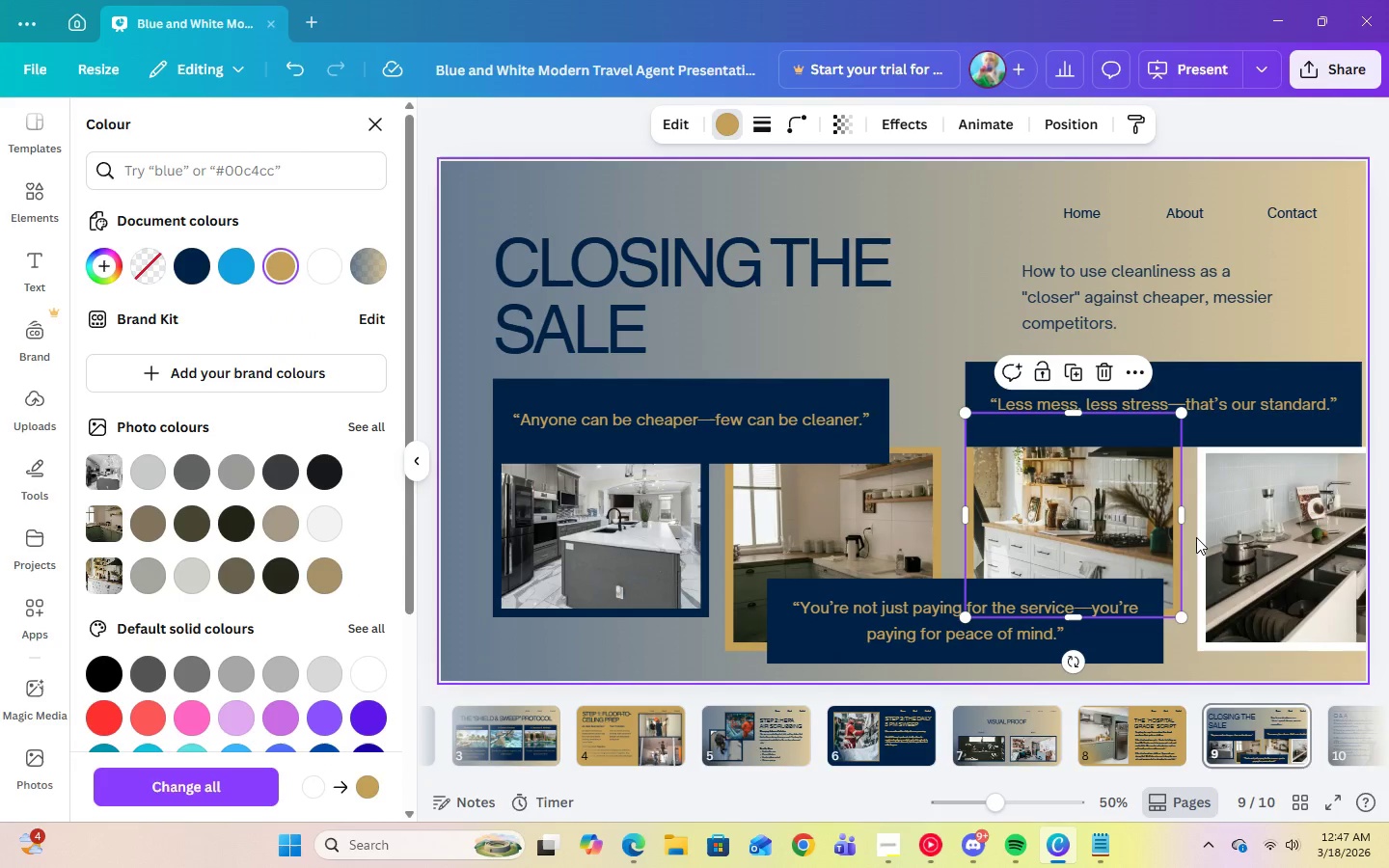 
left_click([1201, 537])
 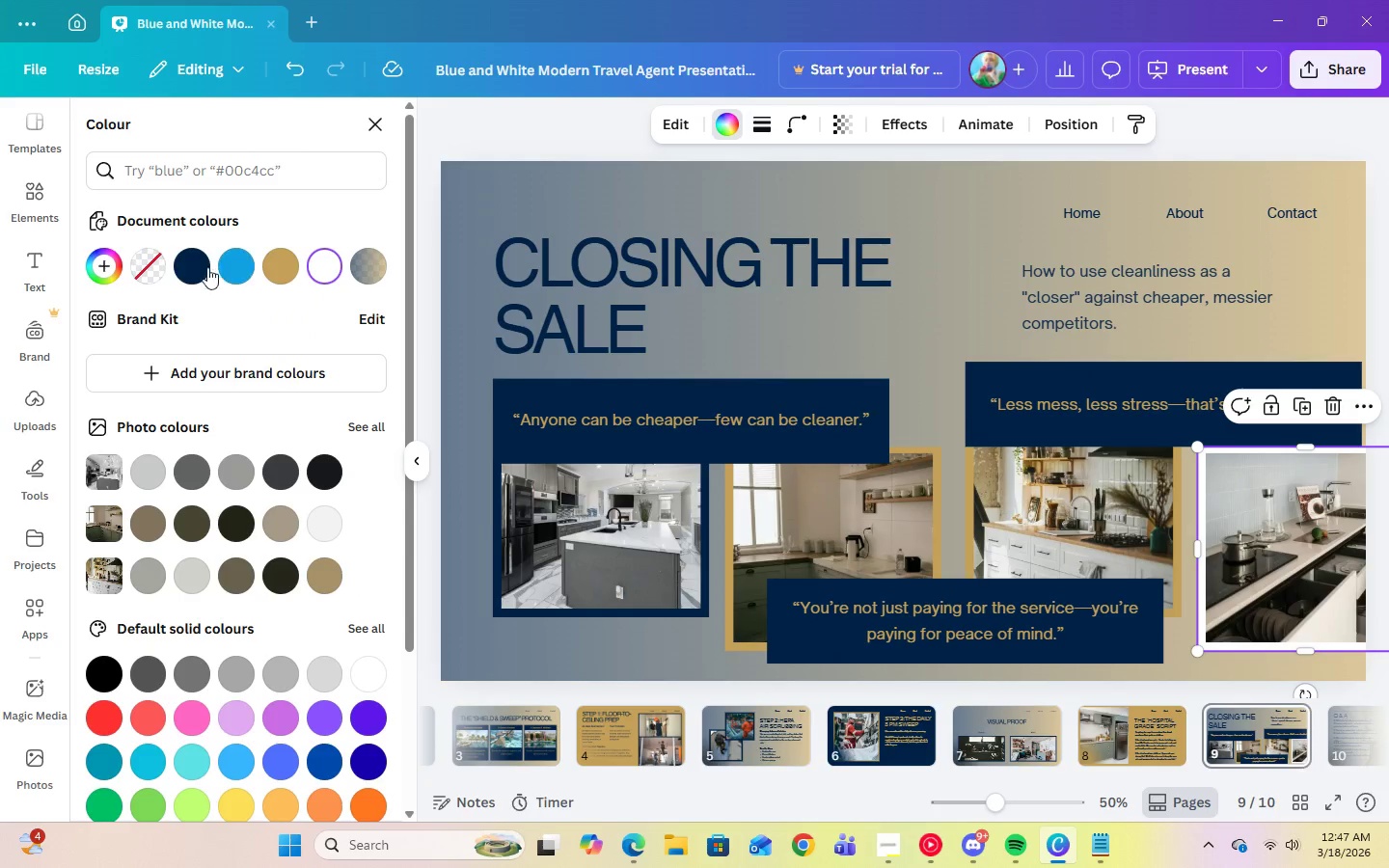 
left_click([199, 265])
 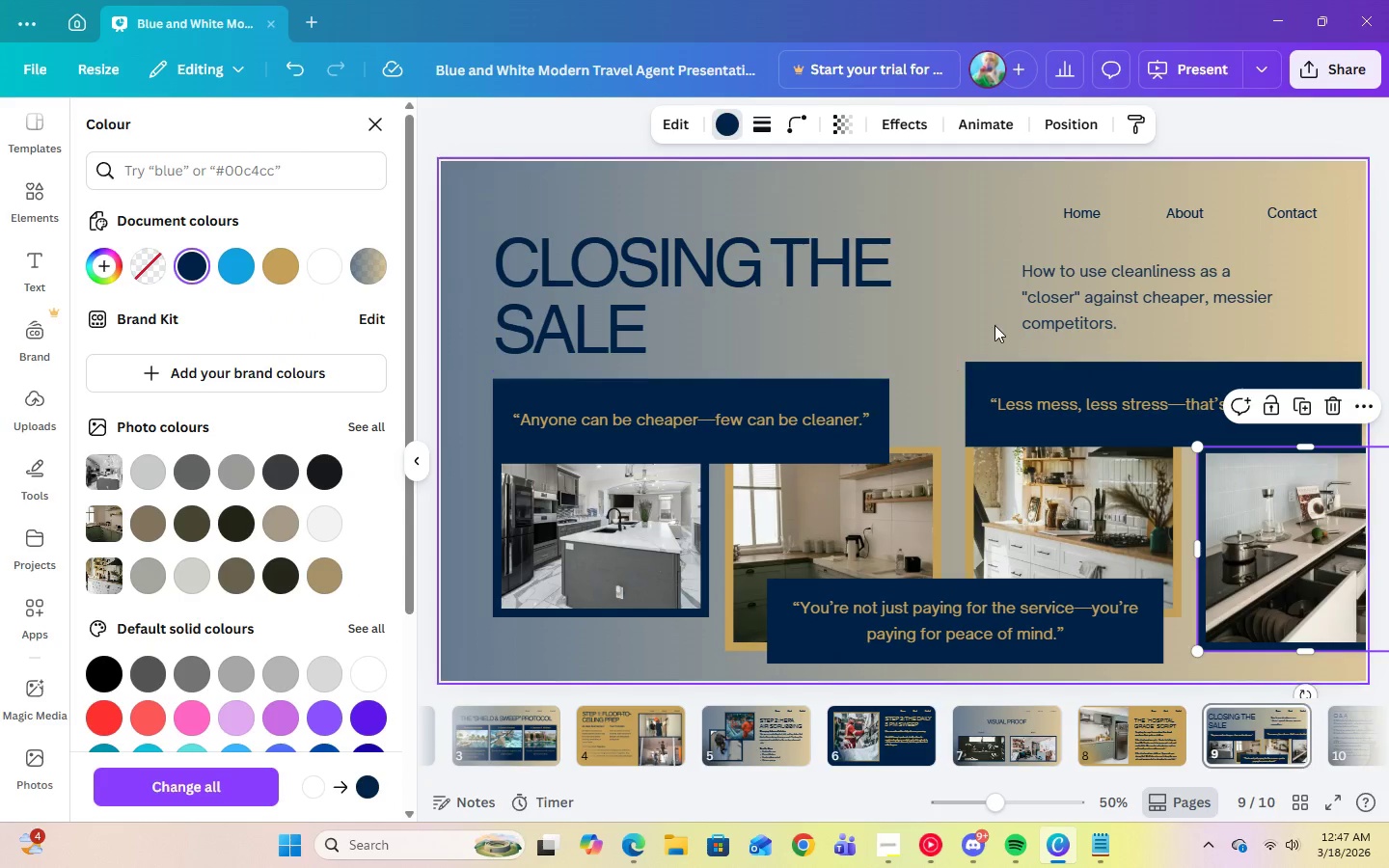 
left_click([998, 325])
 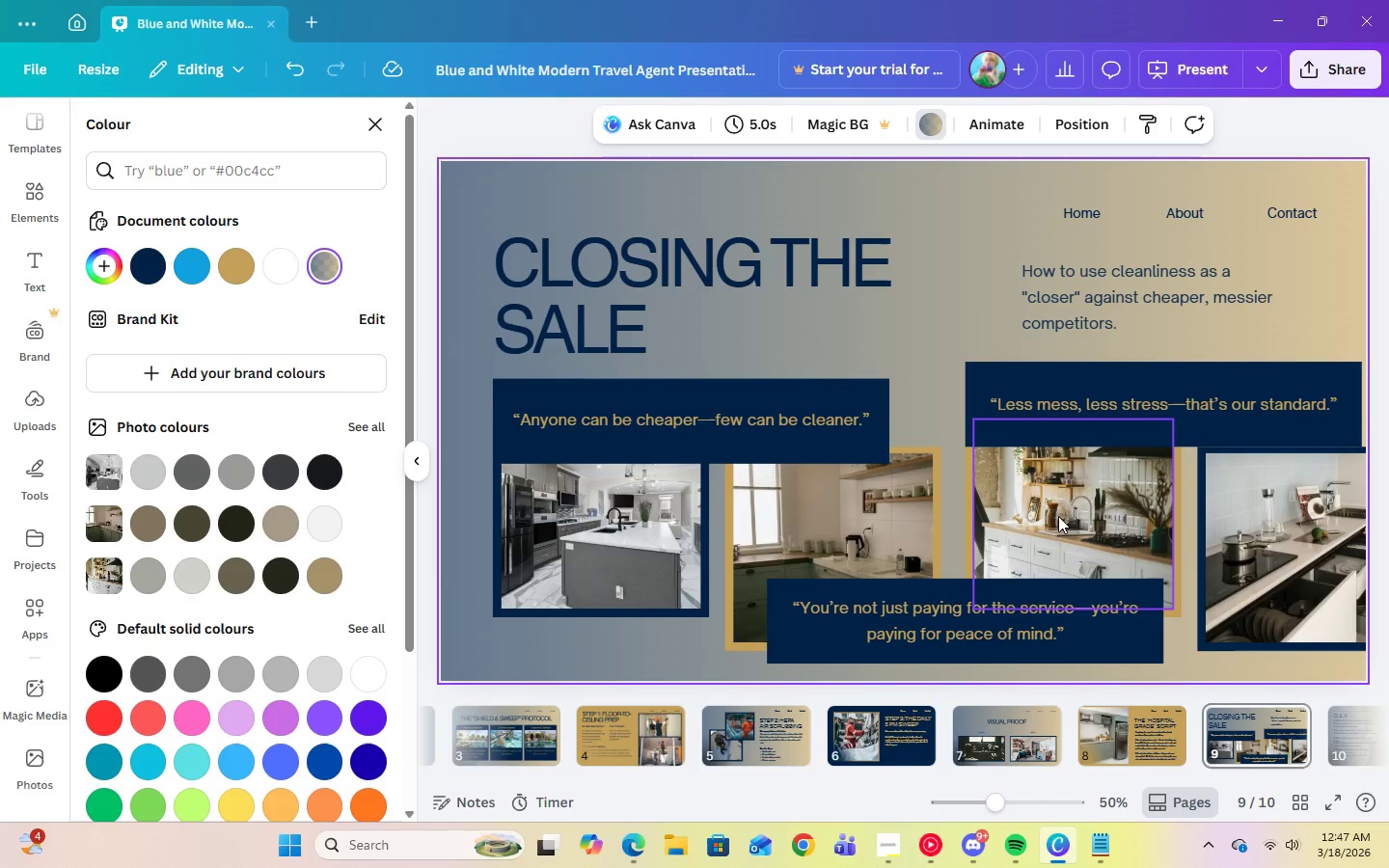 
left_click([1053, 588])
 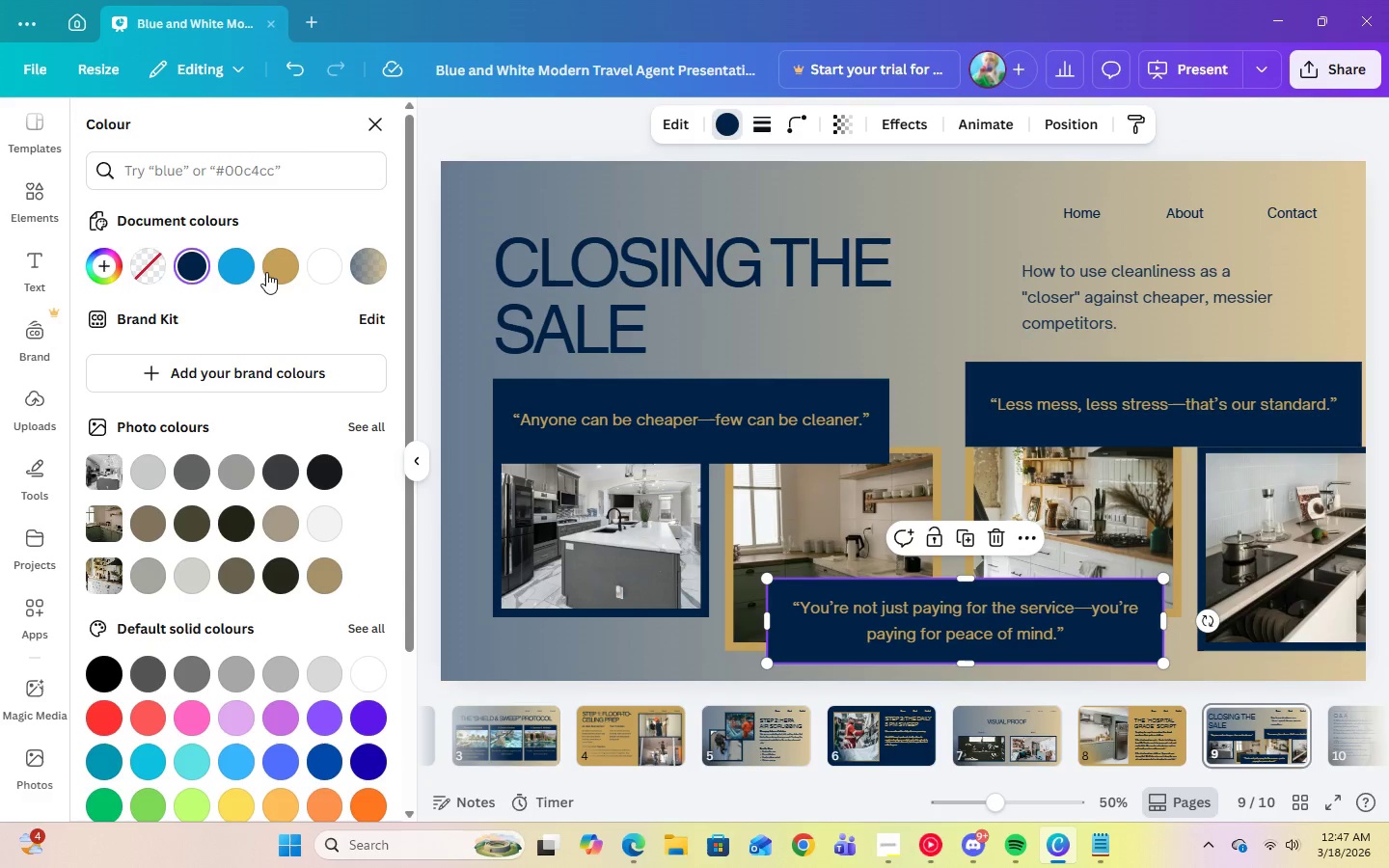 
left_click([285, 276])
 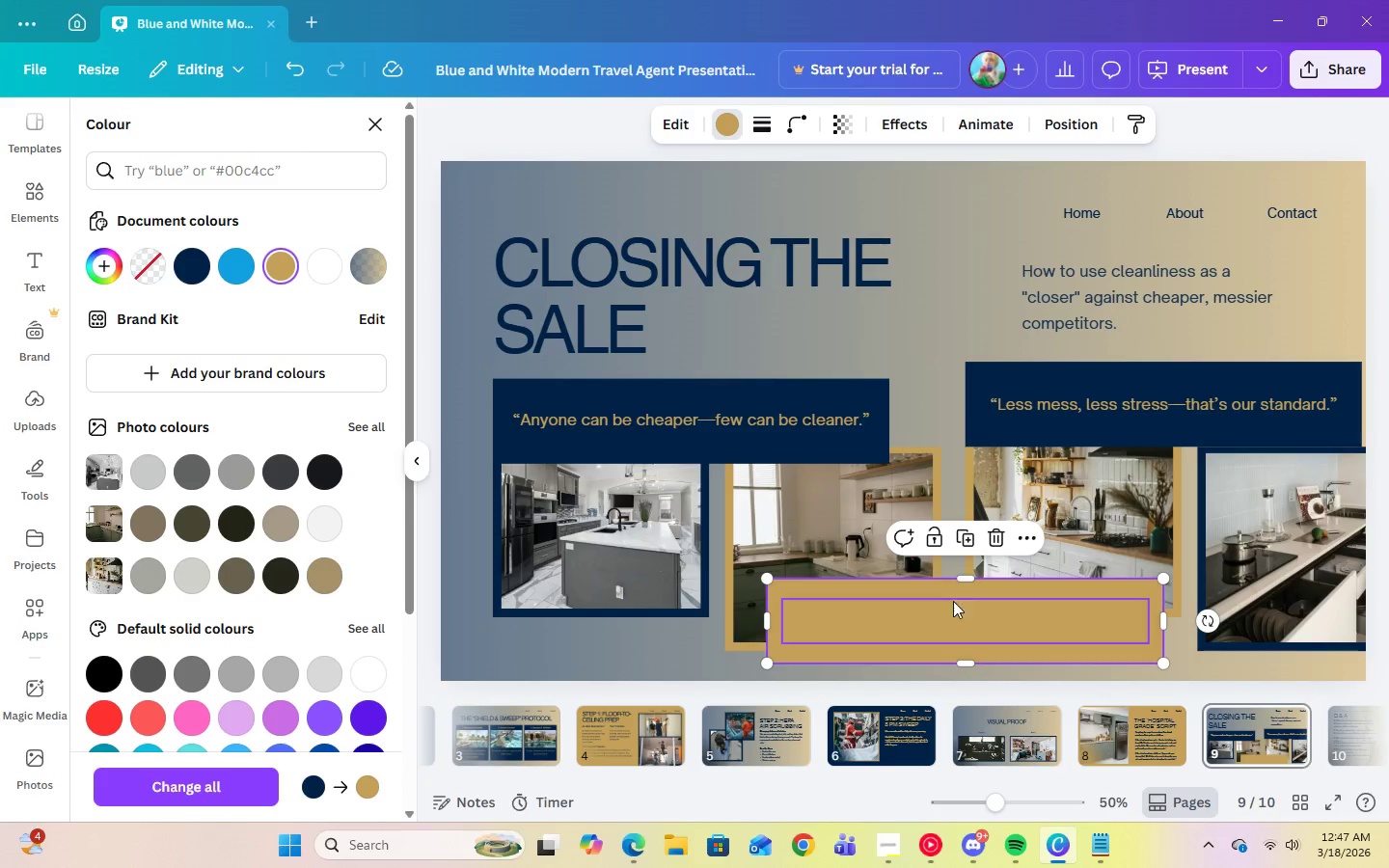 
left_click([961, 617])
 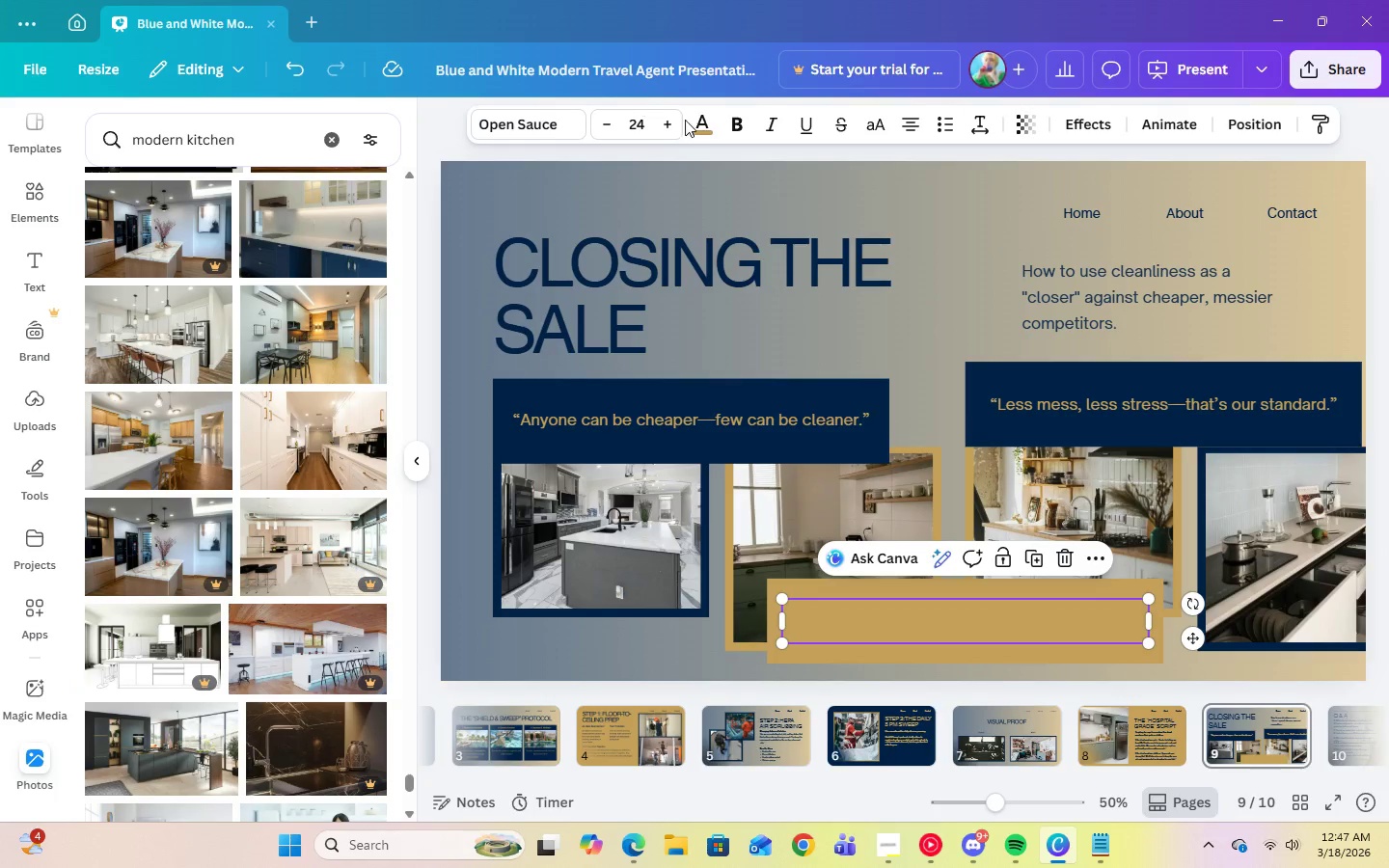 
left_click([704, 136])
 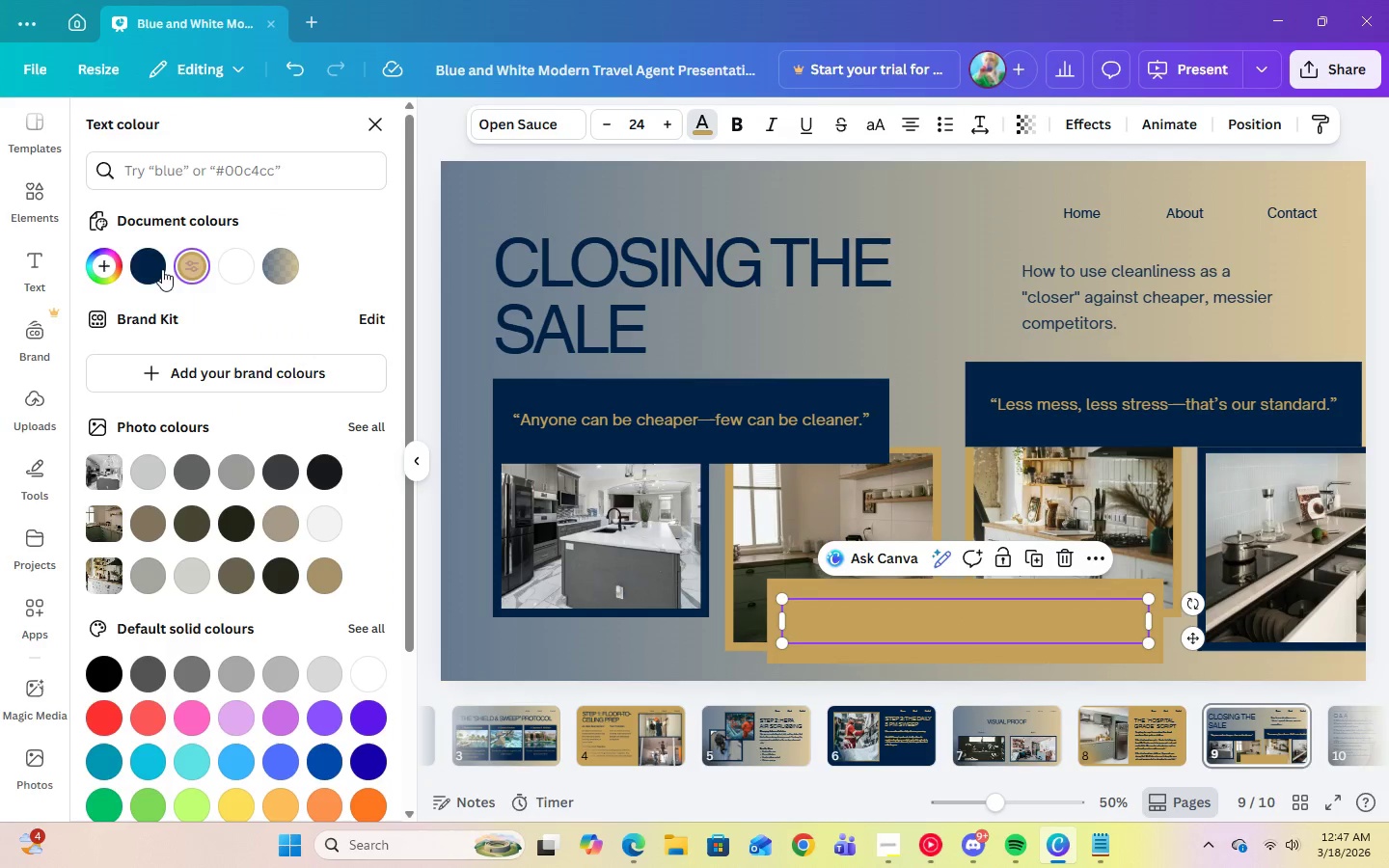 
left_click([154, 266])
 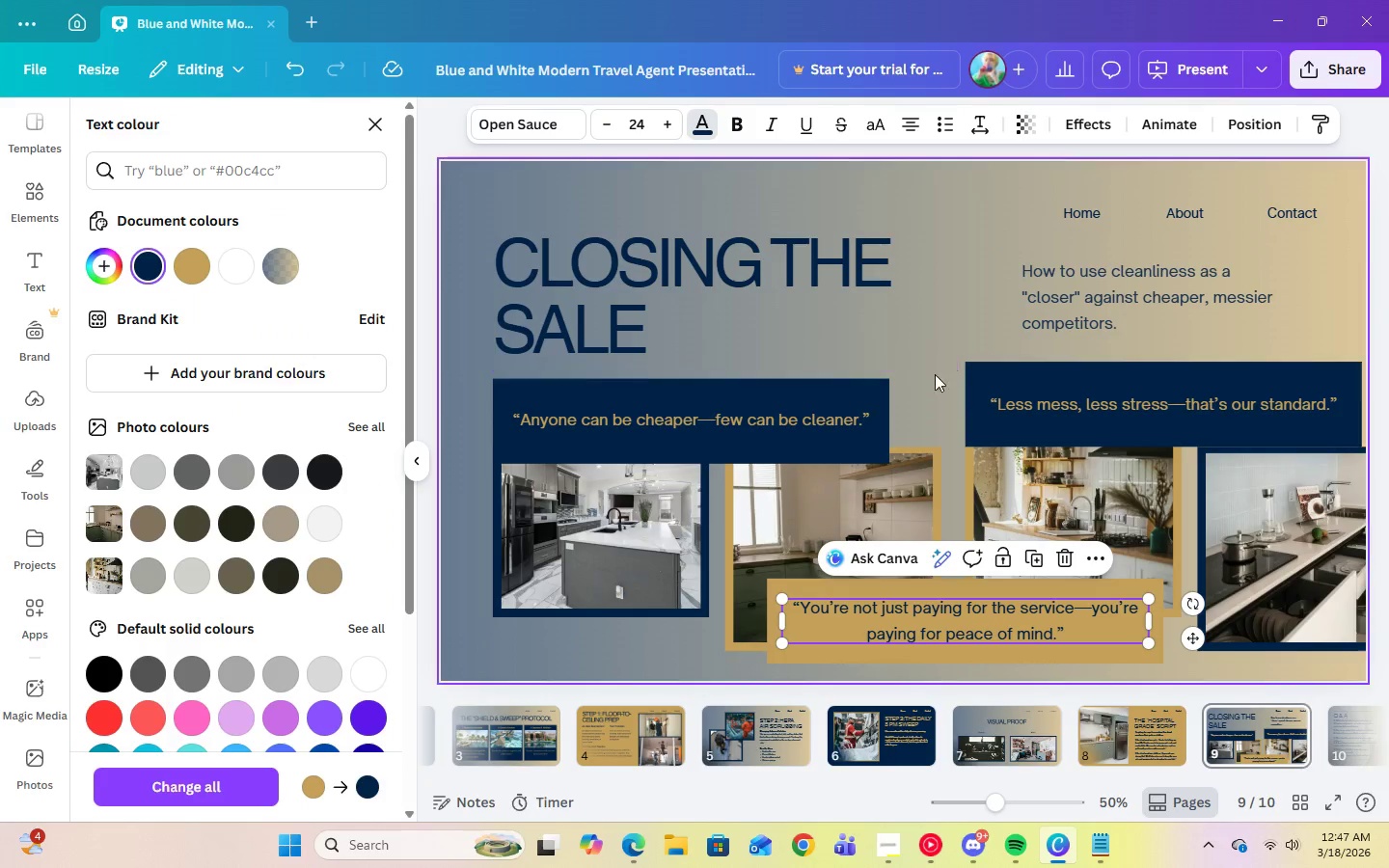 
left_click([942, 396])
 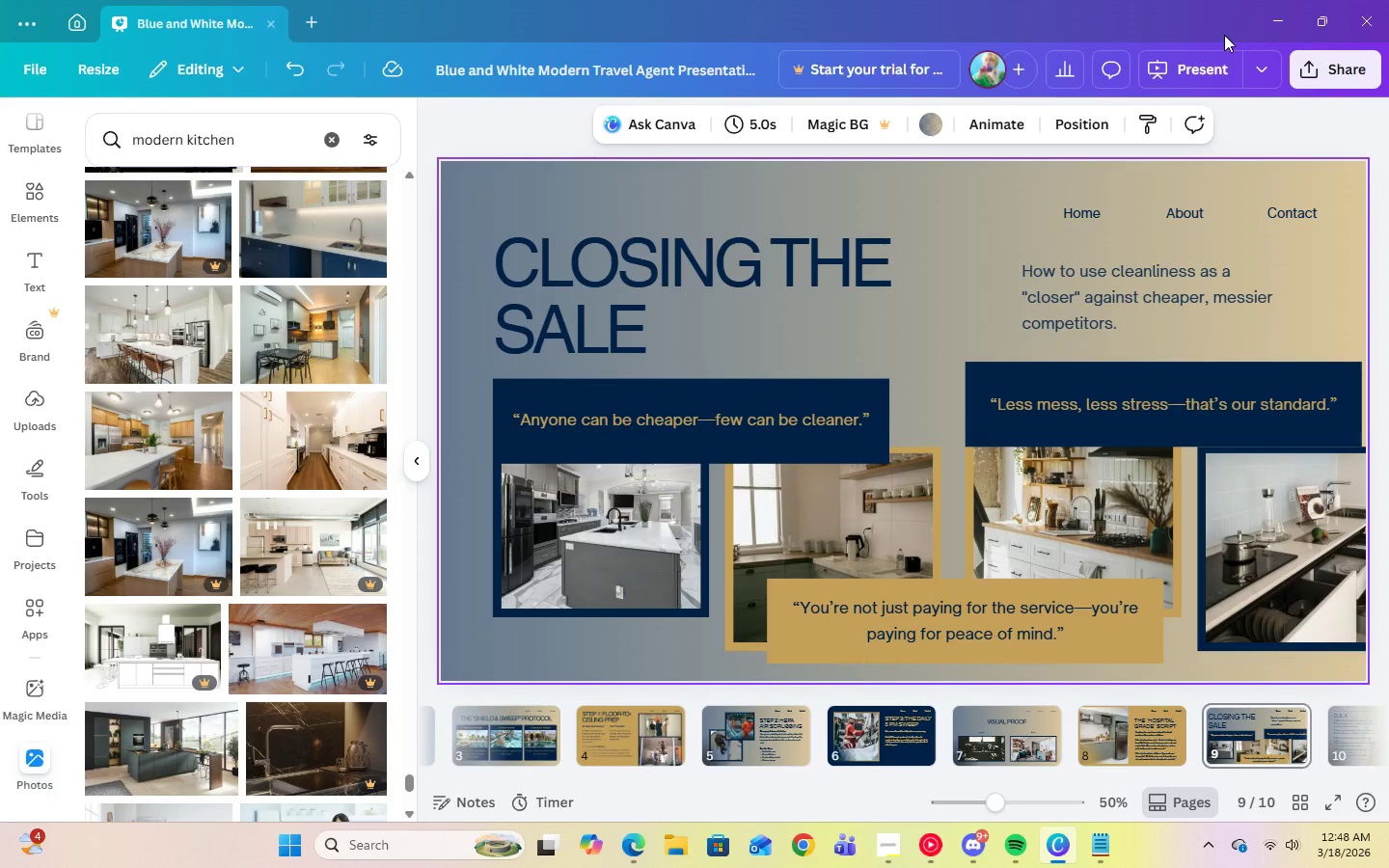 
wait(28.8)
 